 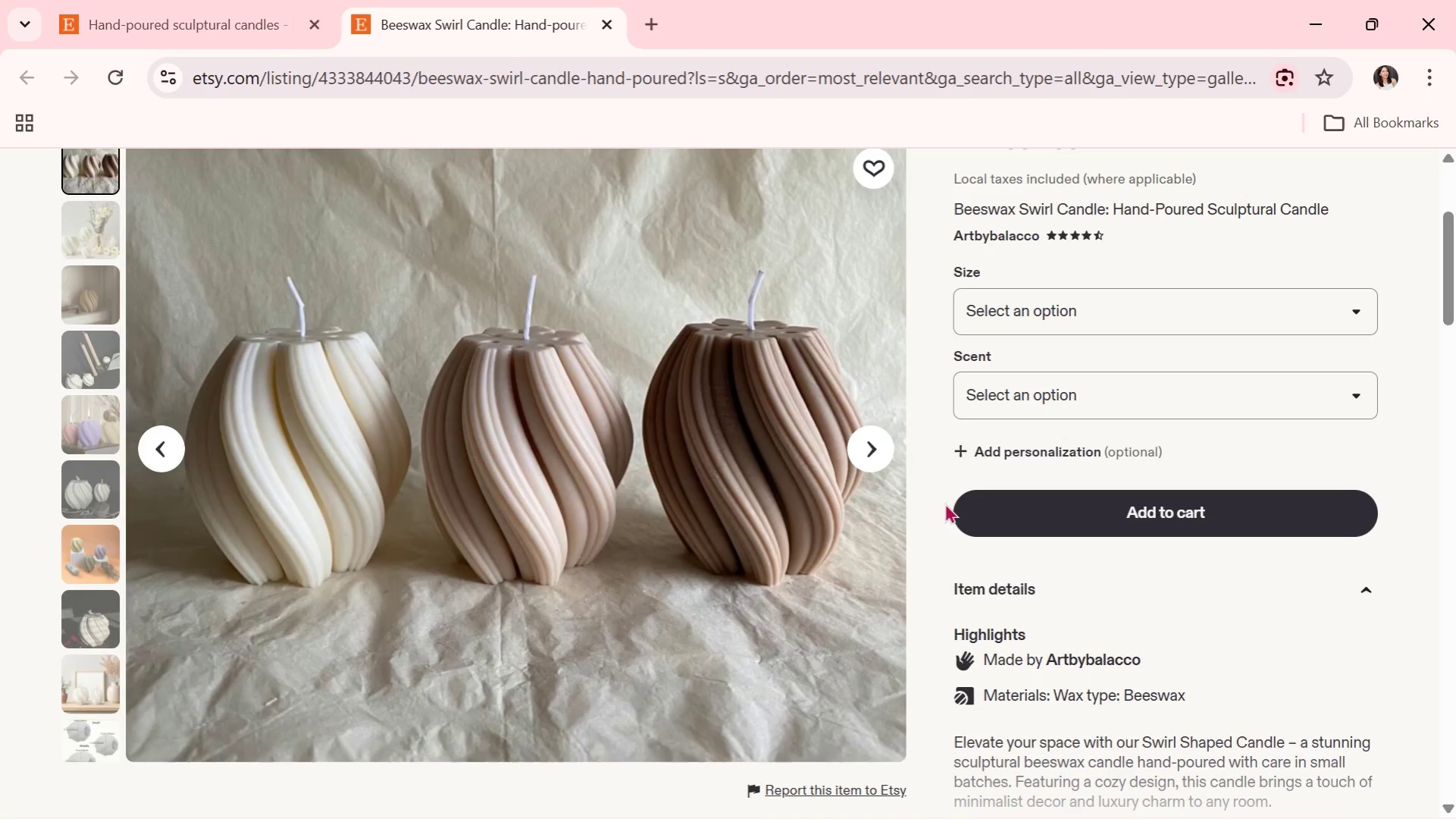 
left_click([869, 450])
 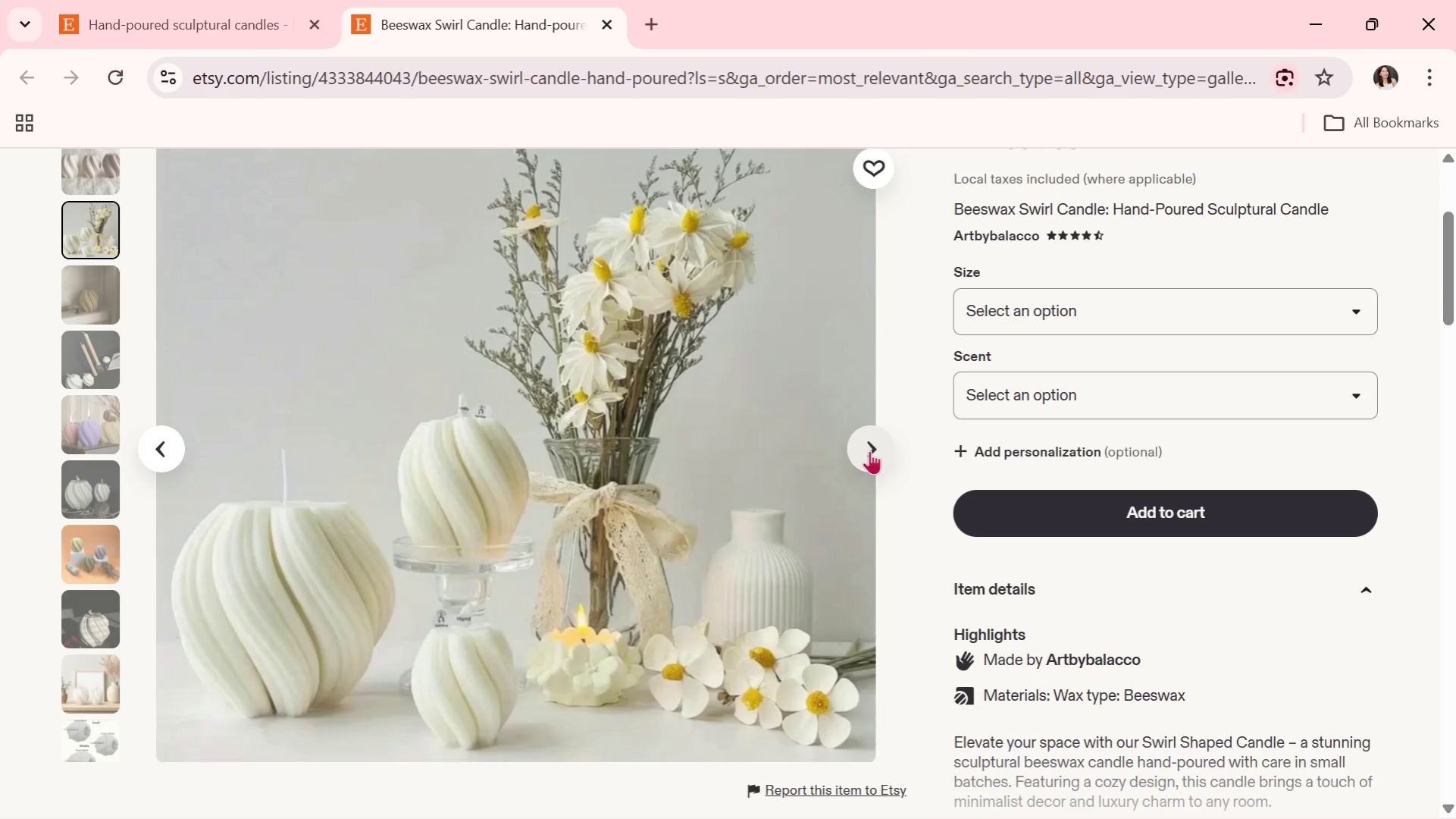 
wait(19.08)
 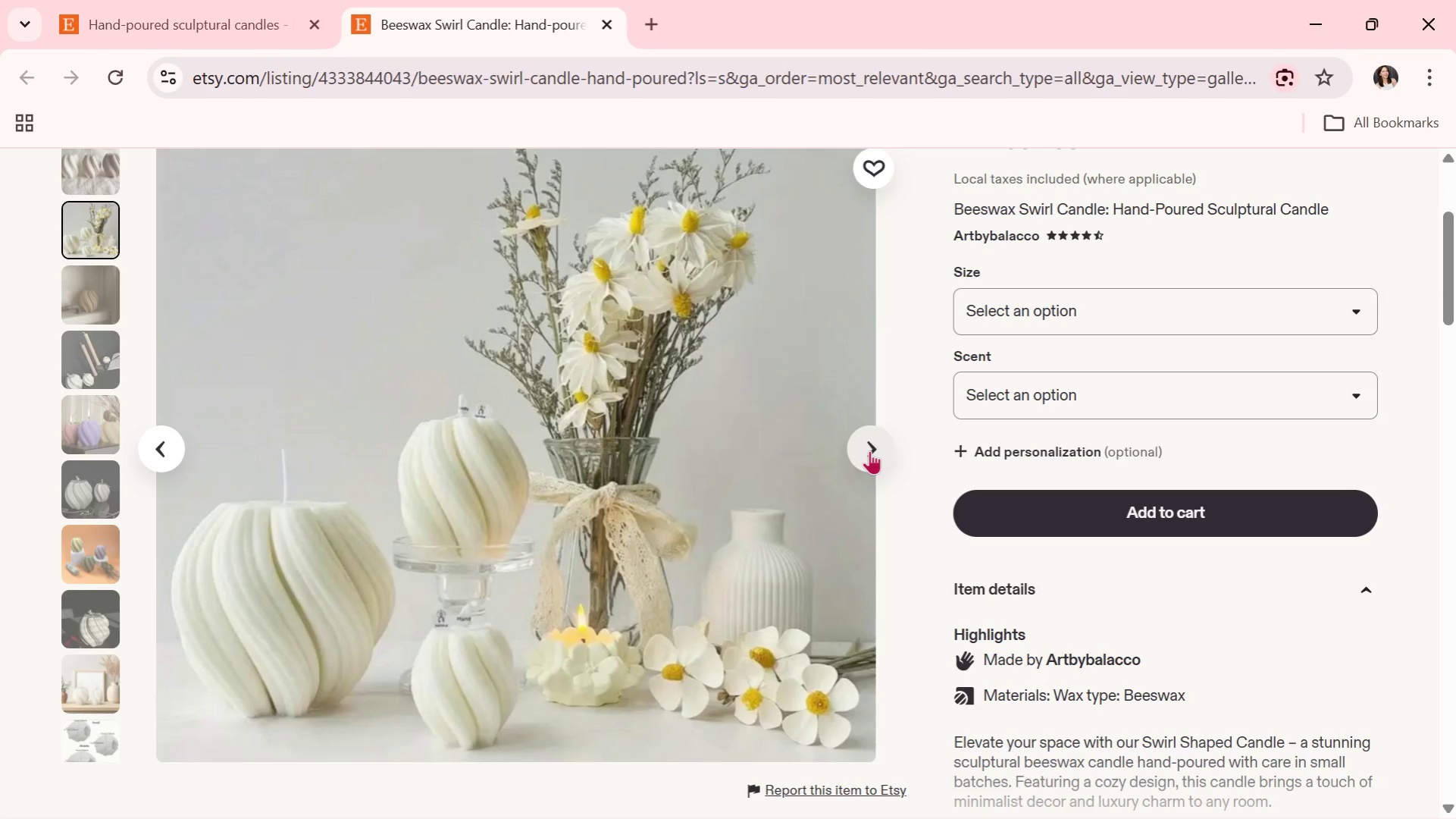 
left_click([869, 450])
 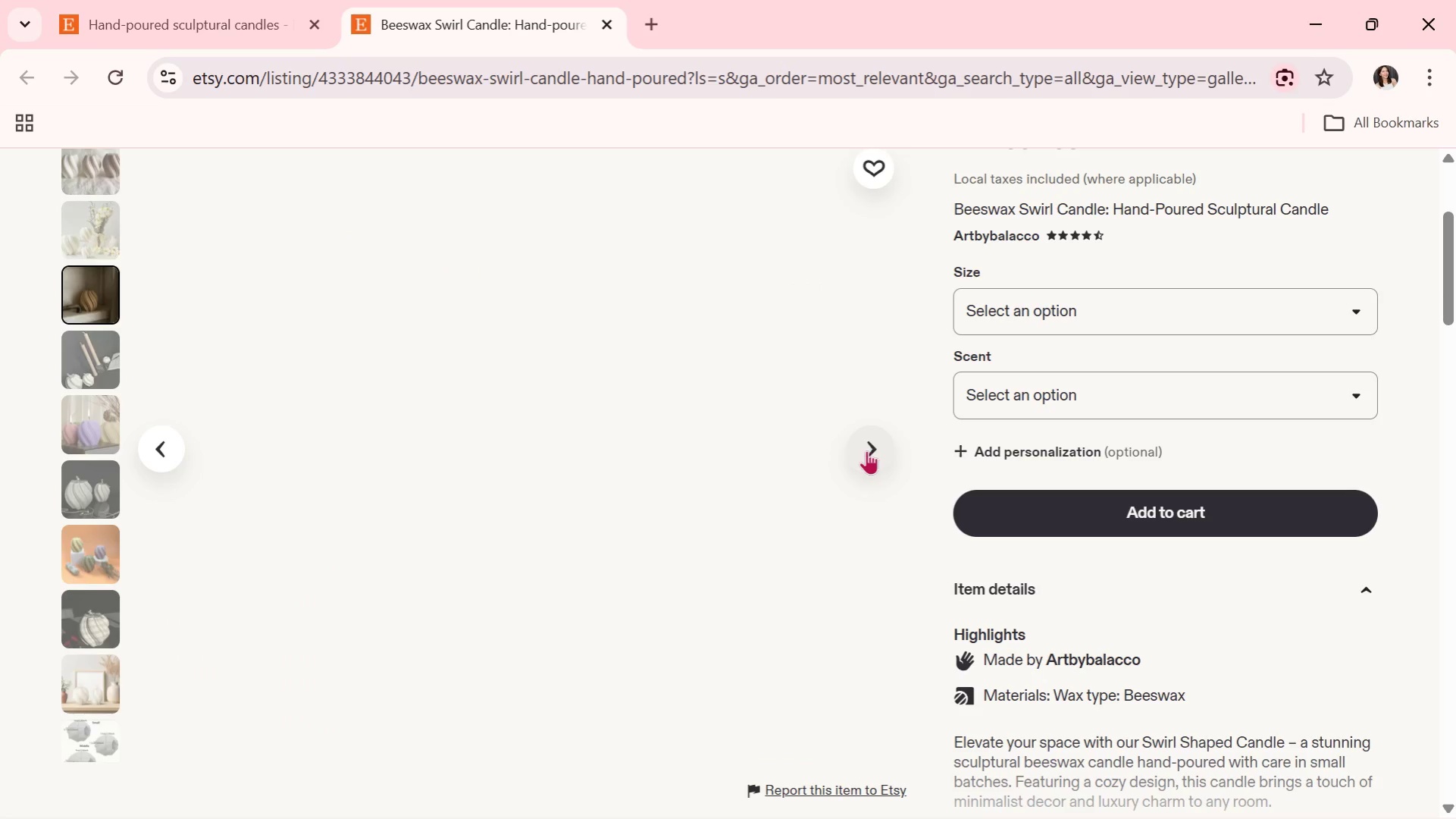 
mouse_move([827, 450])
 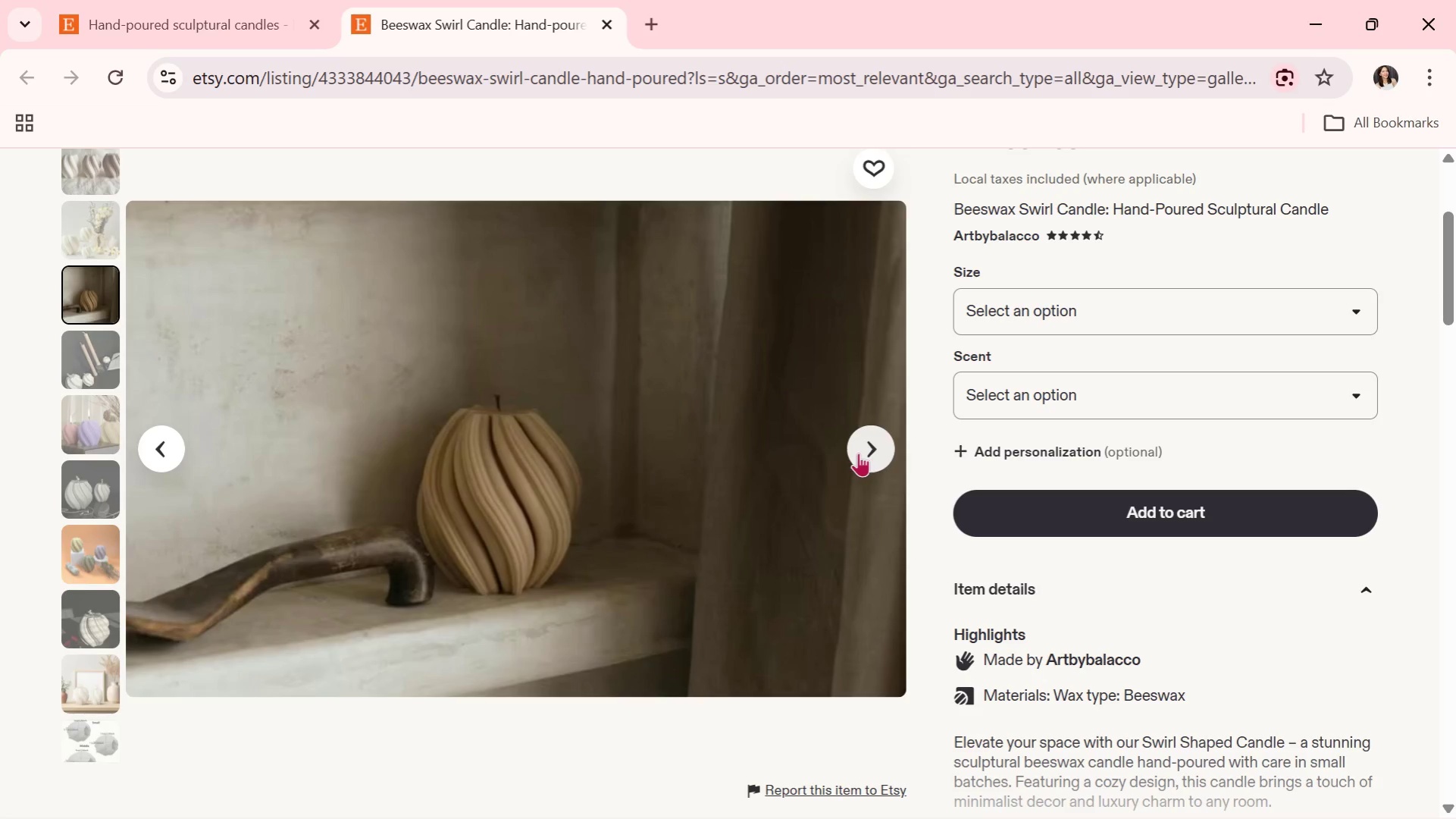 
left_click([862, 447])
 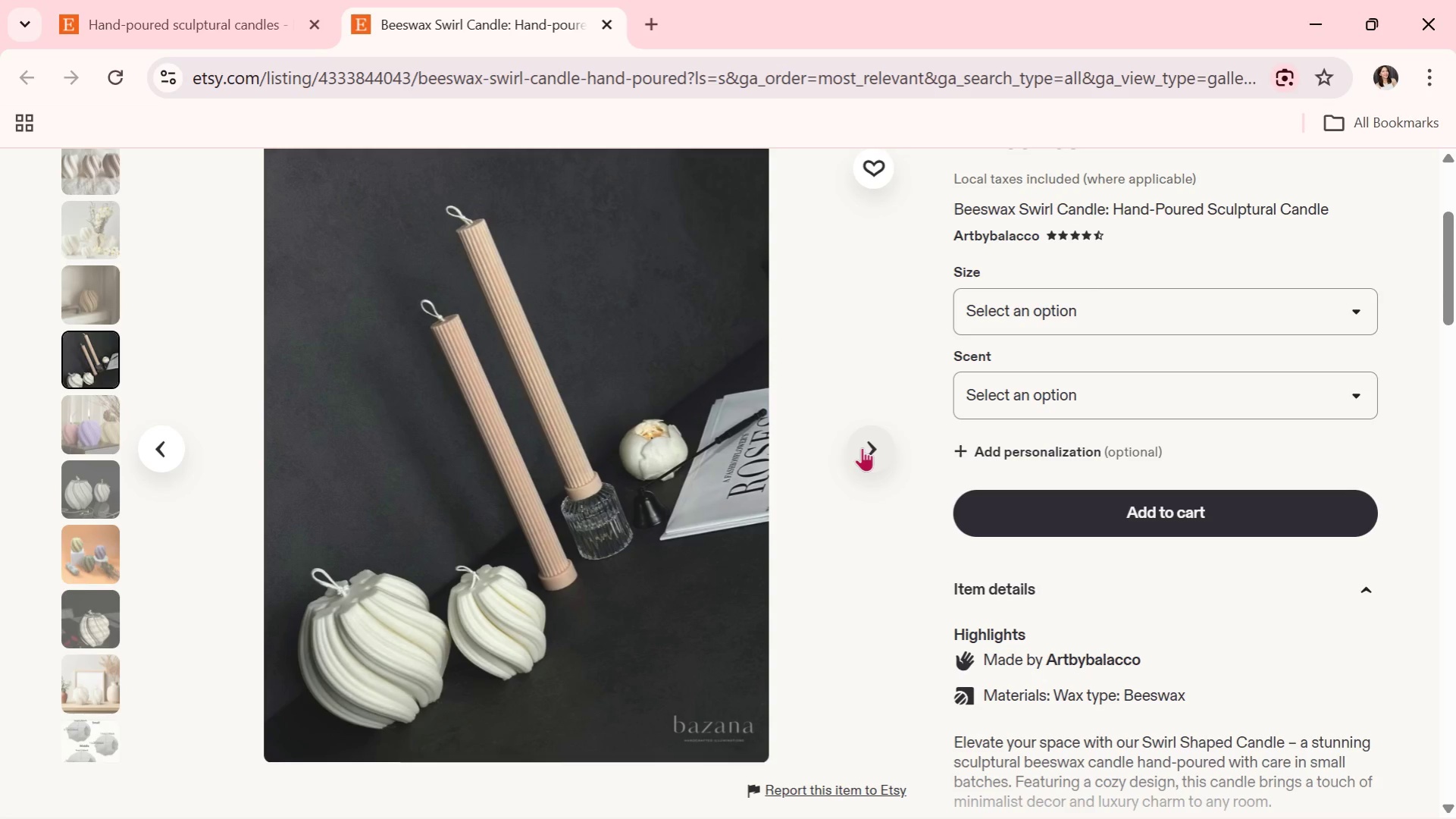 
wait(8.44)
 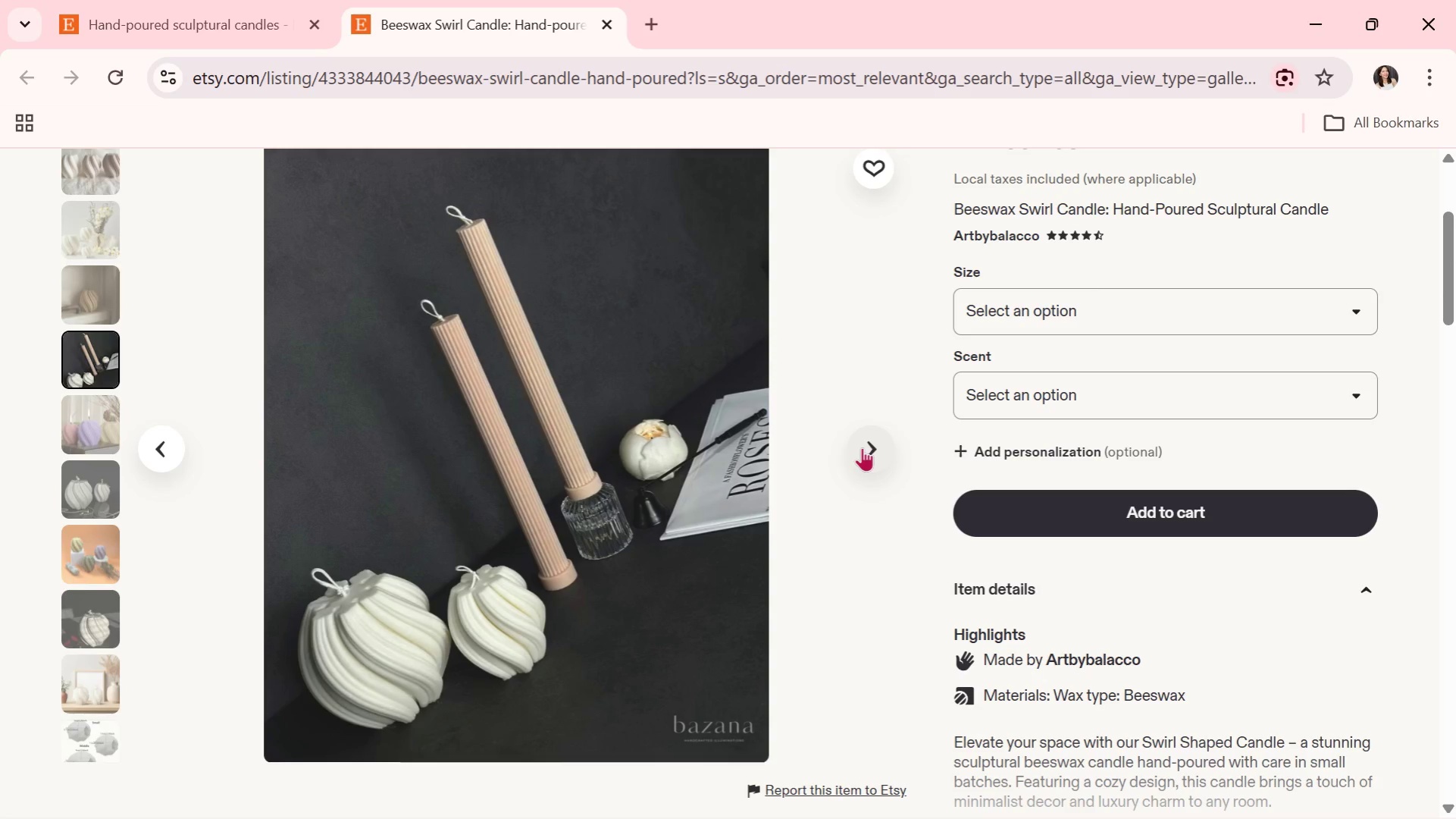 
left_click([862, 447])
 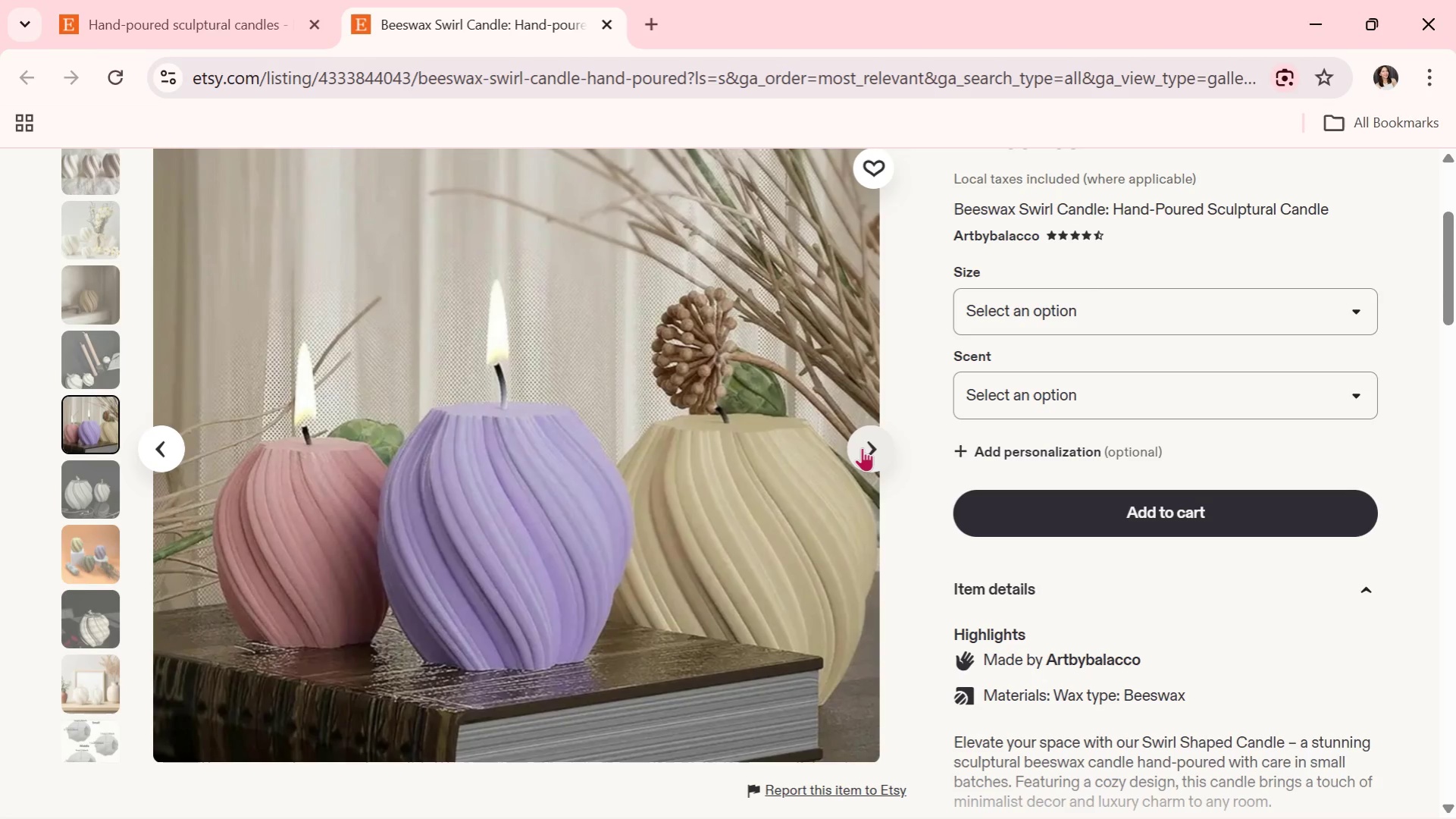 
wait(35.16)
 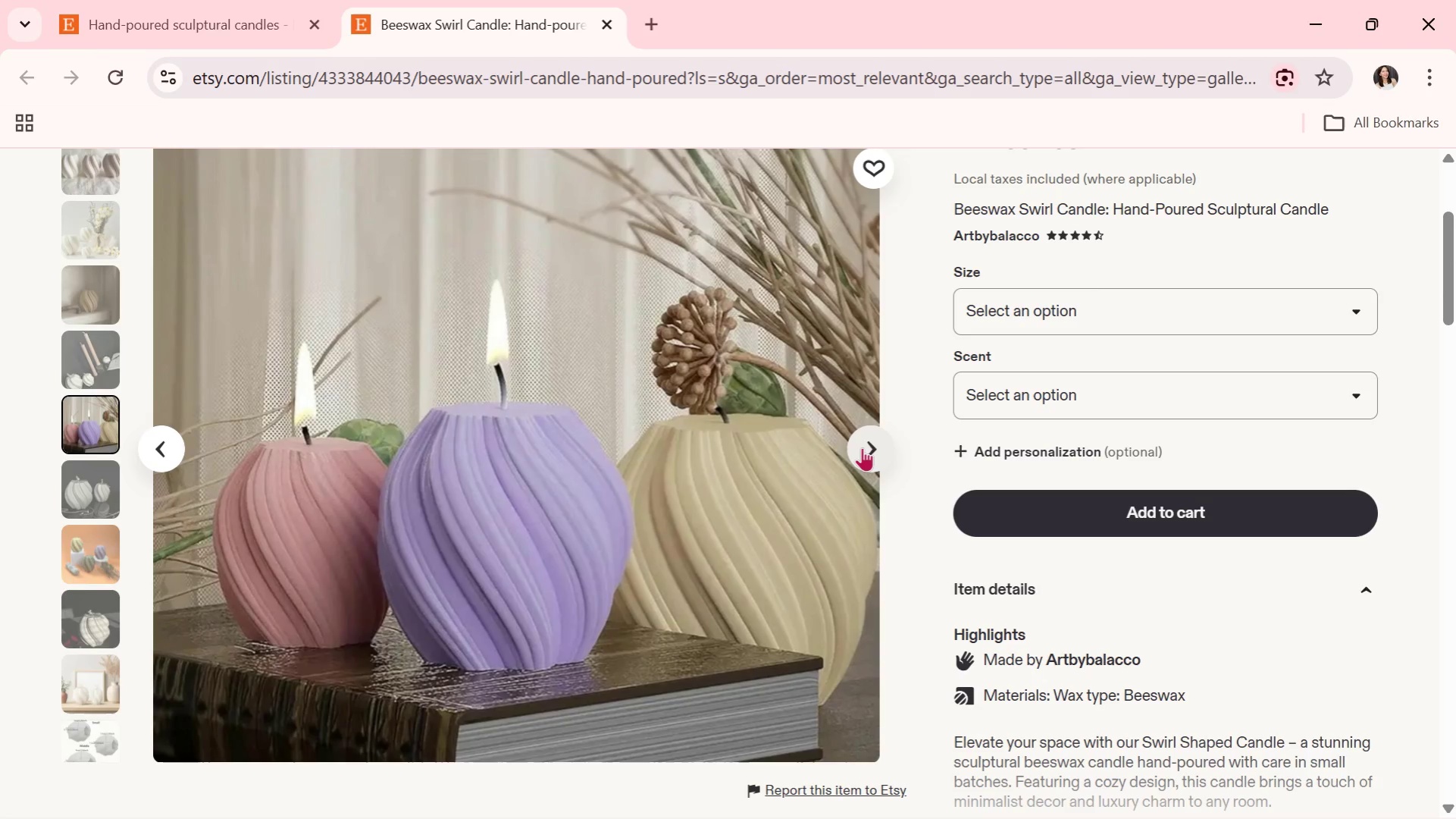 
left_click([865, 444])
 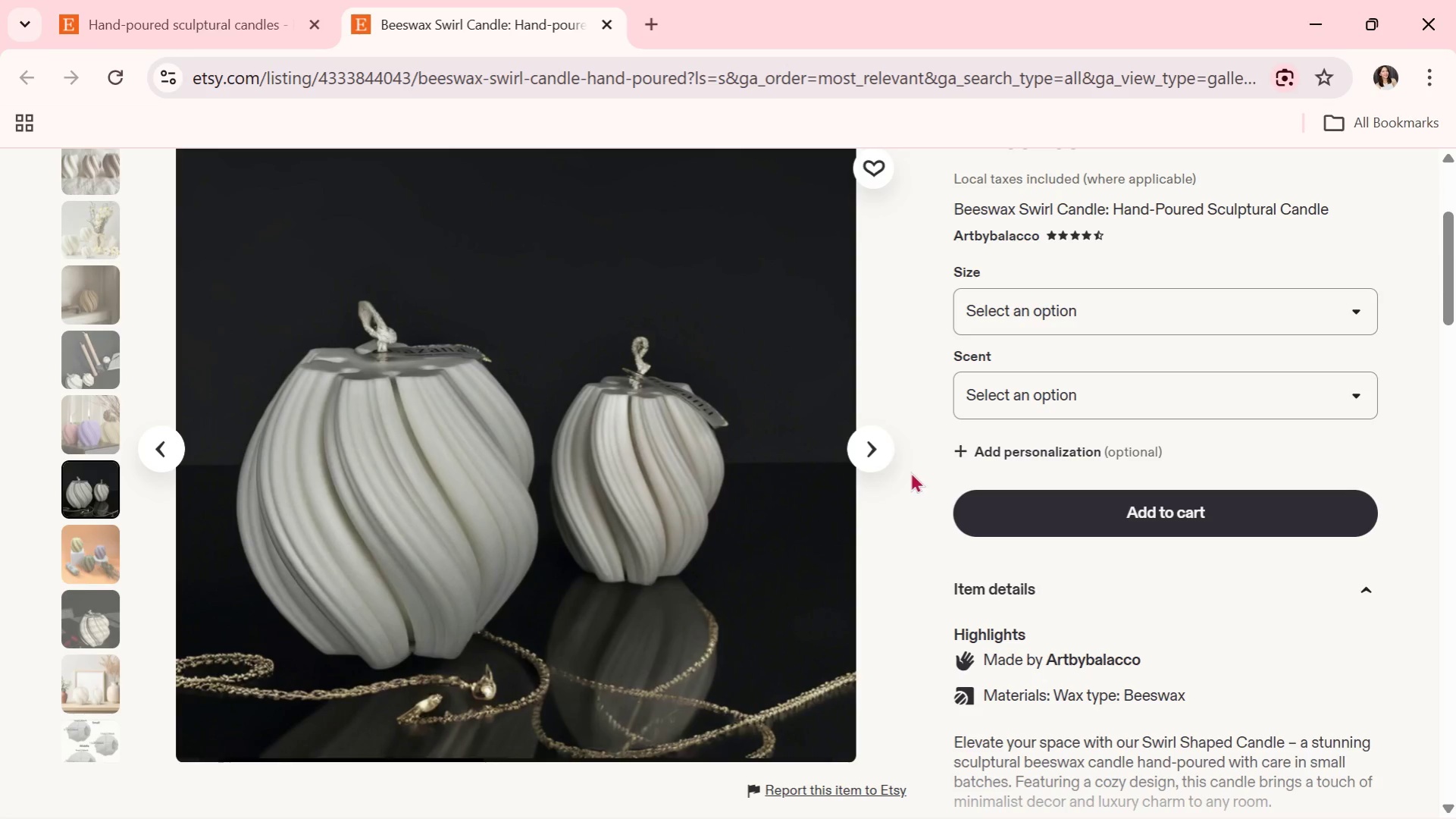 
left_click([873, 440])
 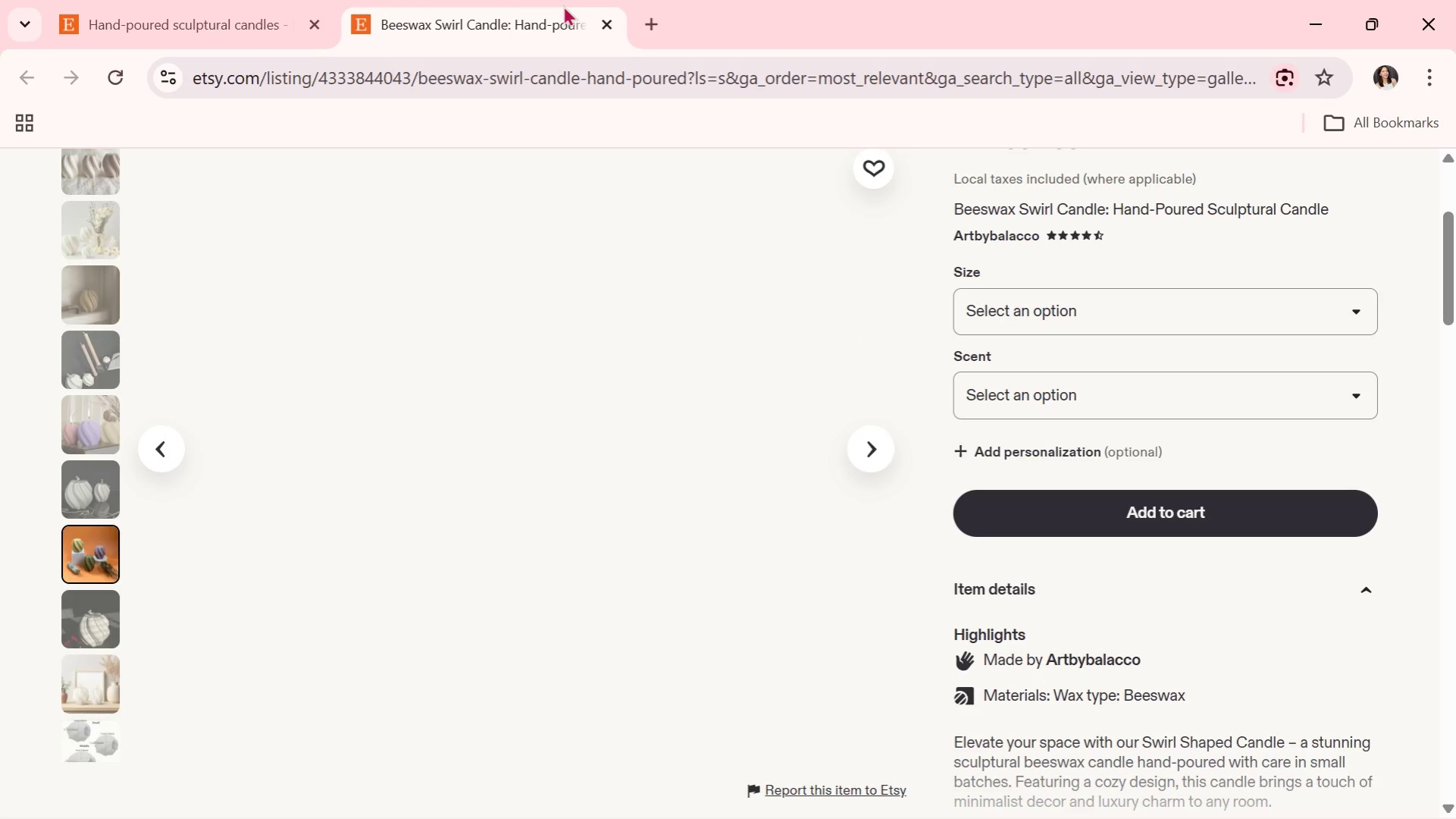 
mouse_move([611, 32])
 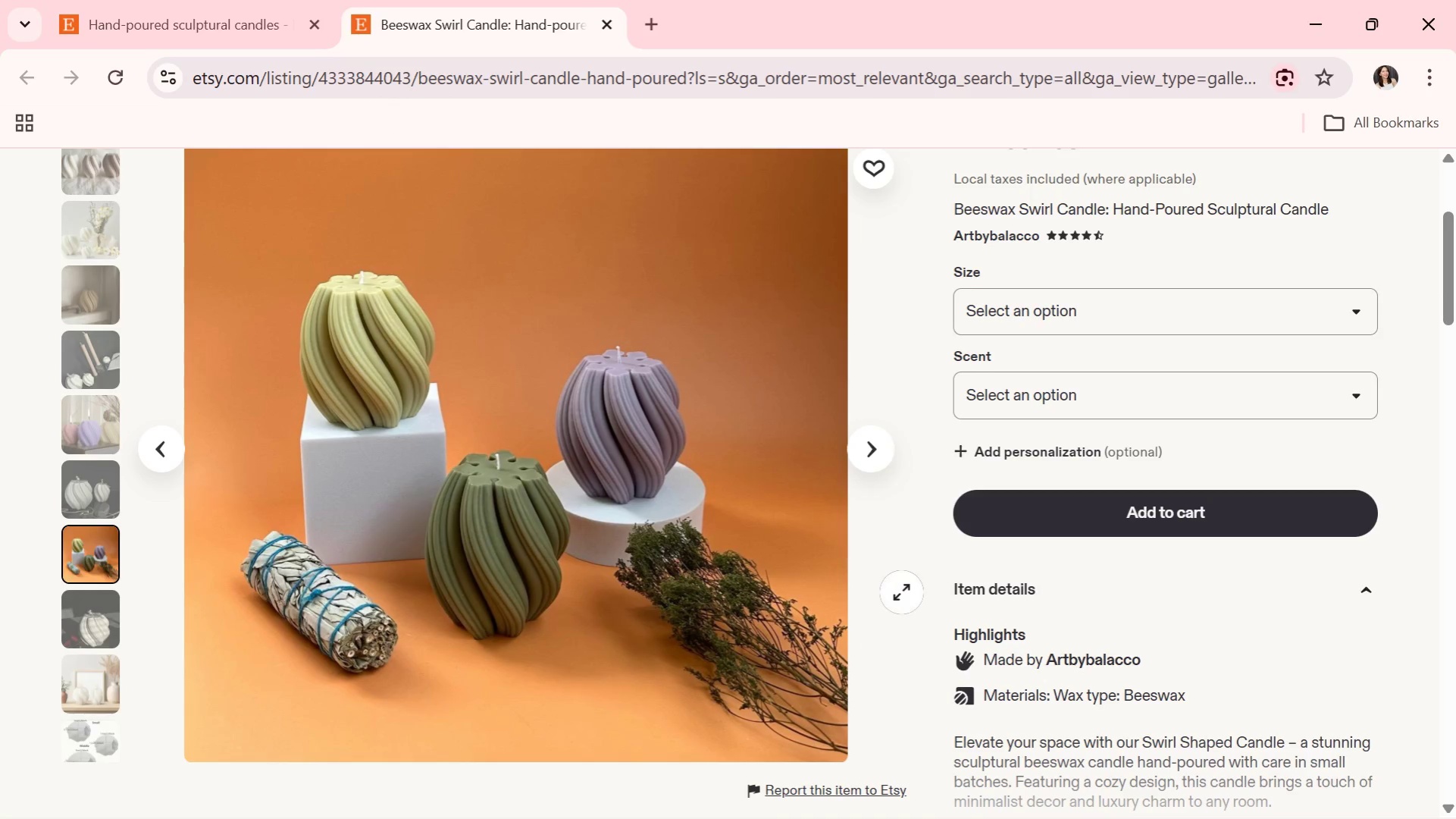 
scroll: coordinate [1094, 607], scroll_direction: down, amount: 5.0
 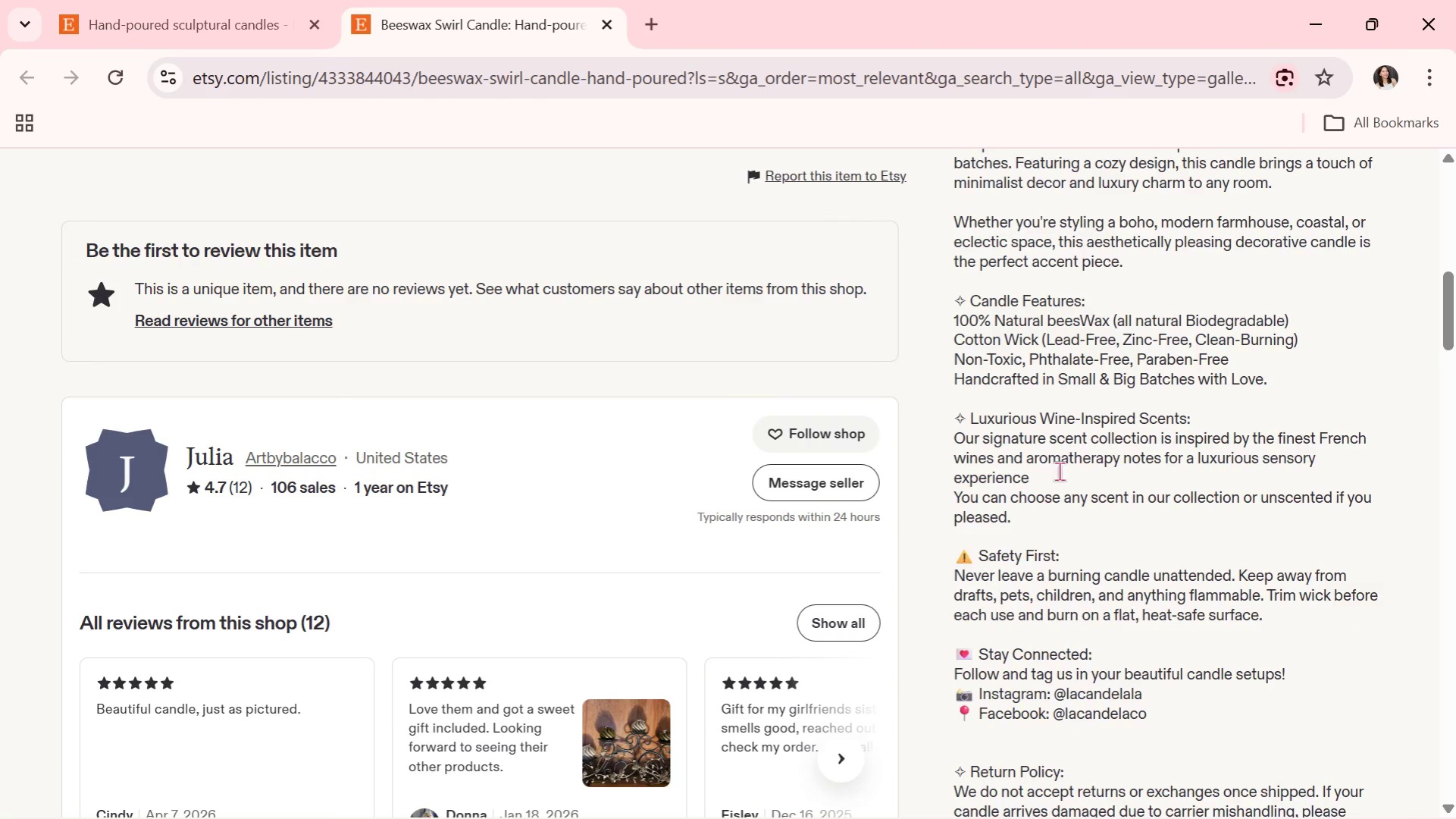 
scroll: coordinate [1060, 491], scroll_direction: up, amount: 1.0
 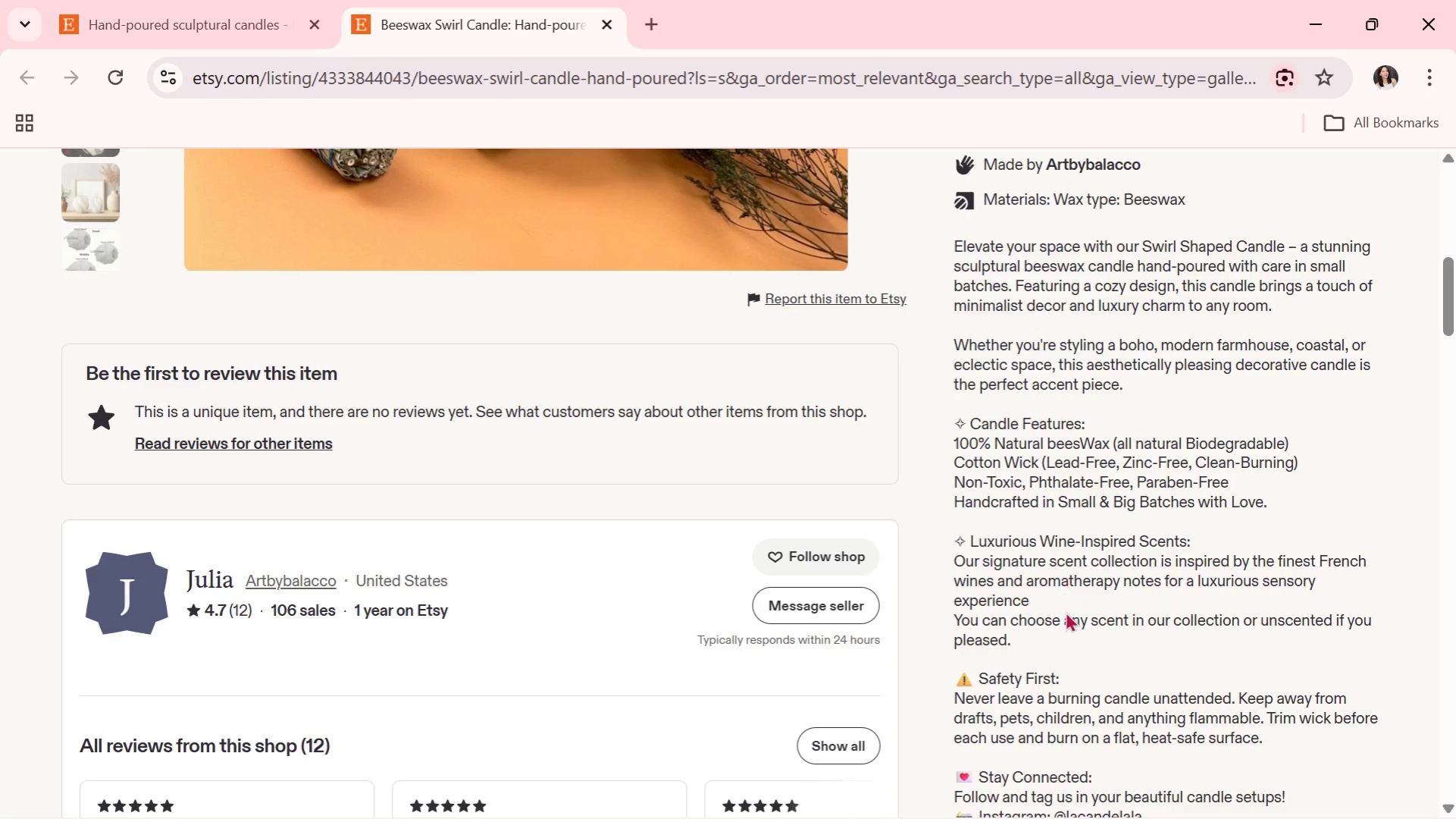 
scroll: coordinate [1076, 691], scroll_direction: down, amount: 3.0
 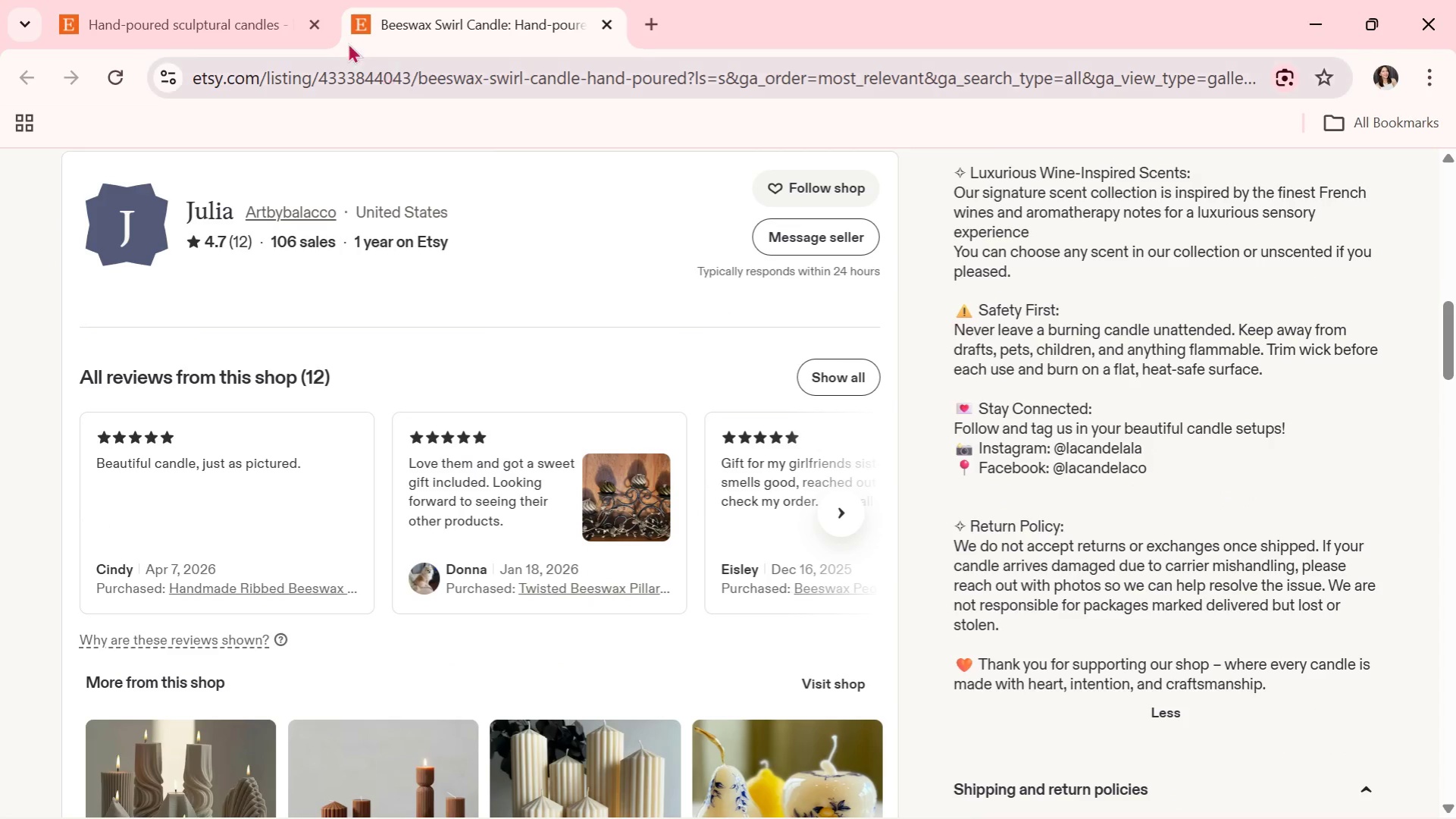 
left_click([211, 0])
 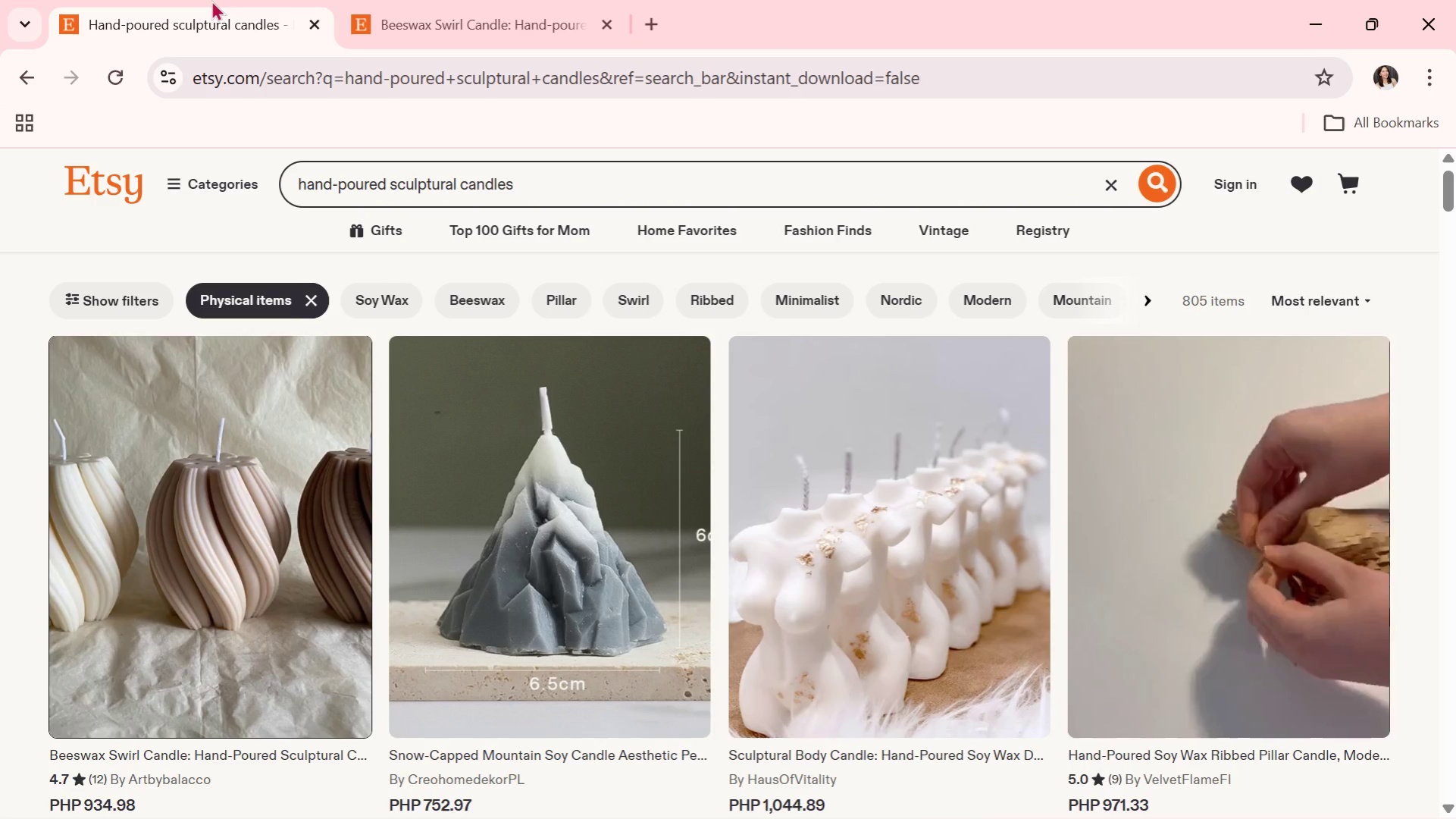 
wait(6.86)
 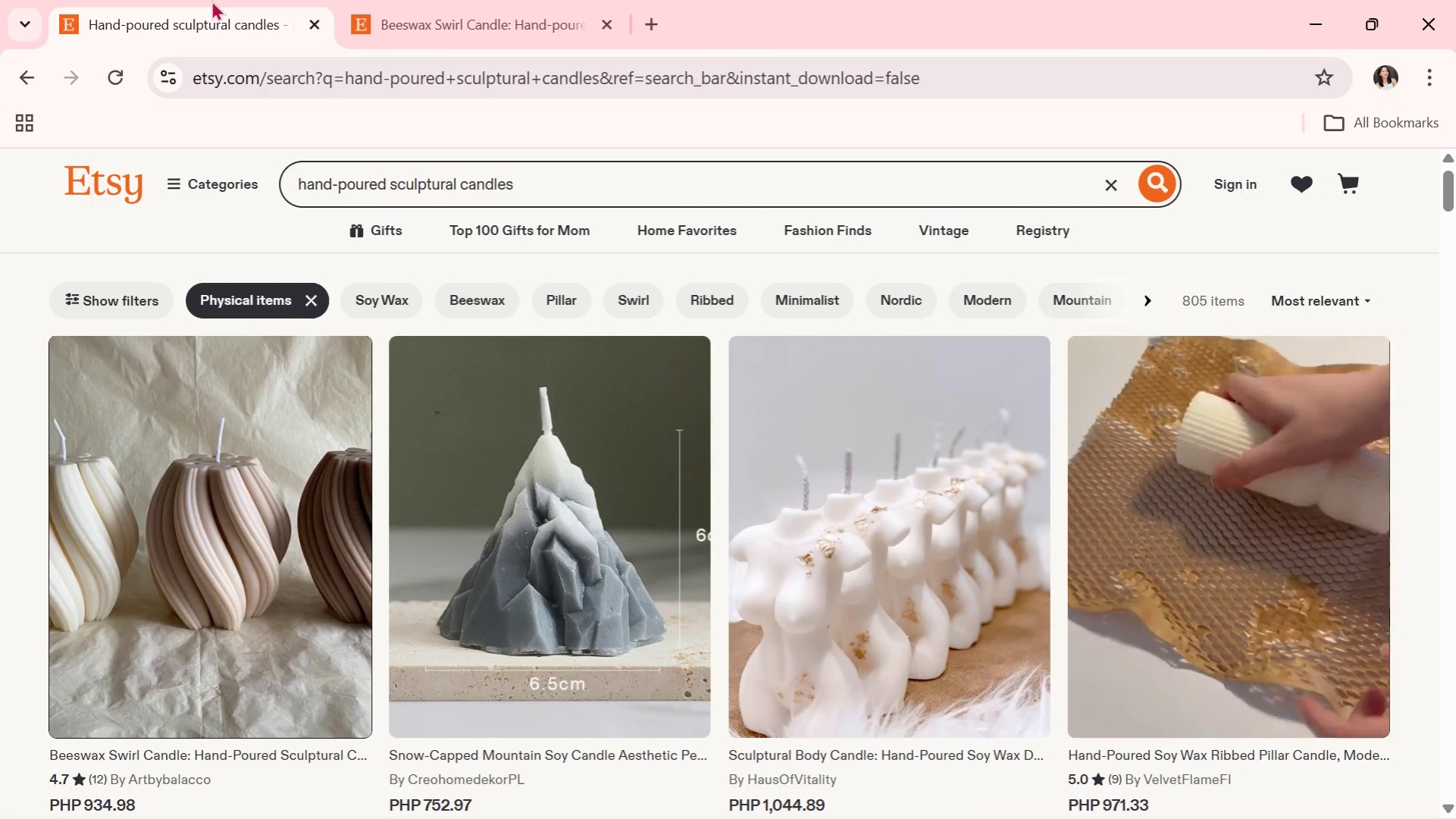 
scroll: coordinate [851, 658], scroll_direction: down, amount: 5.0
 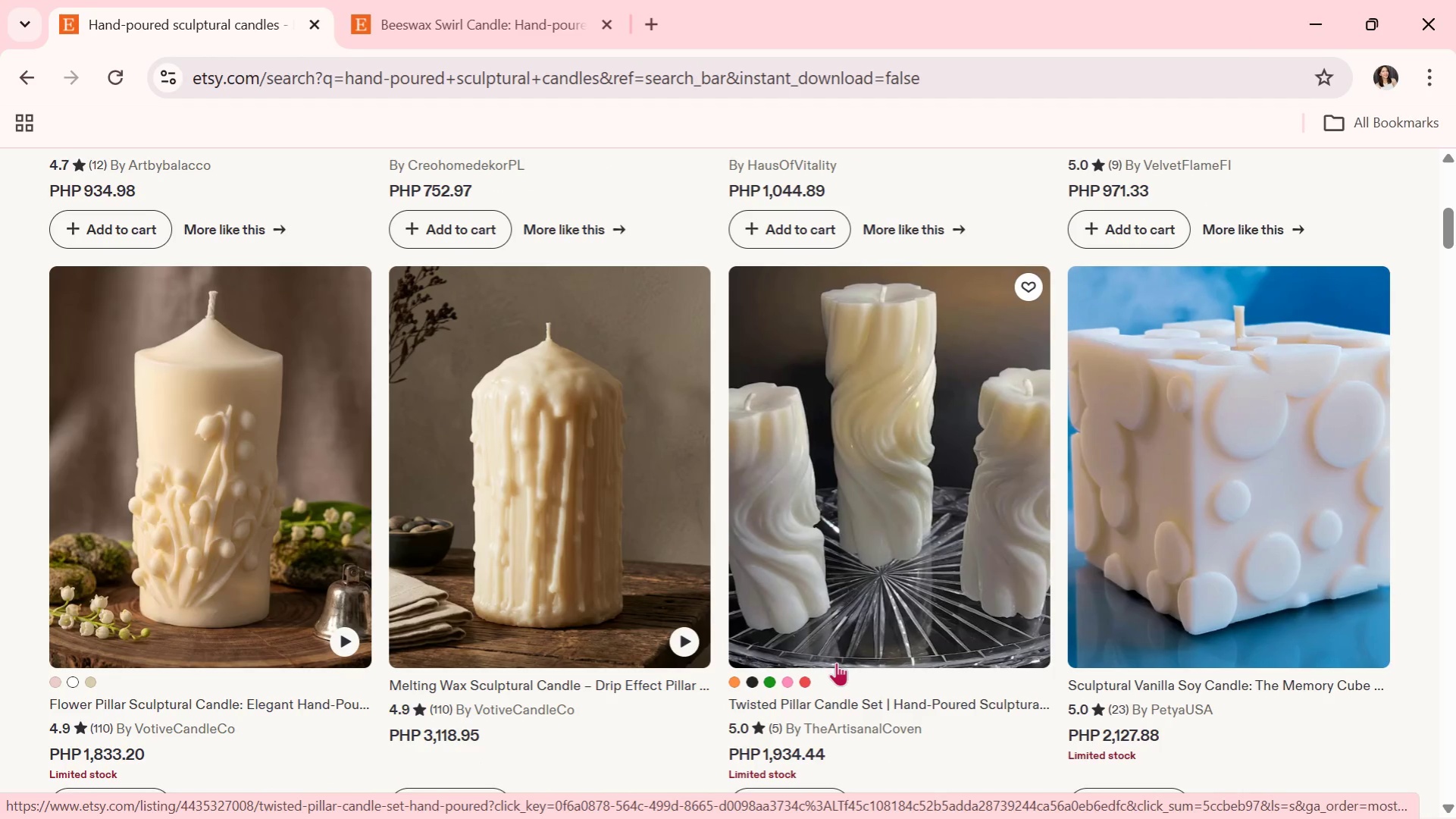 
wait(14.13)
 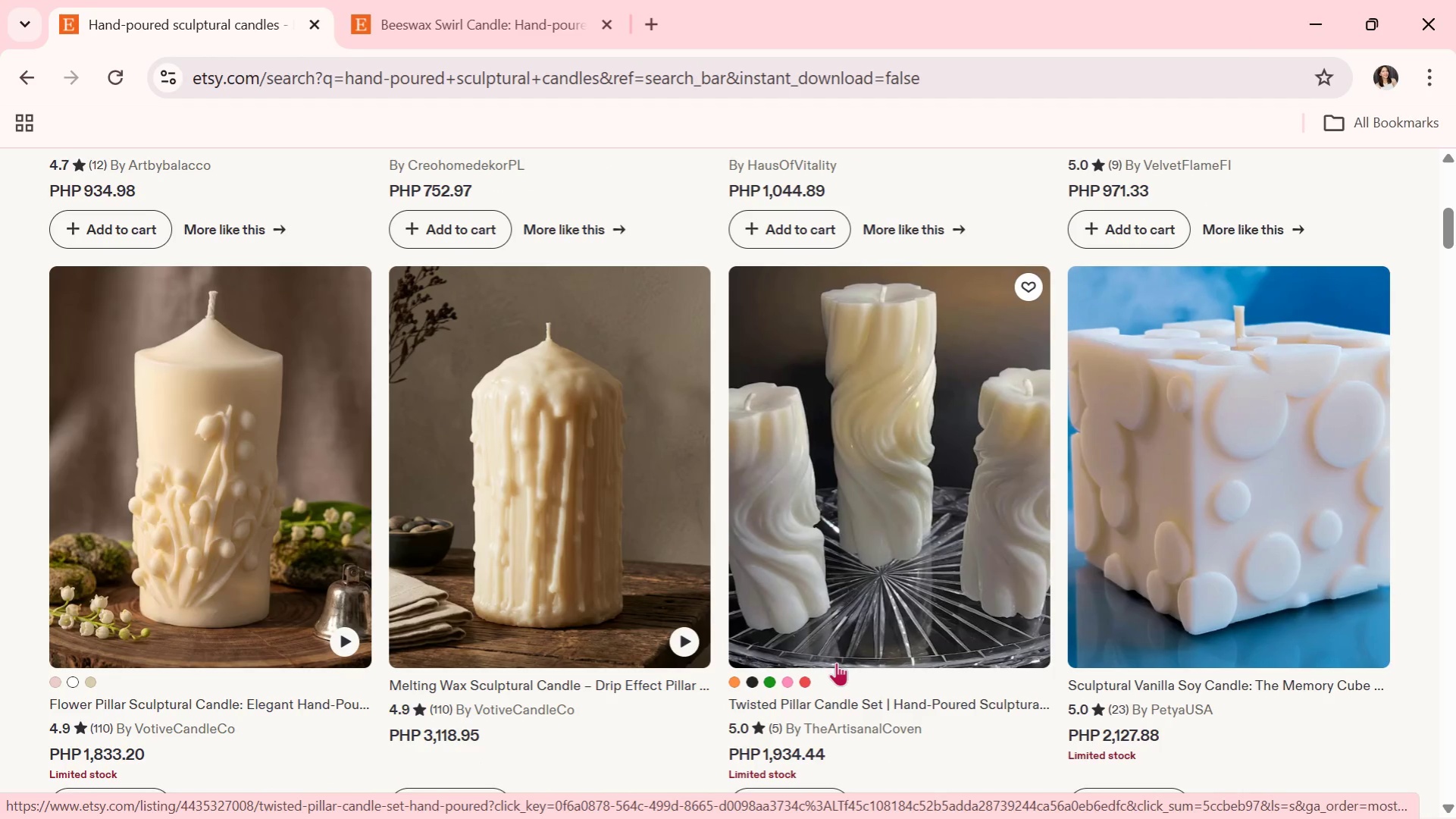 
scroll: coordinate [527, 658], scroll_direction: down, amount: 5.0
 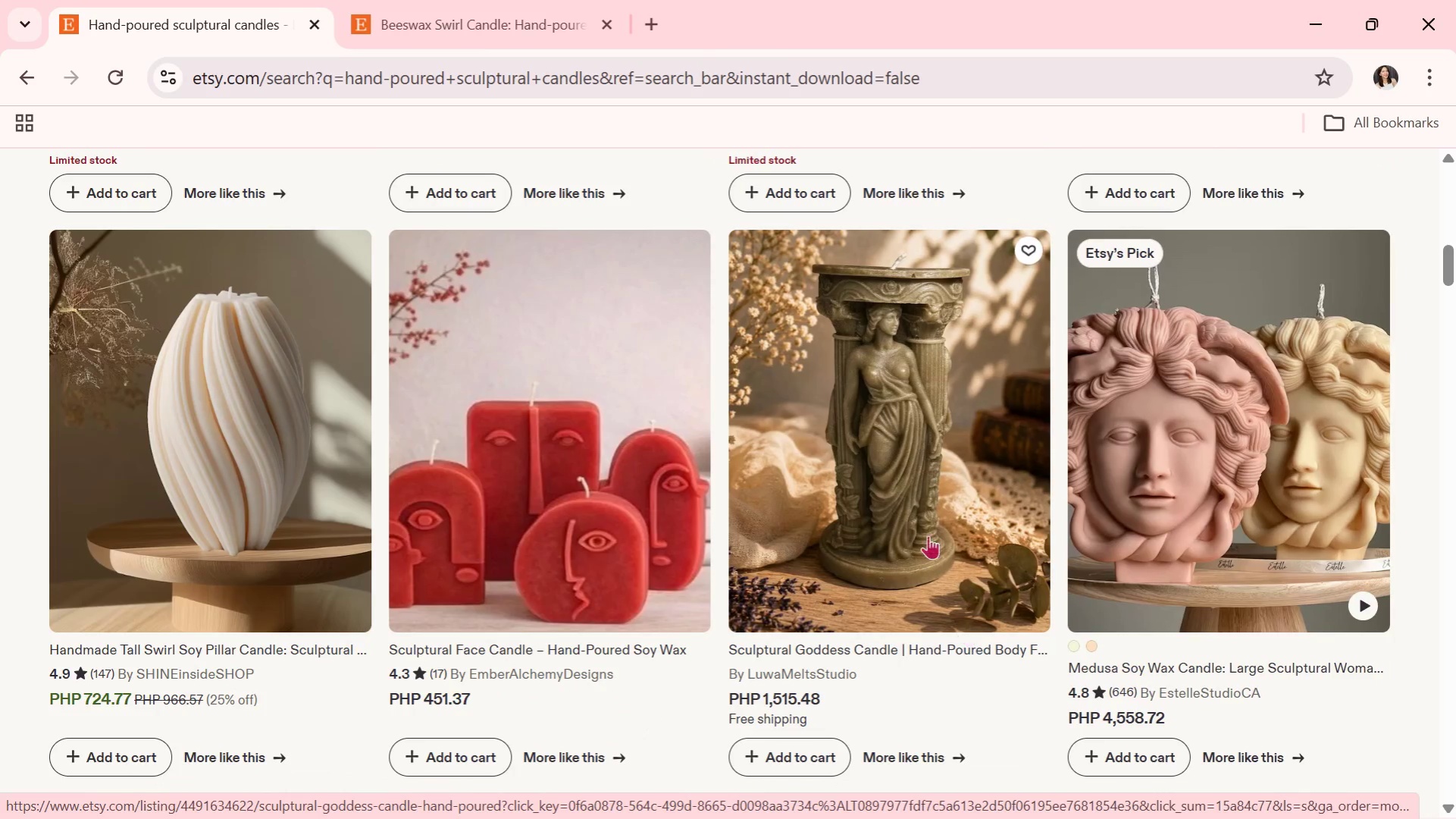 
left_click([892, 513])
 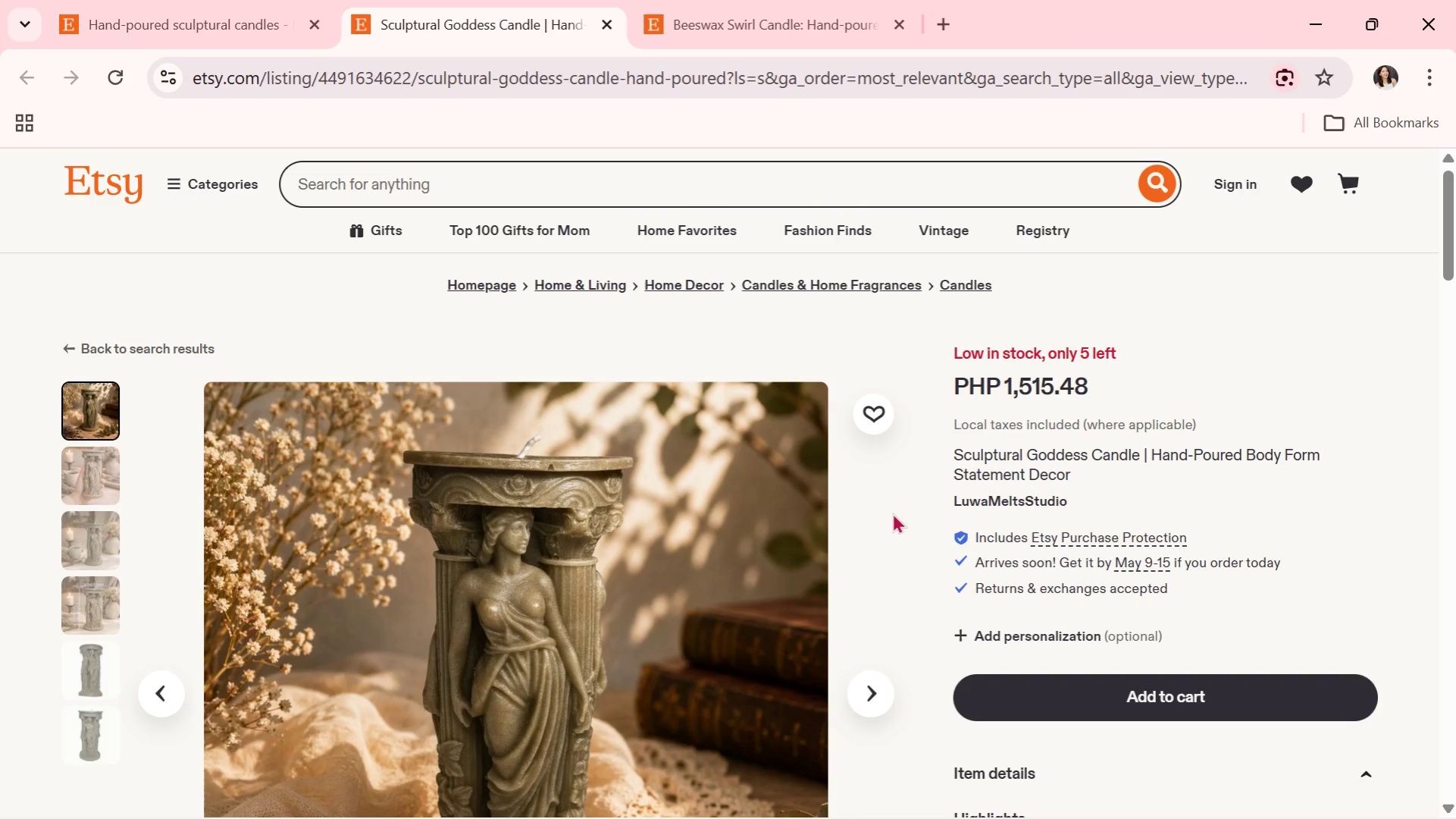 
wait(28.47)
 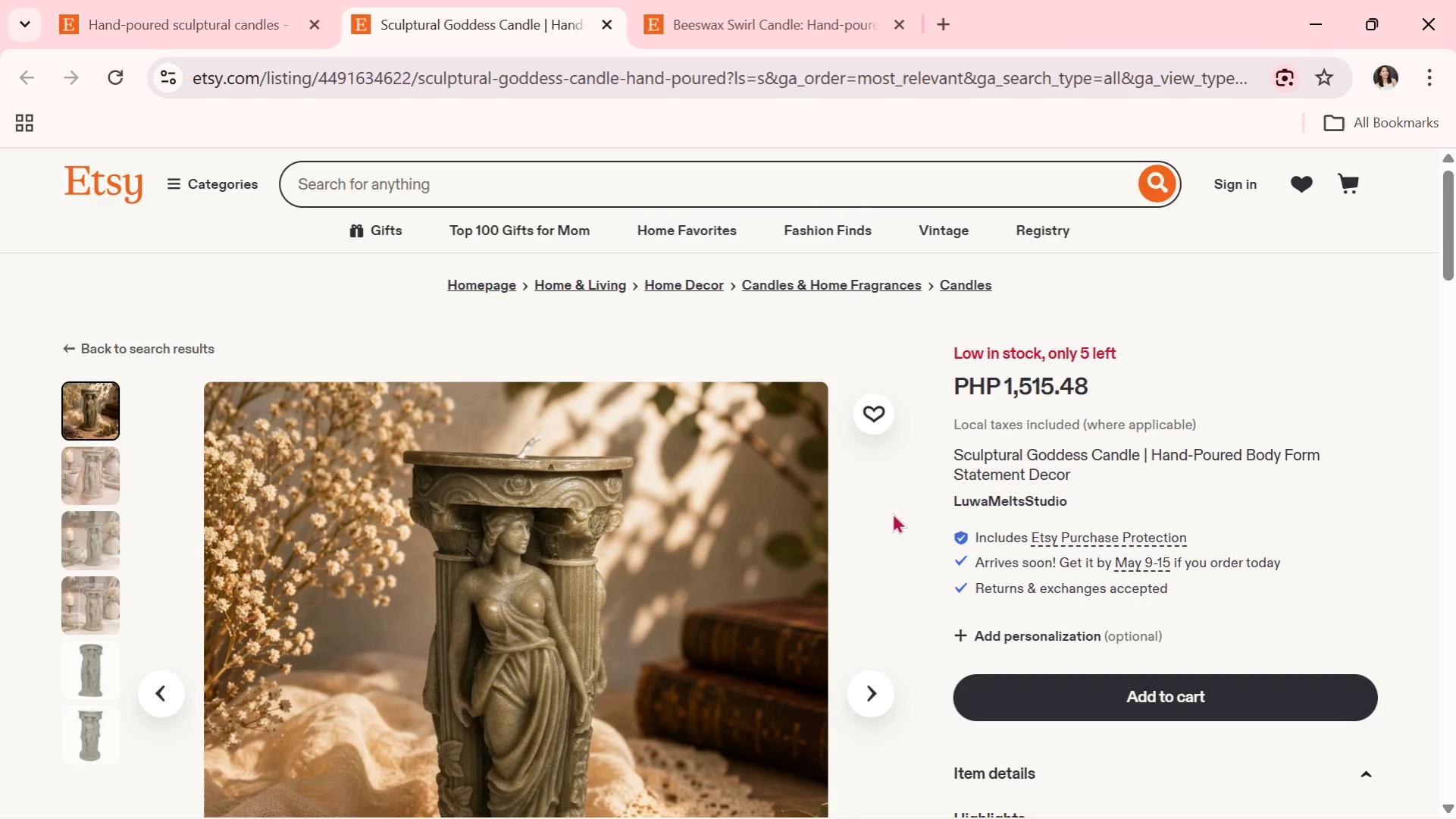 
scroll: coordinate [1318, 578], scroll_direction: down, amount: 5.0
 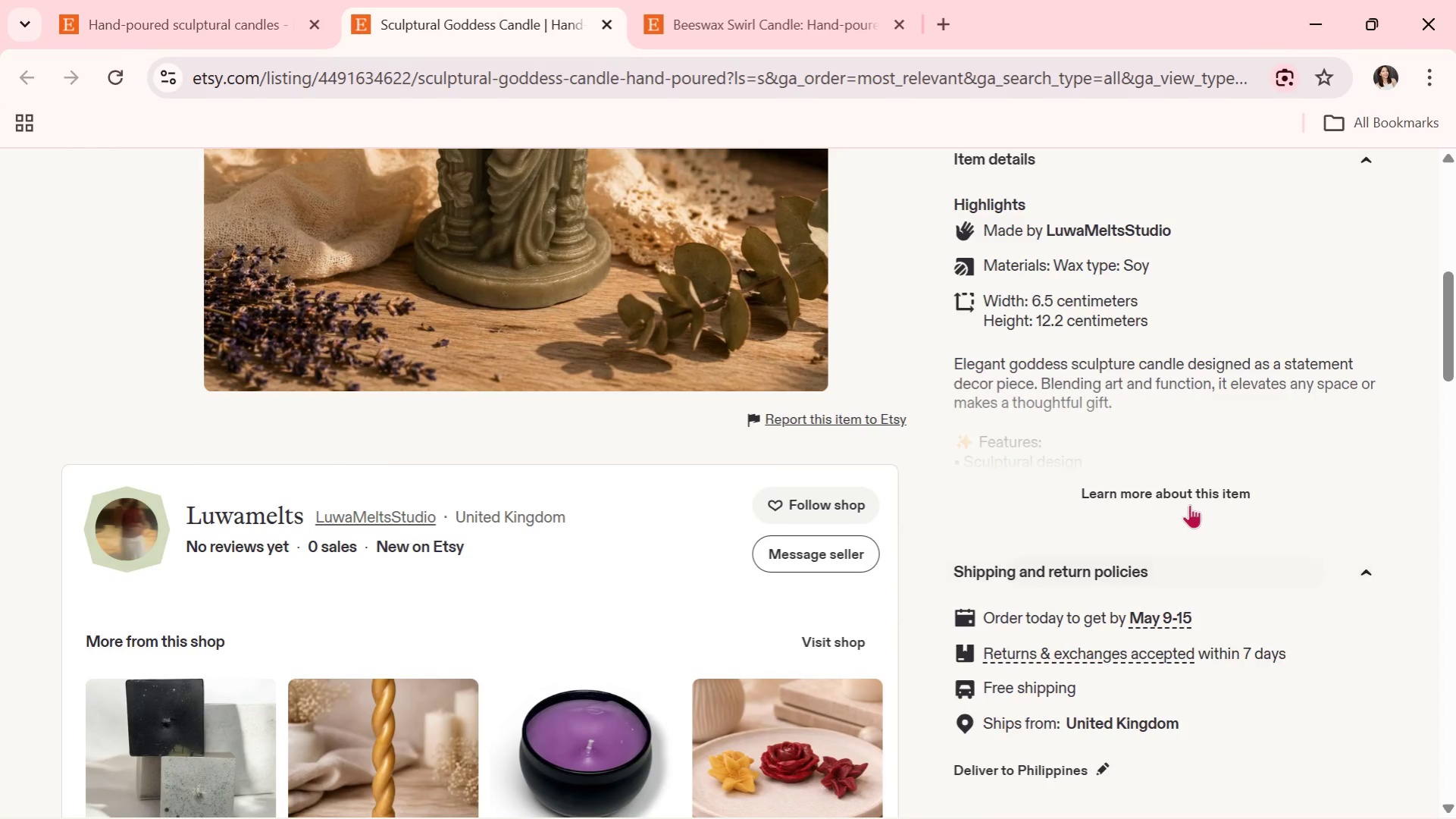 
left_click([1190, 496])
 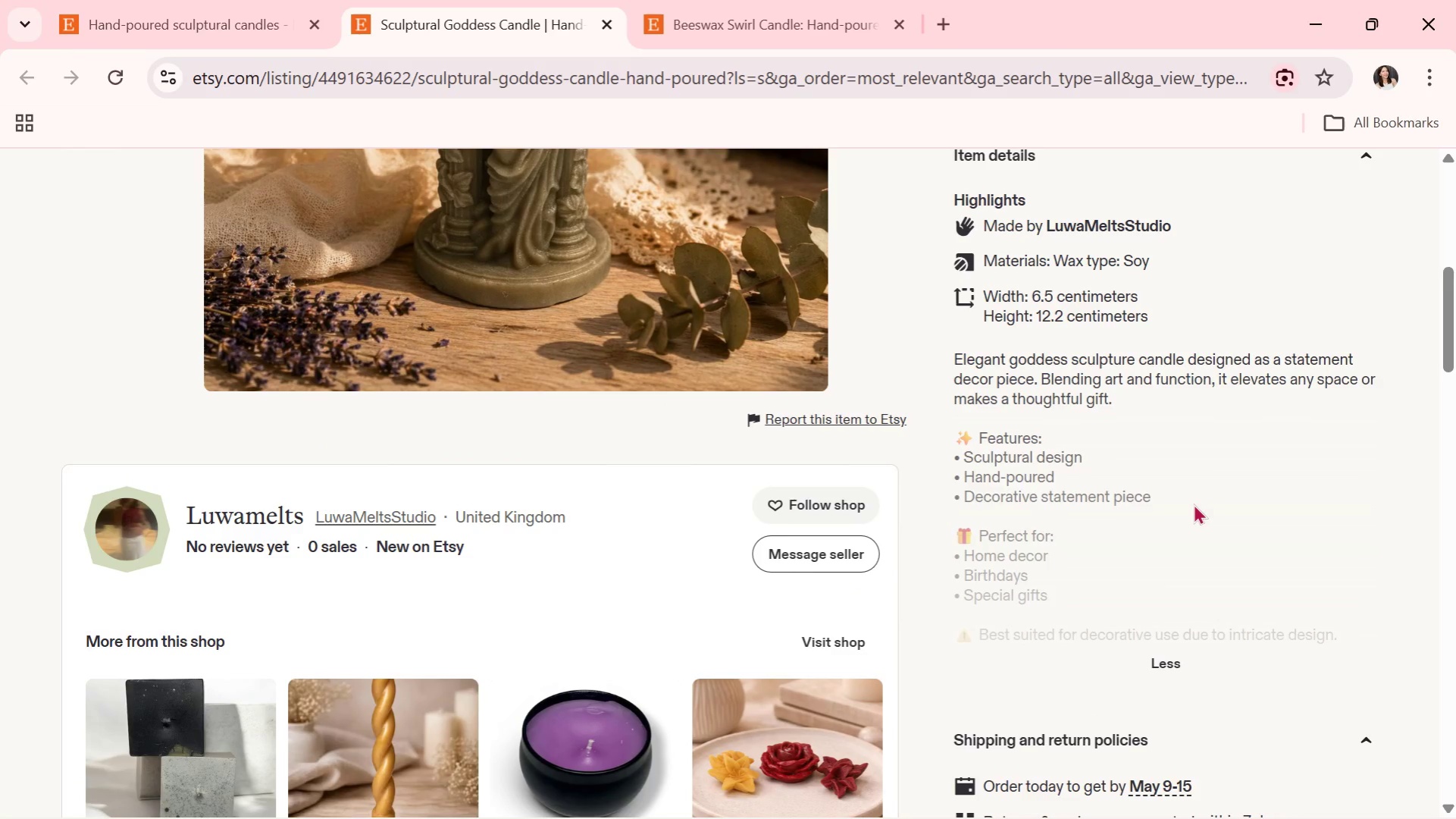 
scroll: coordinate [1193, 504], scroll_direction: down, amount: 1.0
 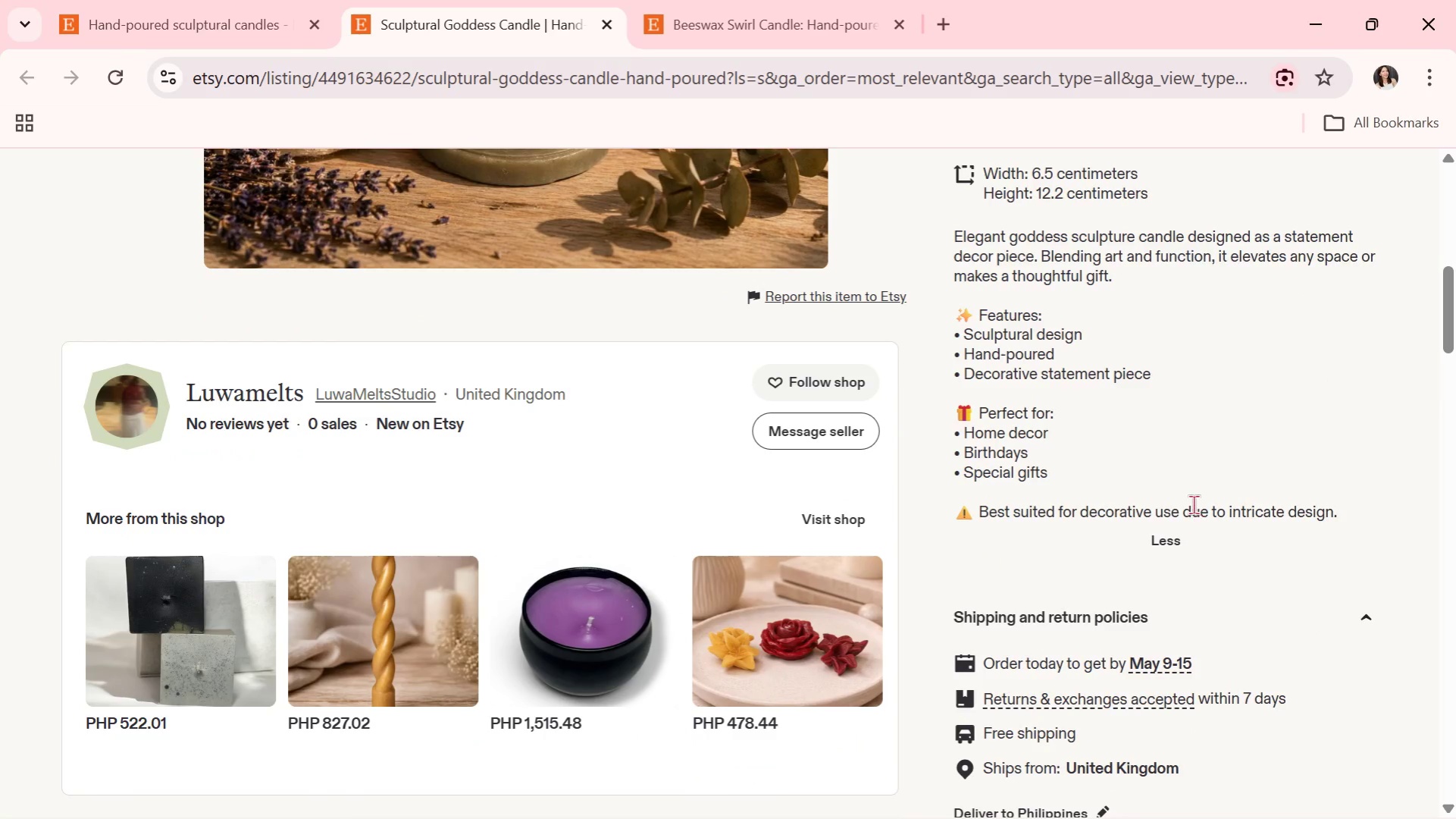 
scroll: coordinate [1178, 525], scroll_direction: up, amount: 2.0
 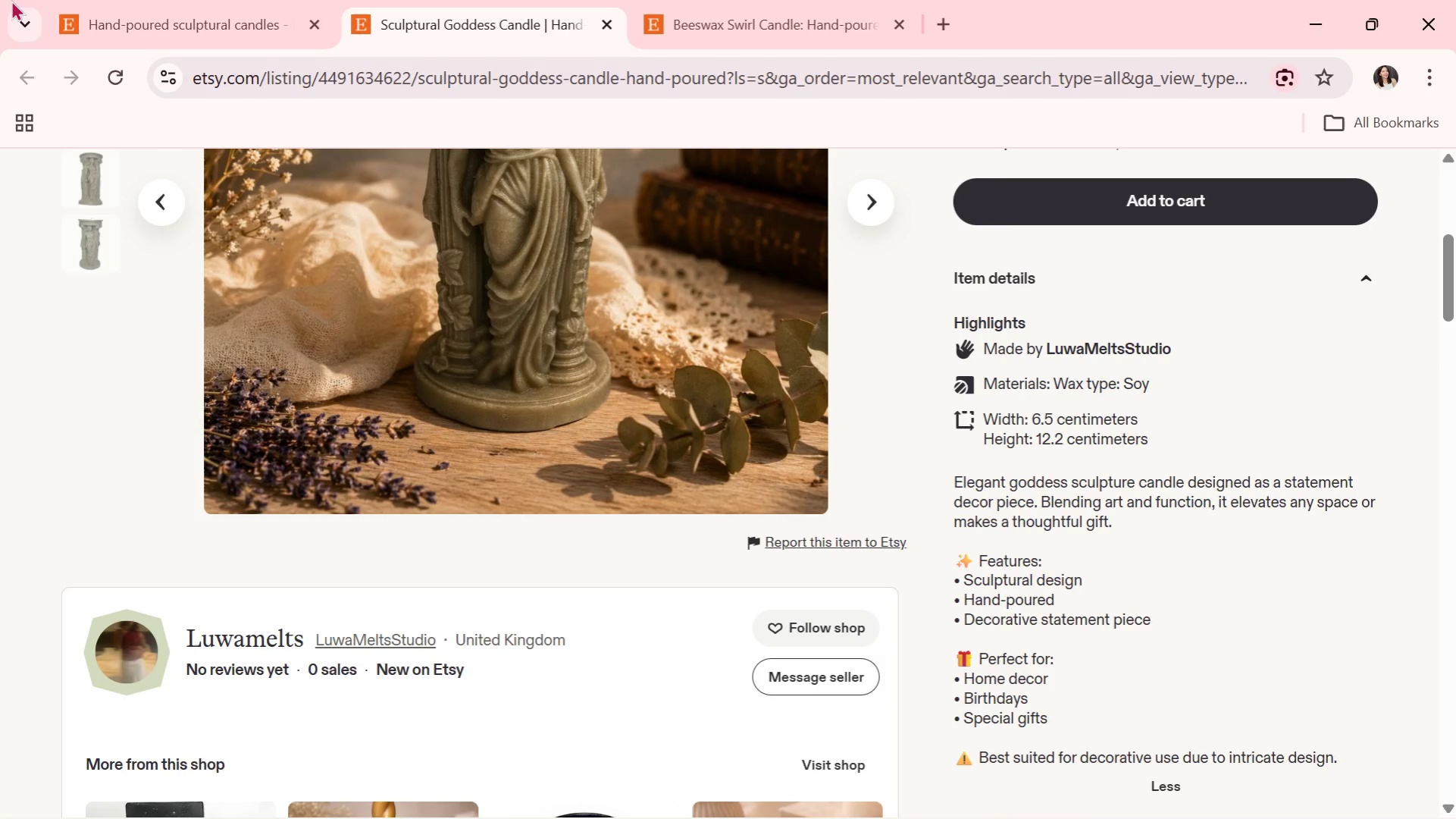 
left_click([147, 0])
 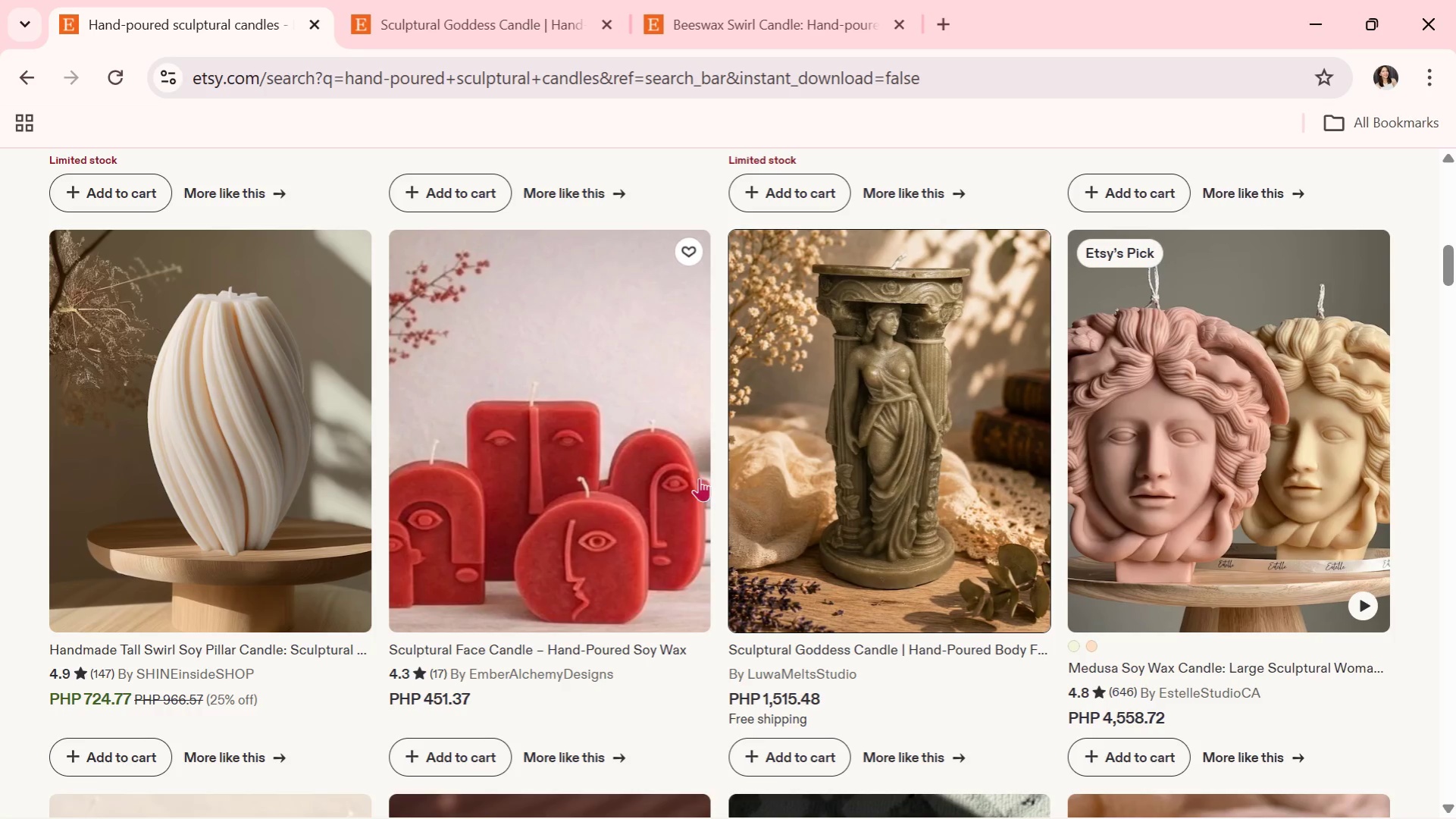 
scroll: coordinate [699, 478], scroll_direction: down, amount: 5.0
 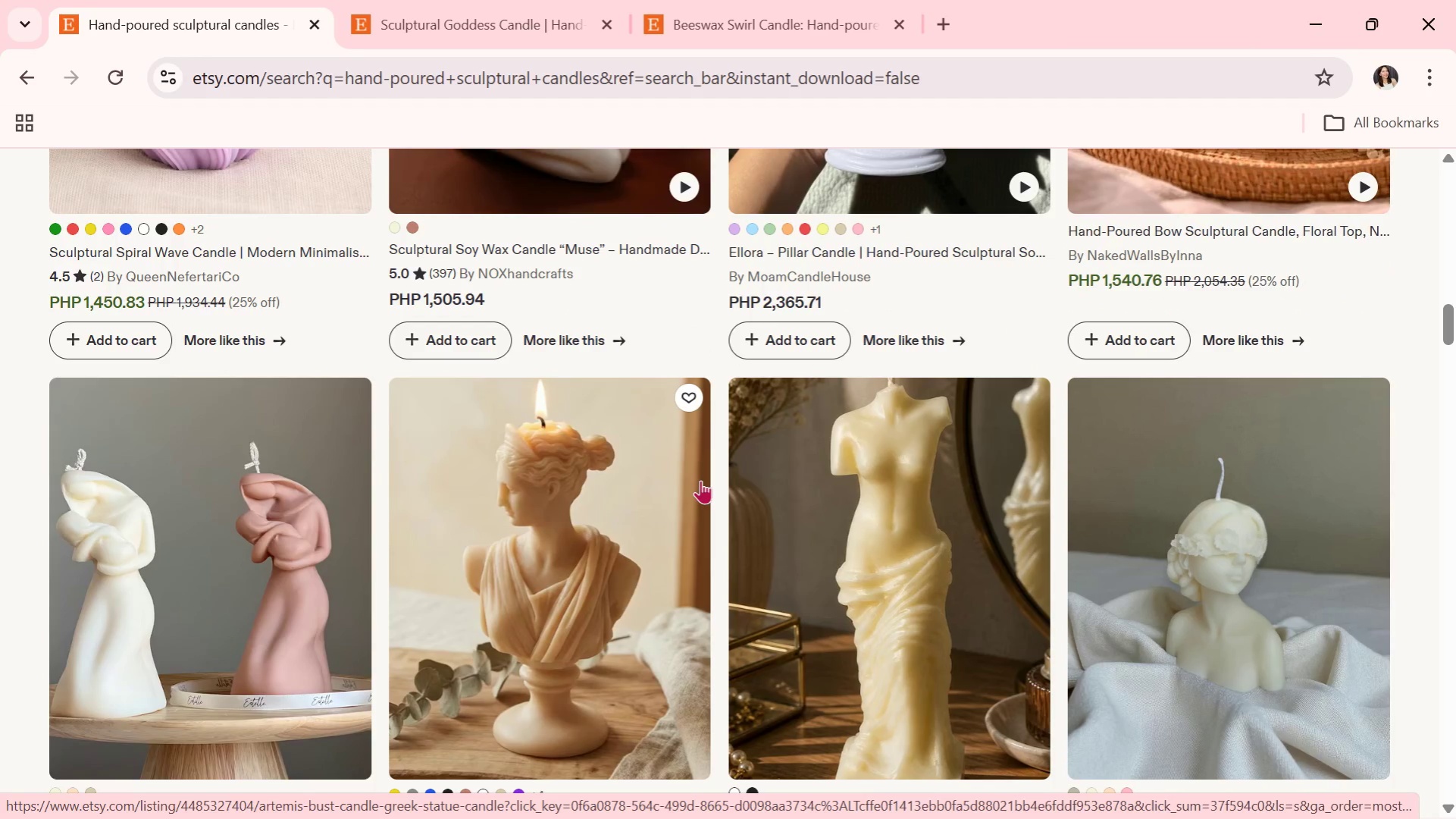 
wait(6.78)
 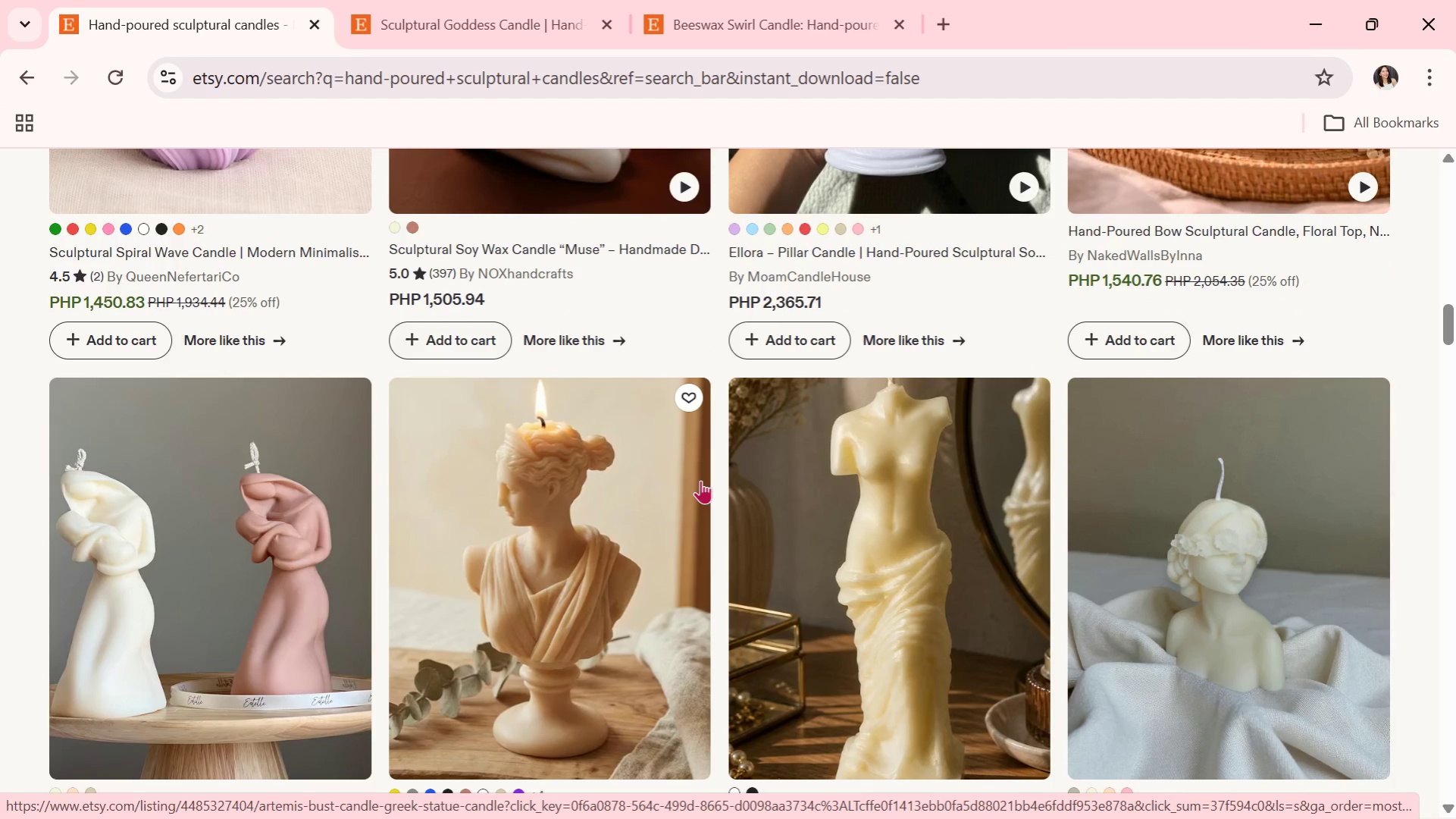 
scroll: coordinate [760, 670], scroll_direction: down, amount: 1.0
 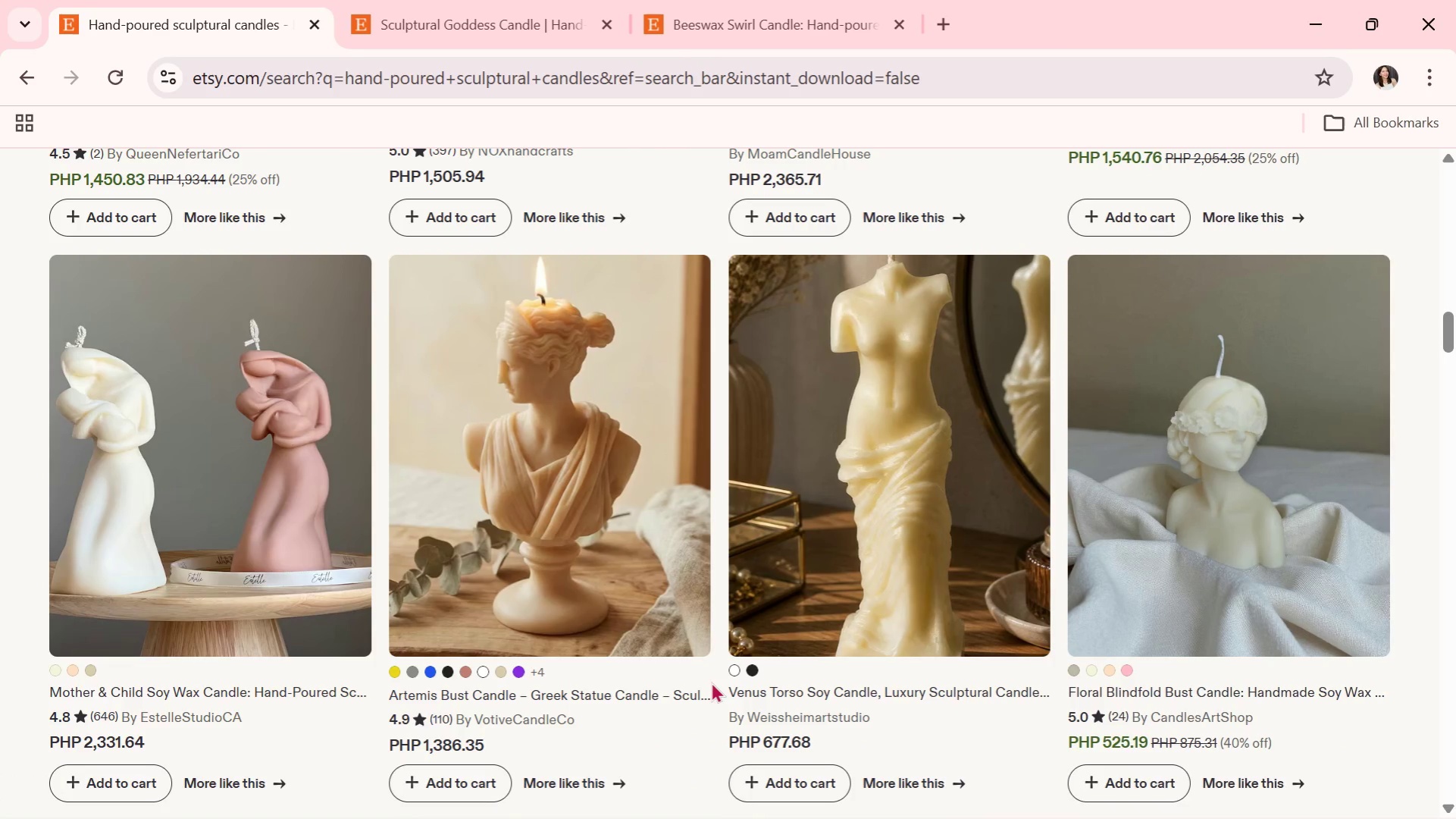 
wait(21.23)
 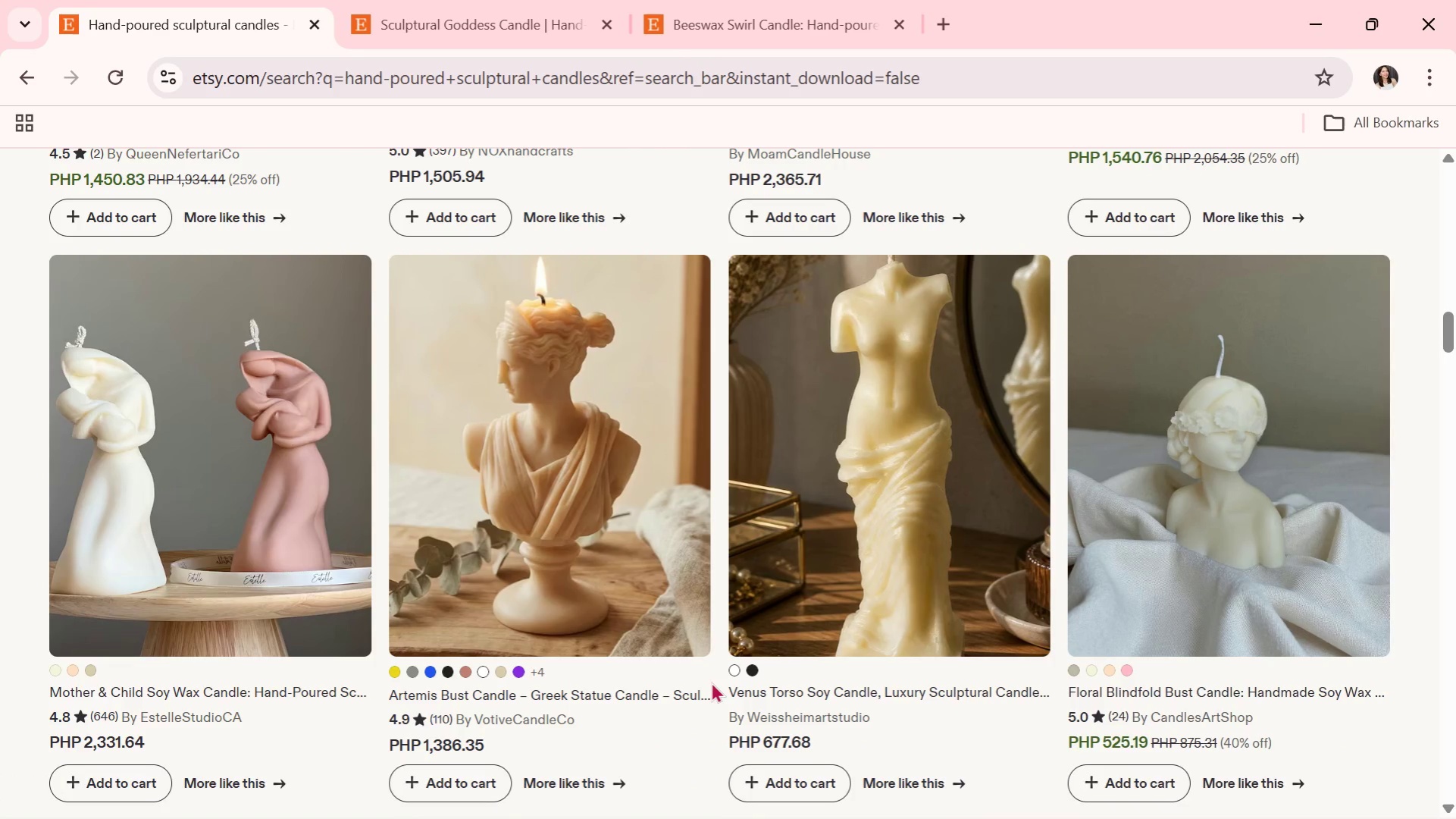 
scroll: coordinate [703, 580], scroll_direction: down, amount: 1.0
 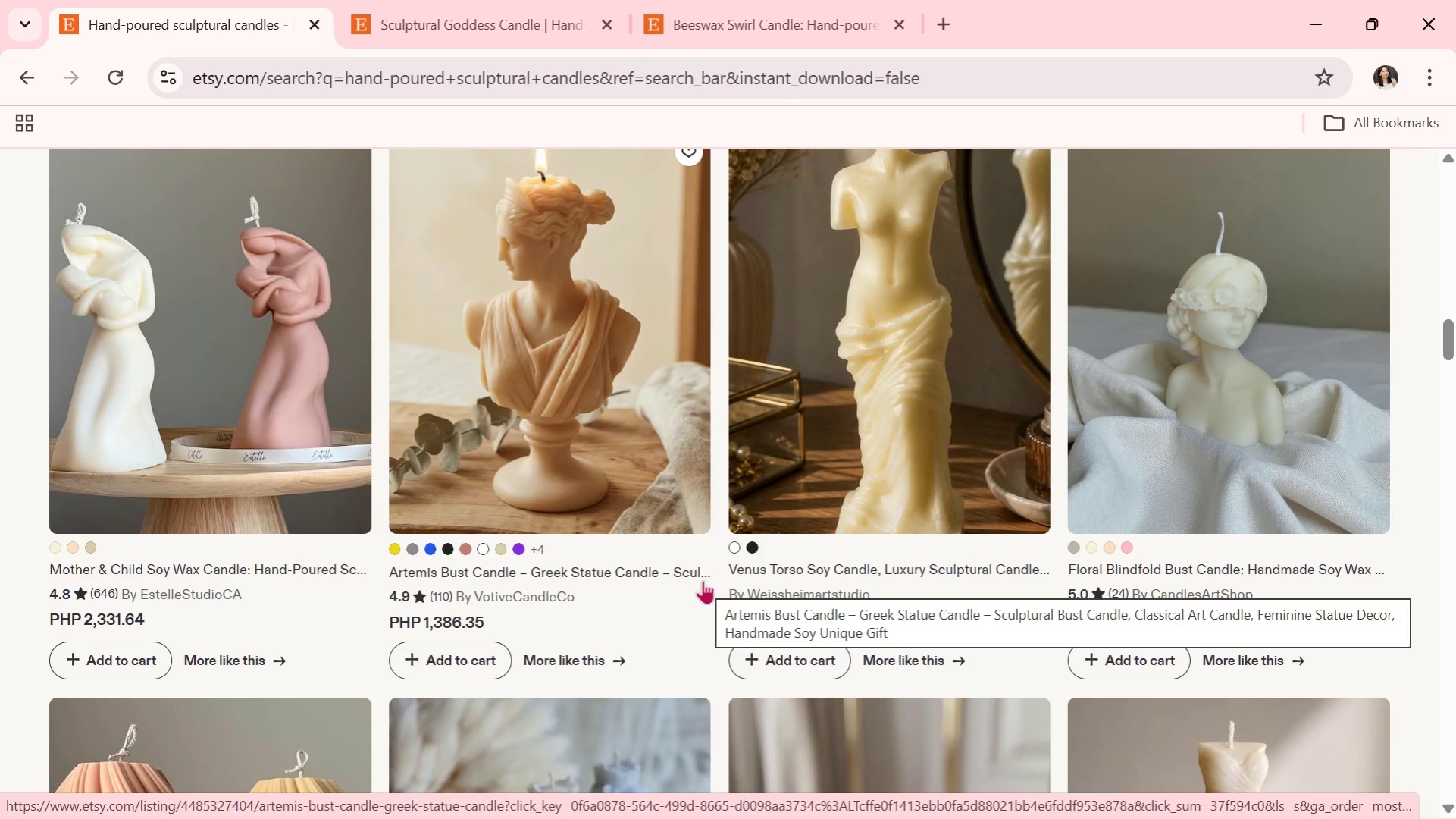 
wait(9.77)
 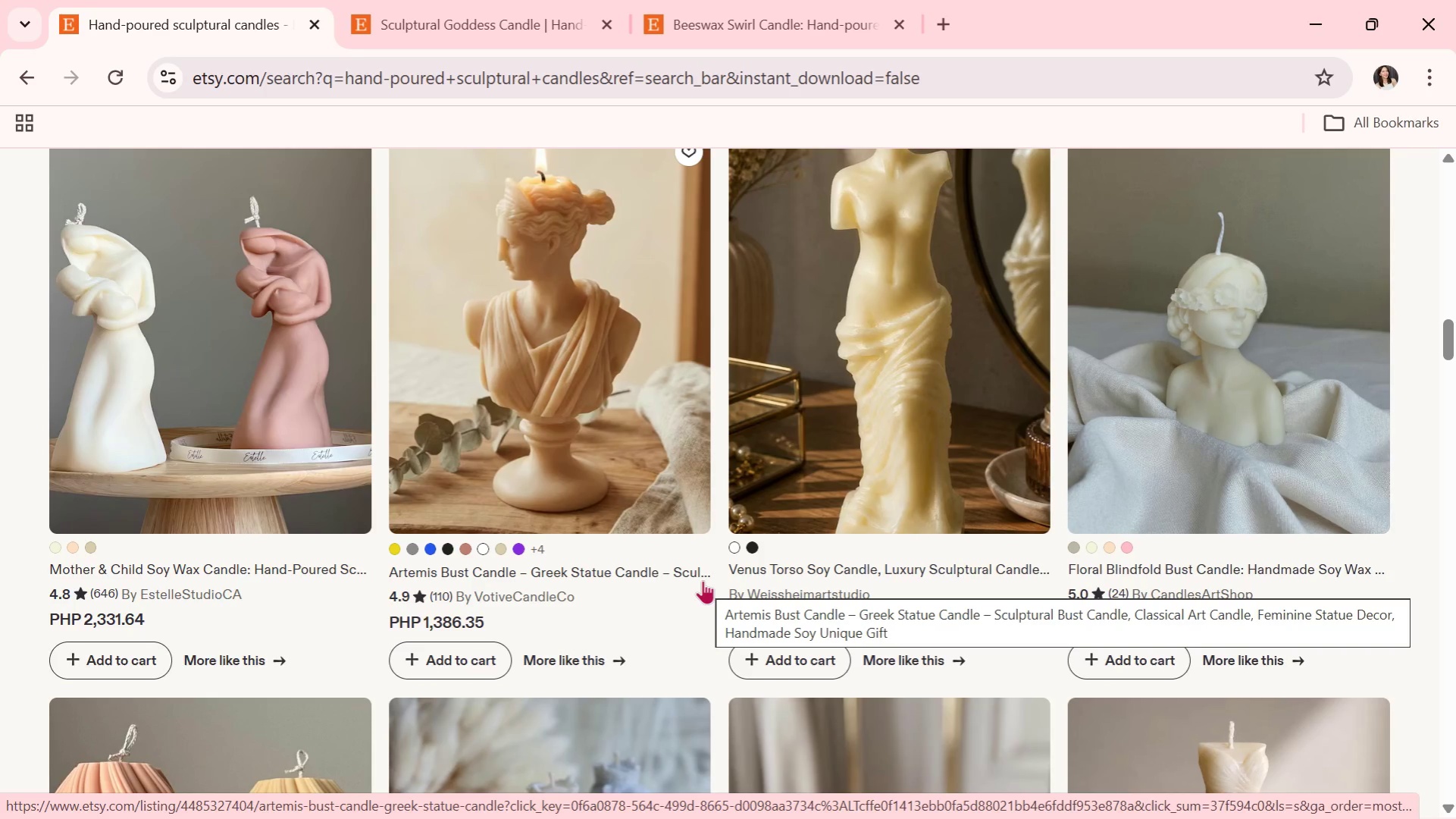 
scroll: coordinate [592, 607], scroll_direction: down, amount: 5.0
 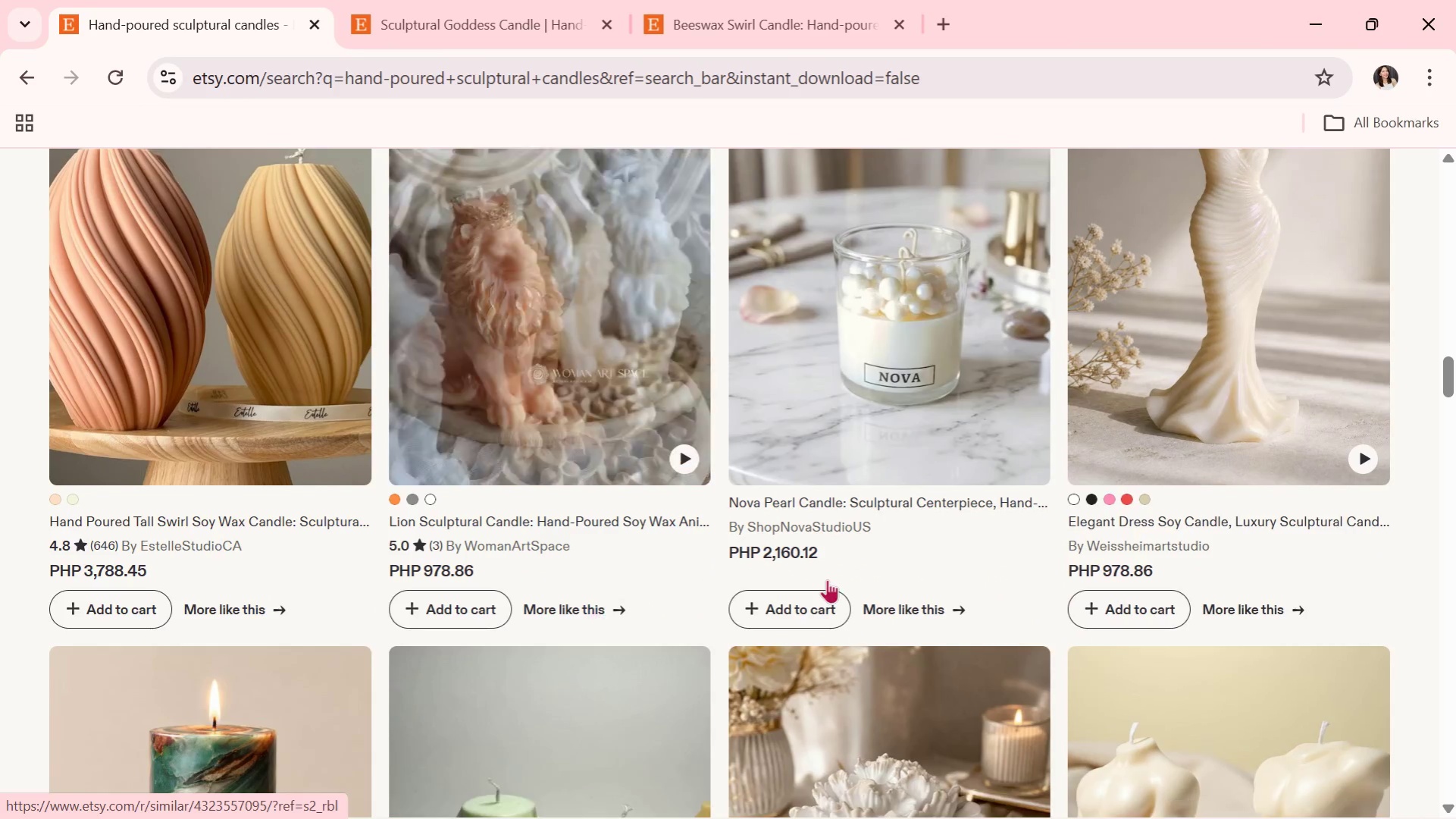 
scroll: coordinate [979, 552], scroll_direction: up, amount: 2.0
 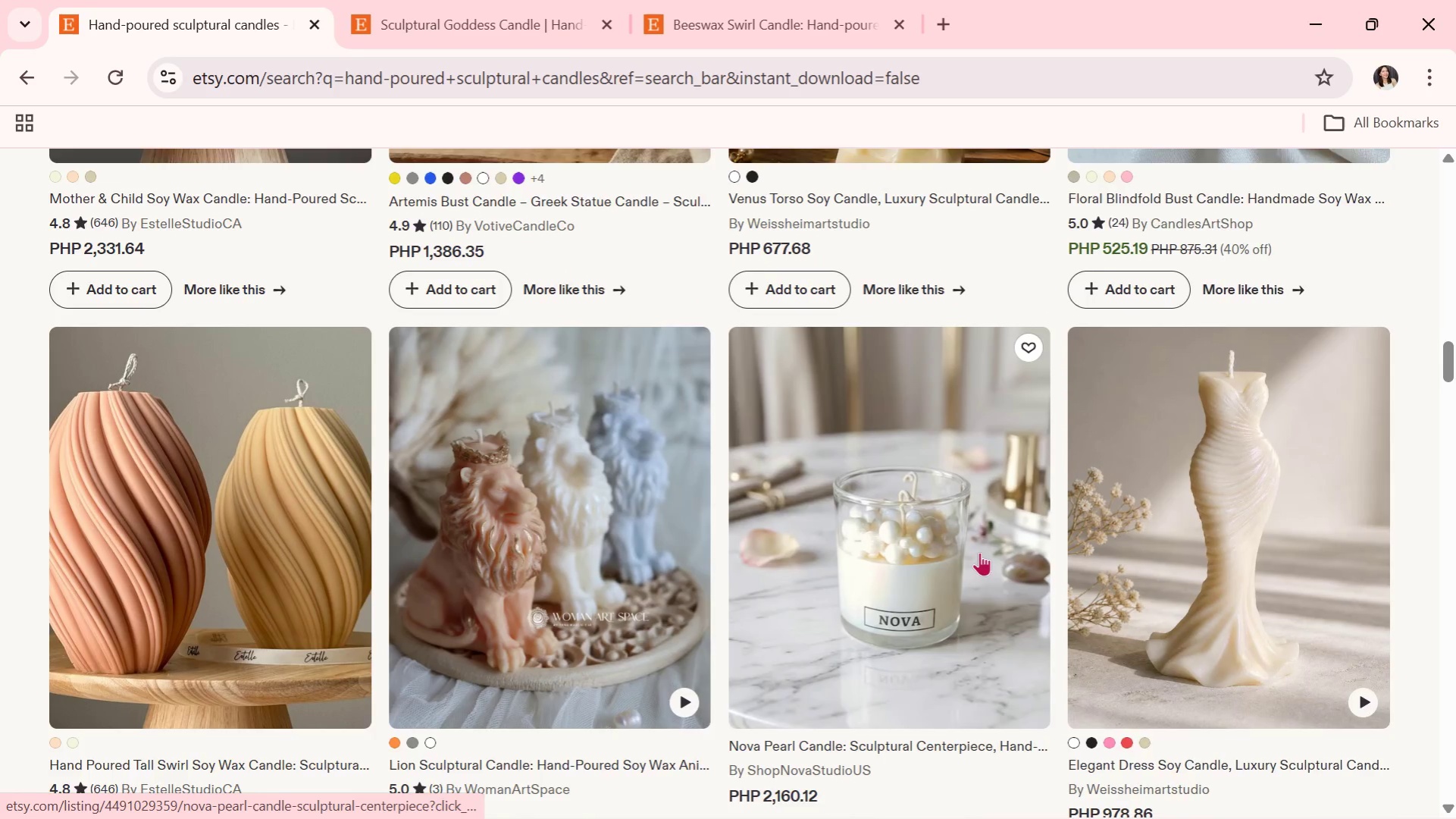 
scroll: coordinate [979, 552], scroll_direction: down, amount: 1.0
 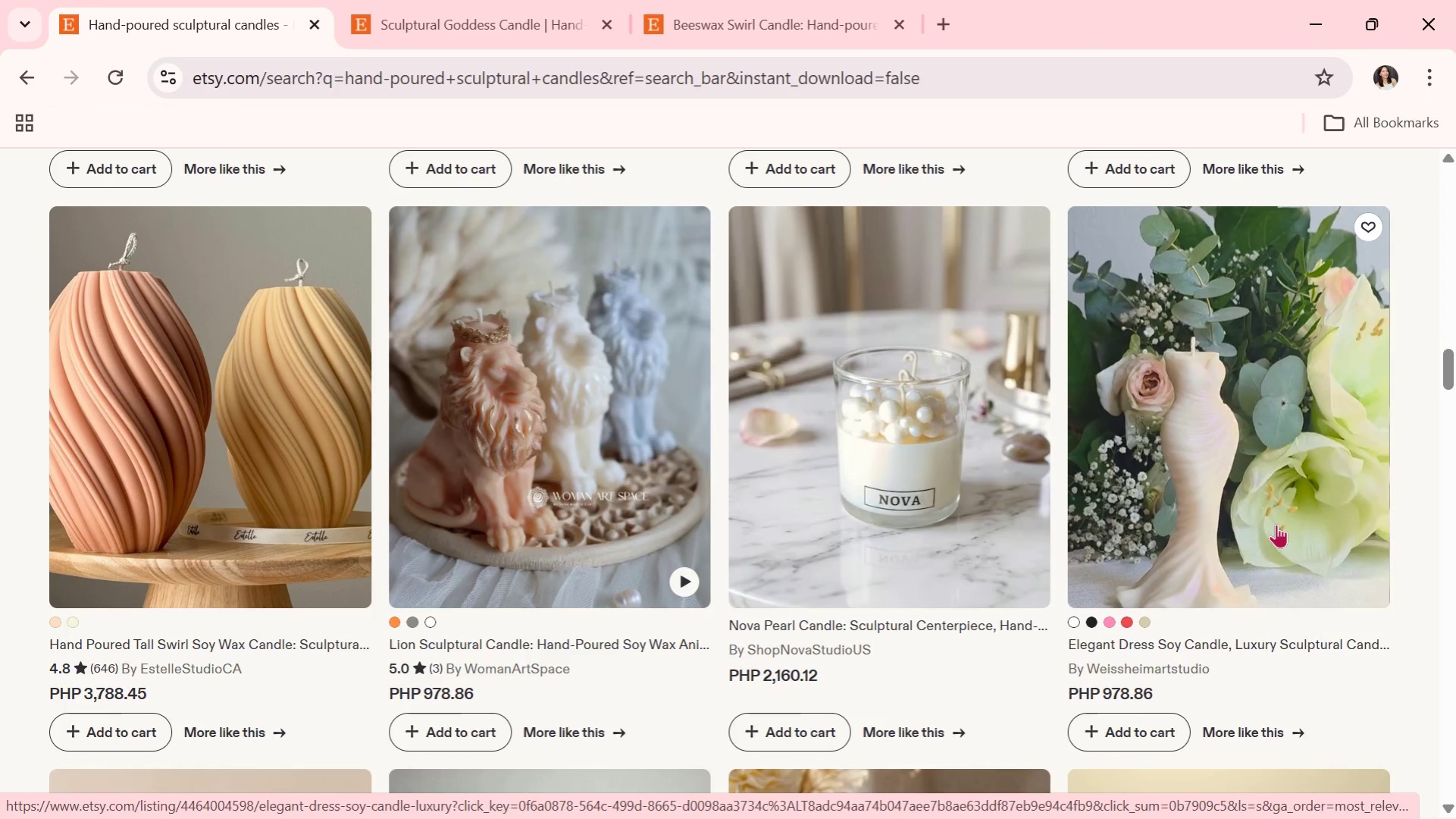 
left_click([1275, 523])
 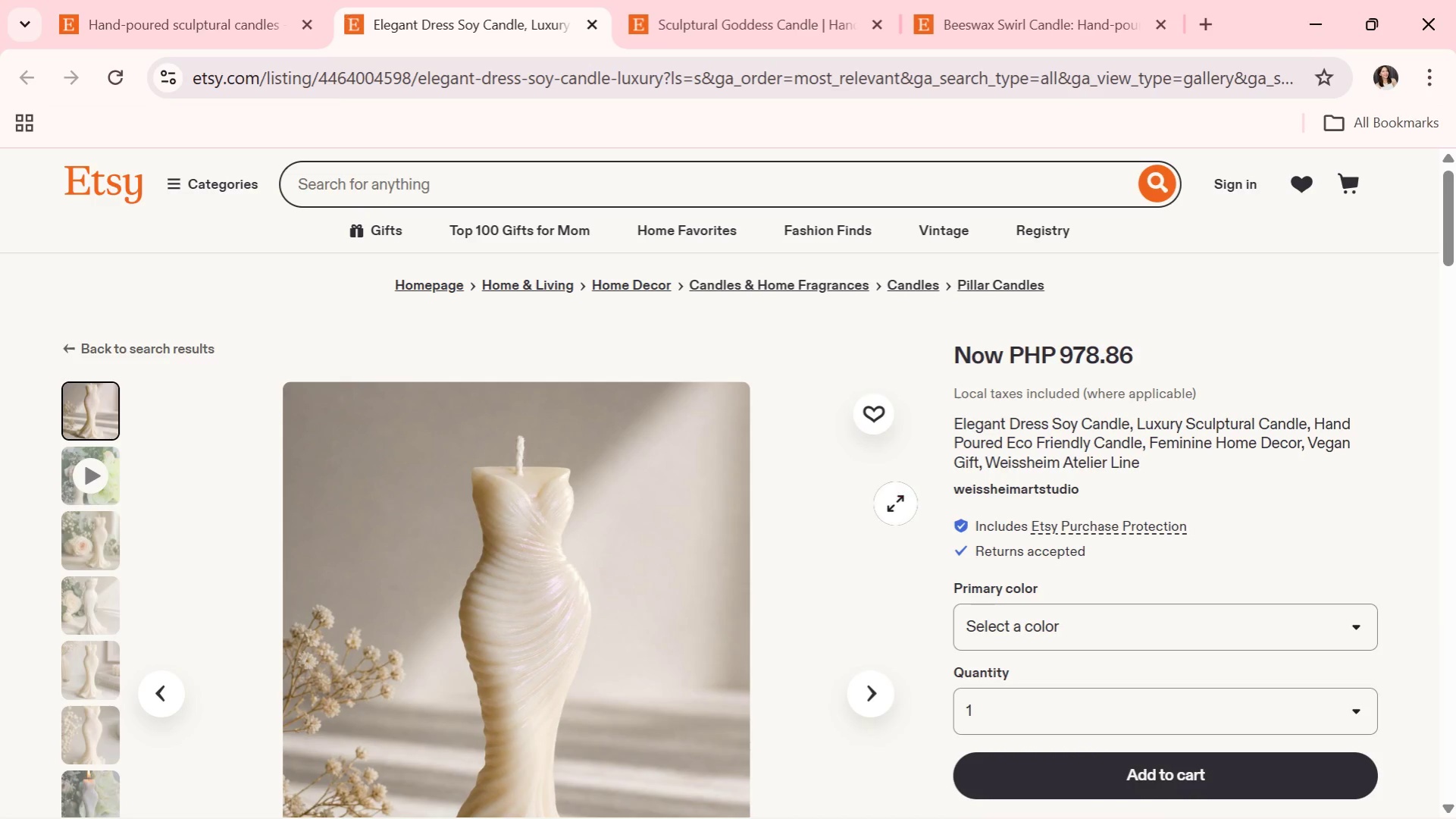 
wait(6.5)
 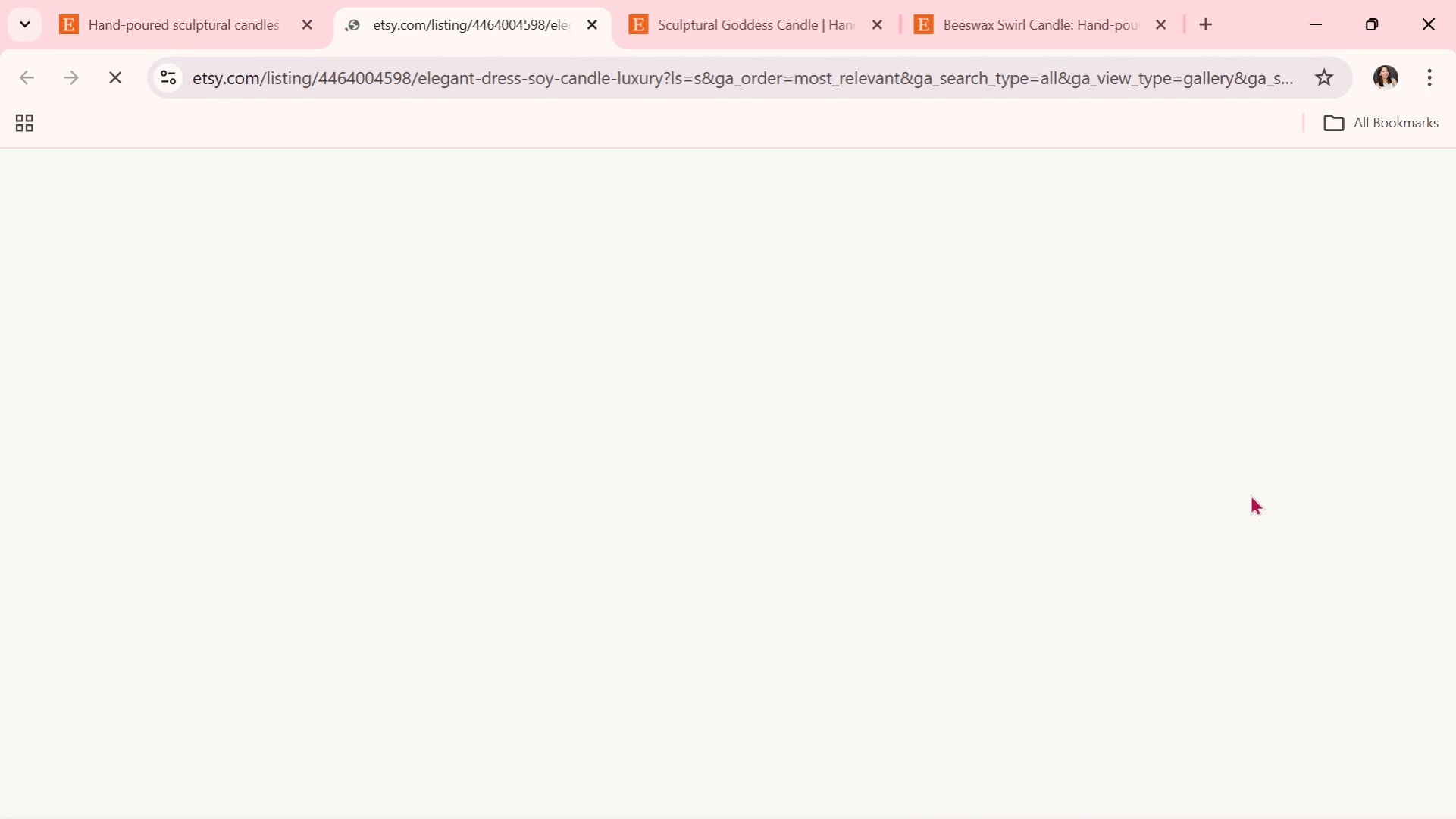 
scroll: coordinate [888, 494], scroll_direction: down, amount: 1.0
 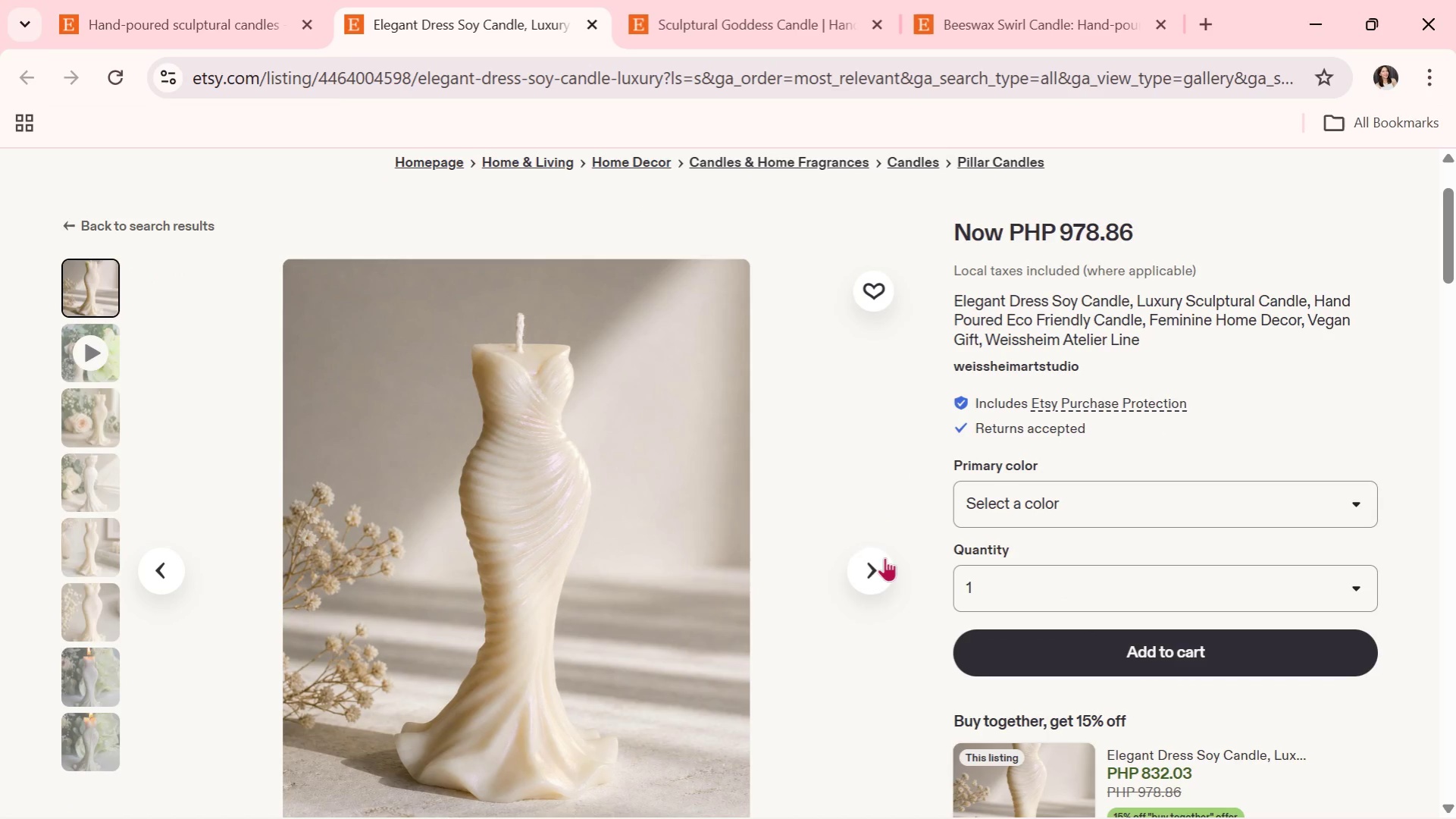 
left_click([879, 558])
 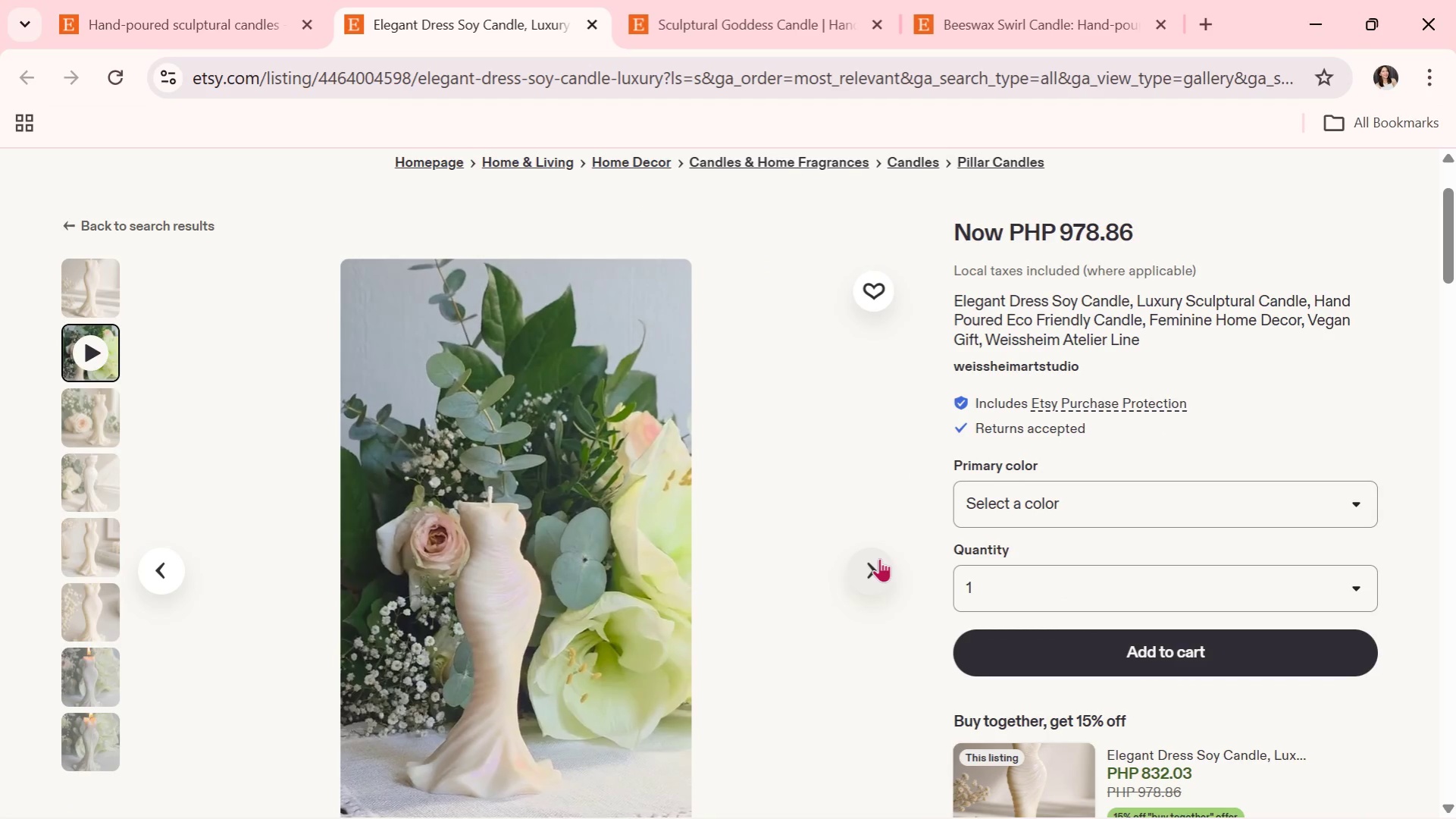 
scroll: coordinate [874, 554], scroll_direction: down, amount: 2.0
 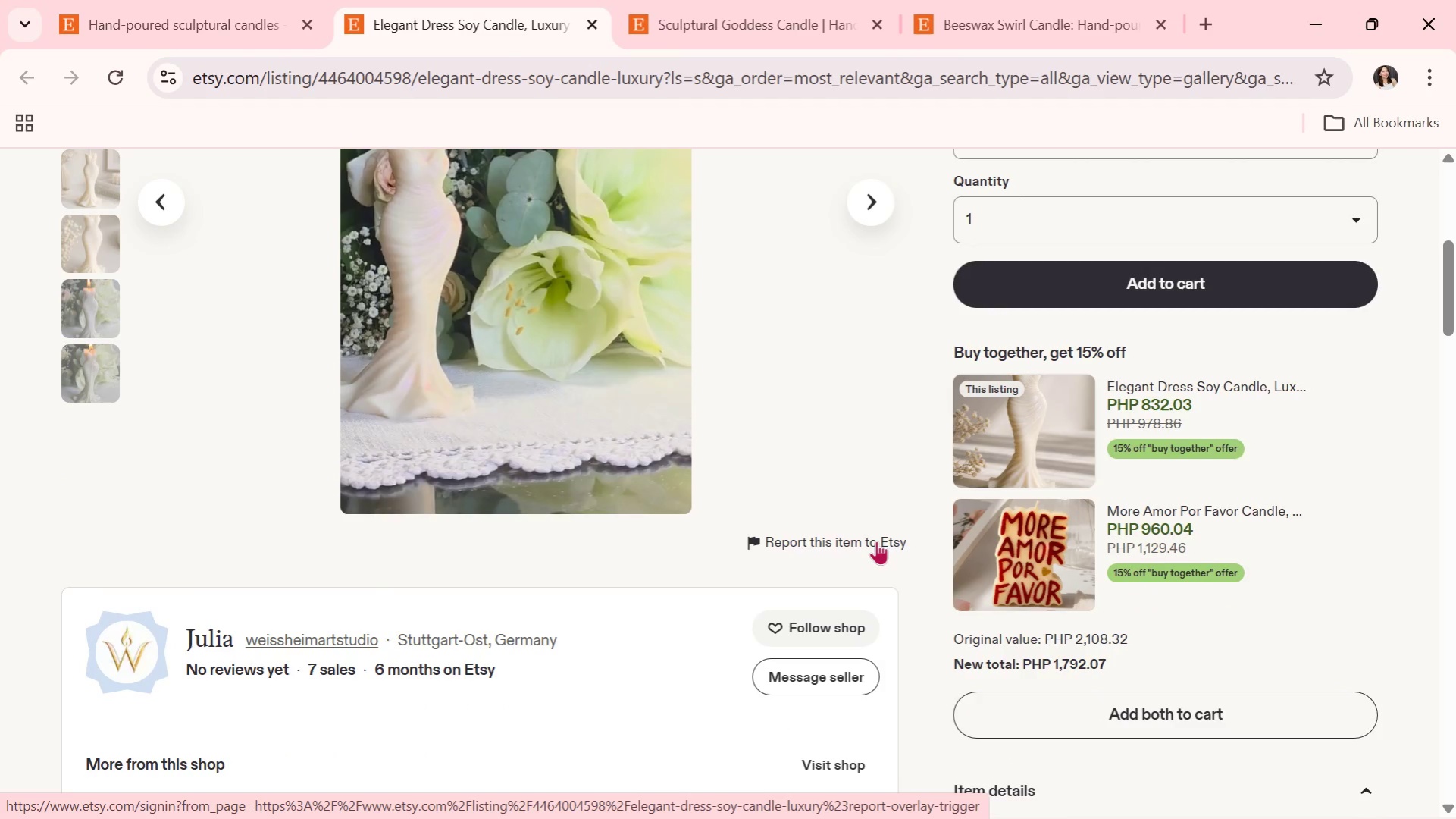 
wait(14.12)
 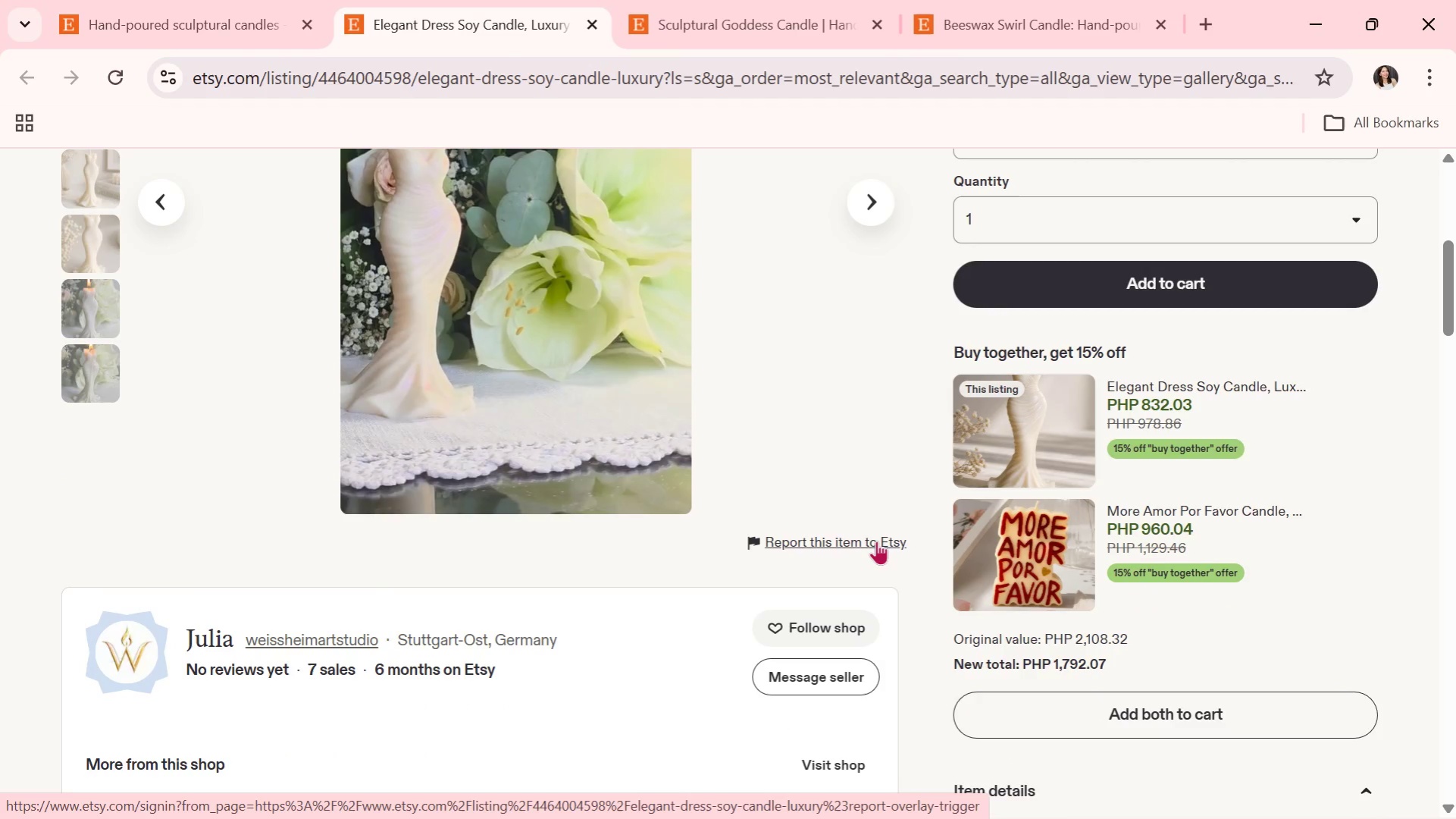 
scroll: coordinate [1155, 687], scroll_direction: down, amount: 5.0
 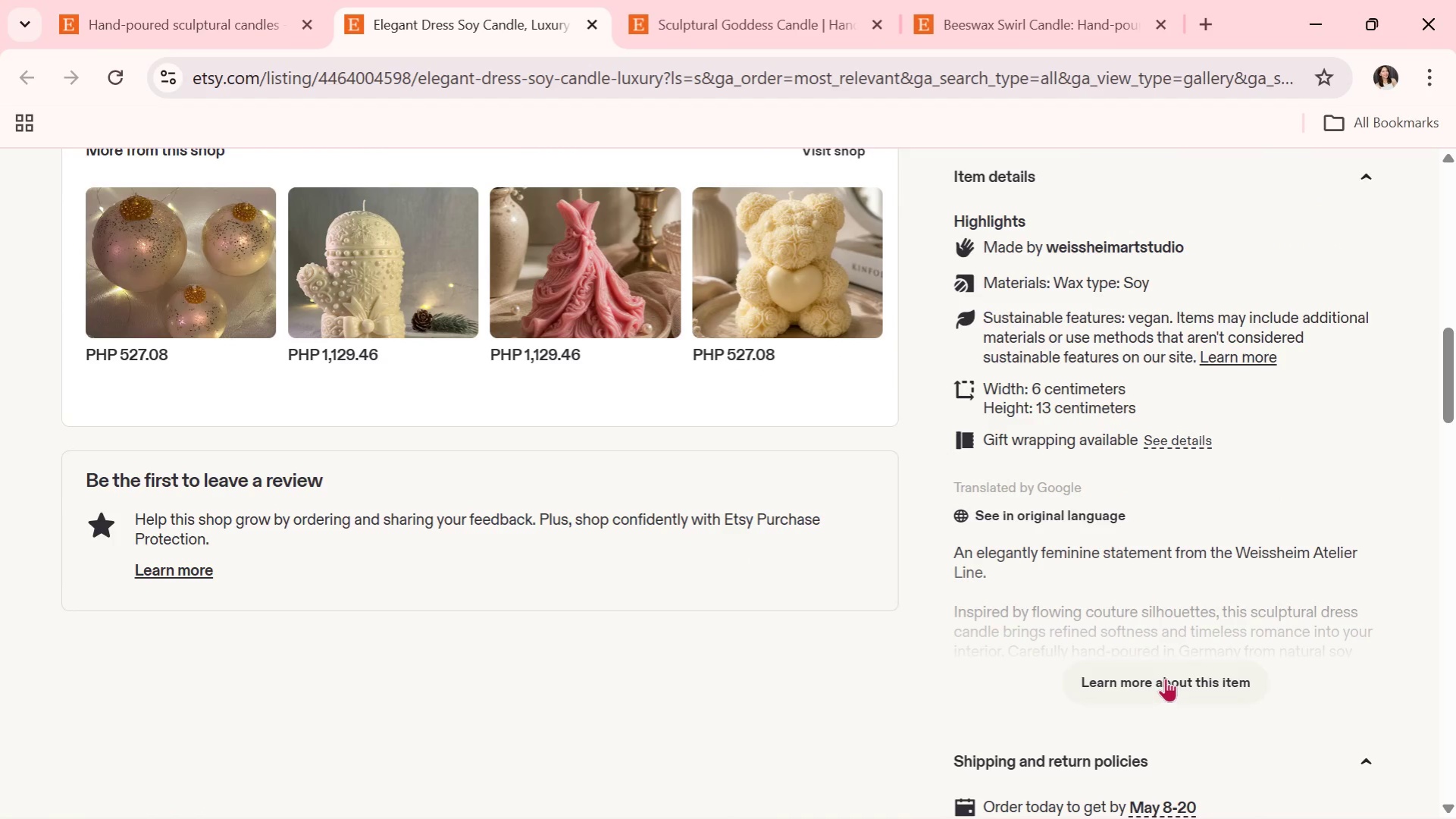 
left_click([1165, 678])
 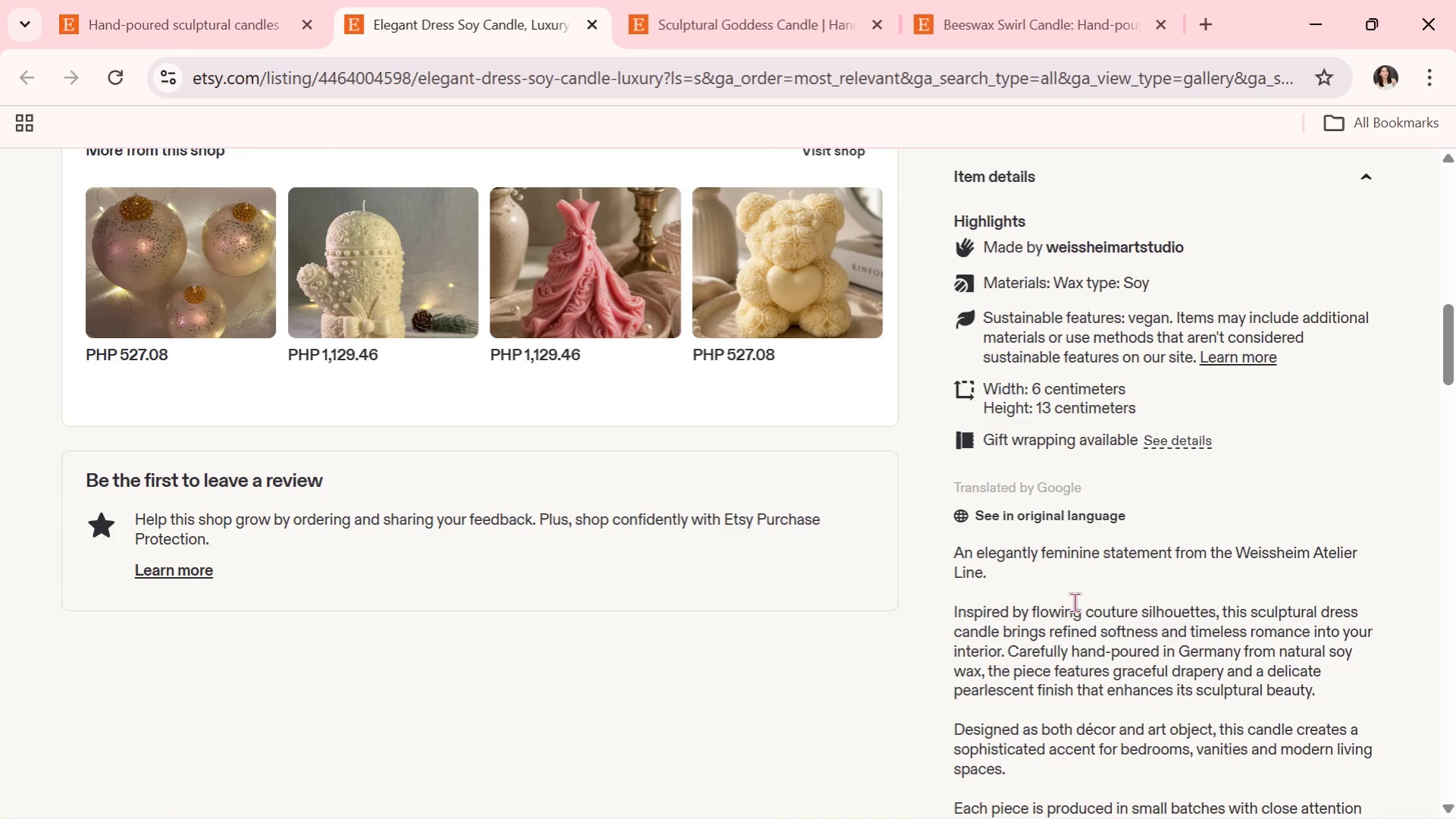 
scroll: coordinate [1069, 602], scroll_direction: down, amount: 1.0
 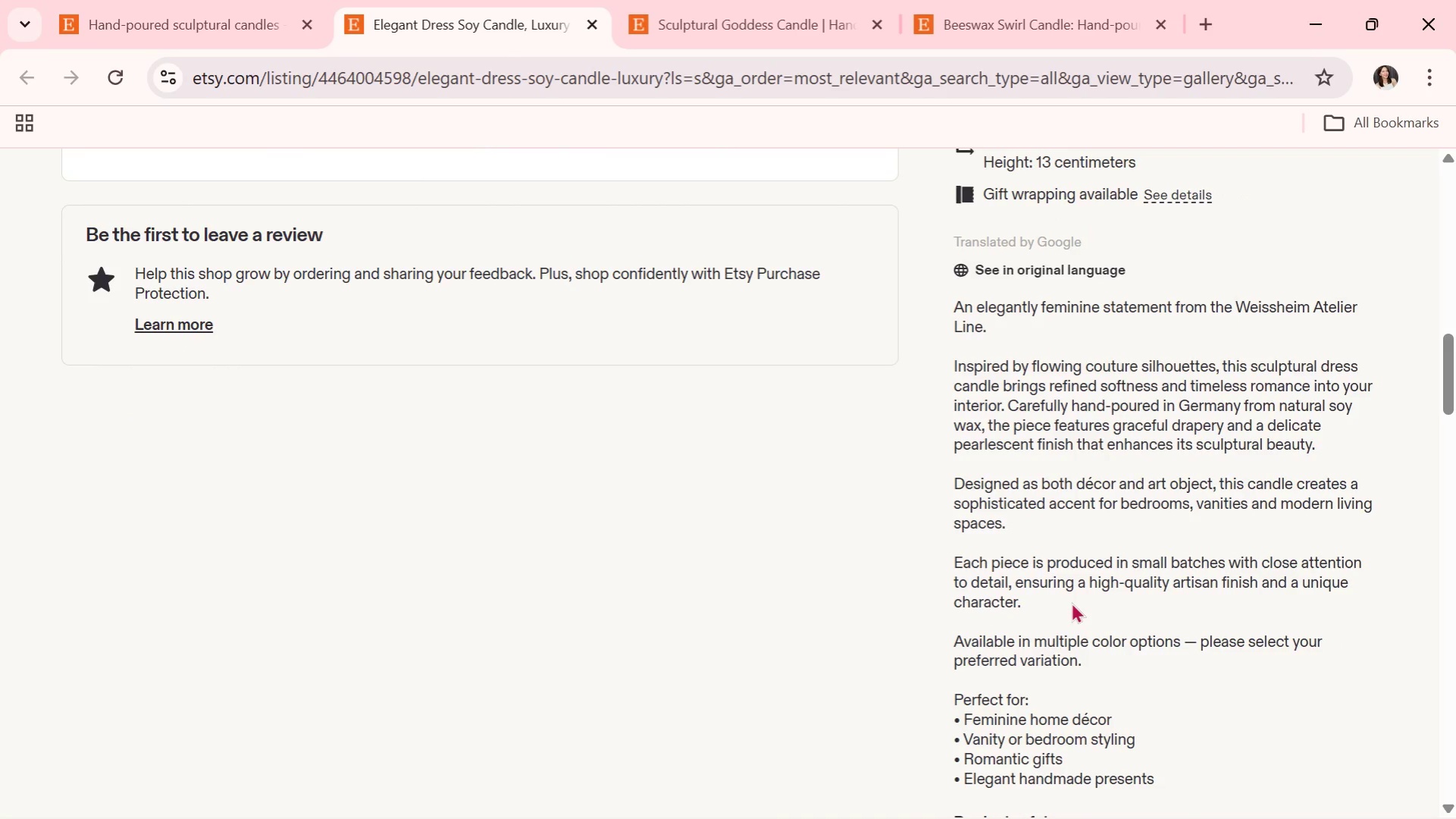 
wait(9.08)
 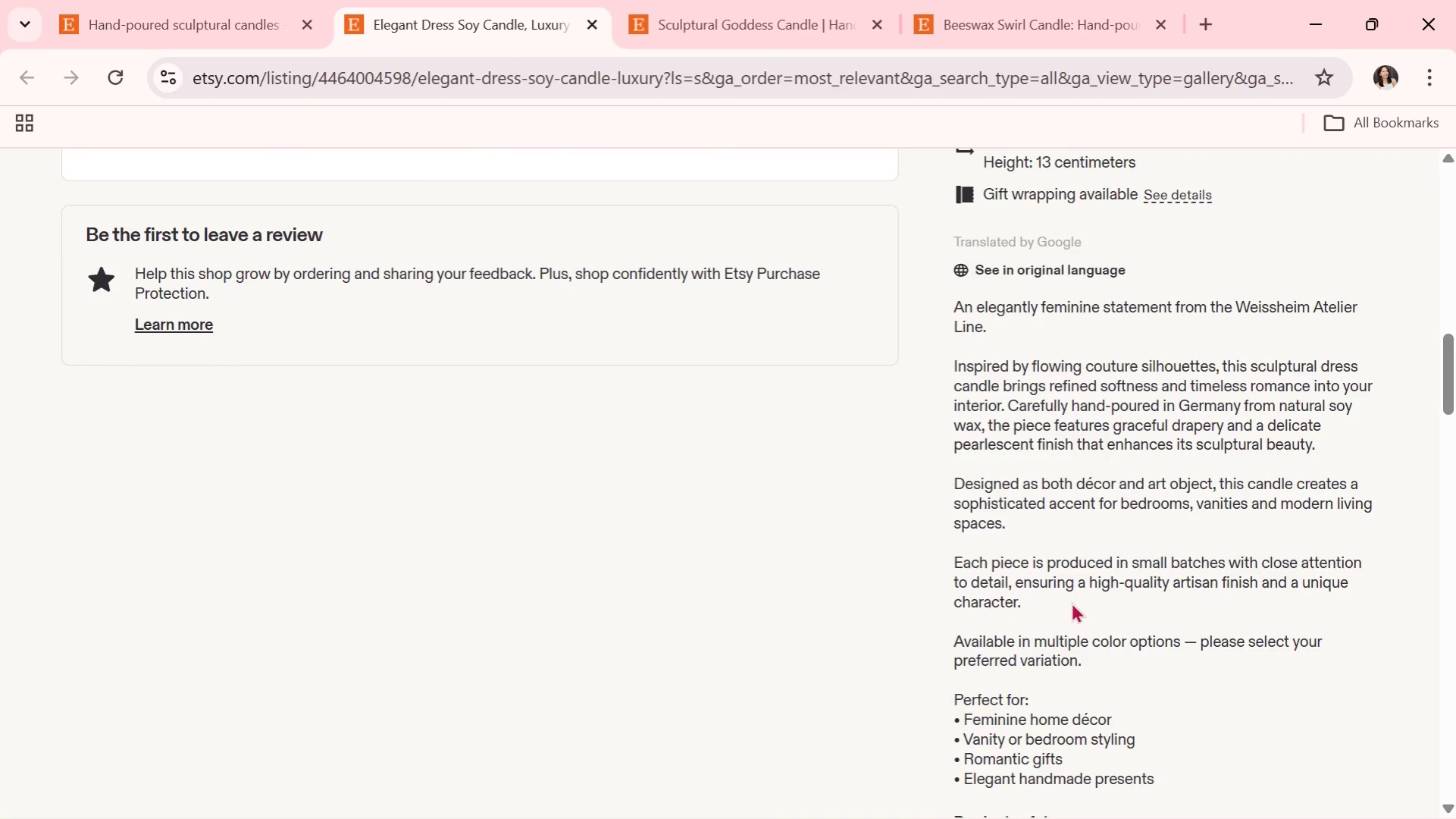 
left_click([117, 0])
 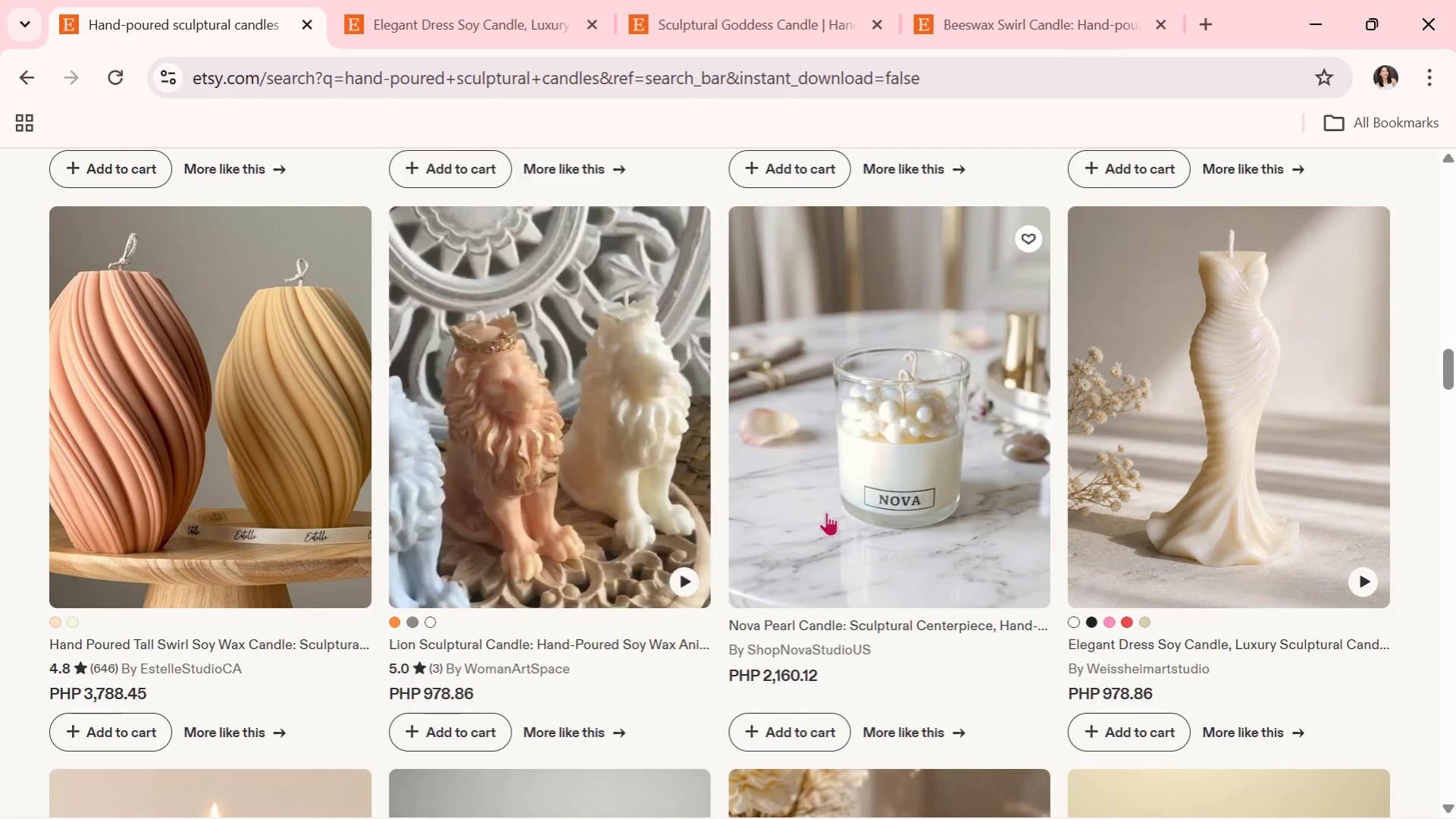 
scroll: coordinate [613, 444], scroll_direction: down, amount: 12.0
 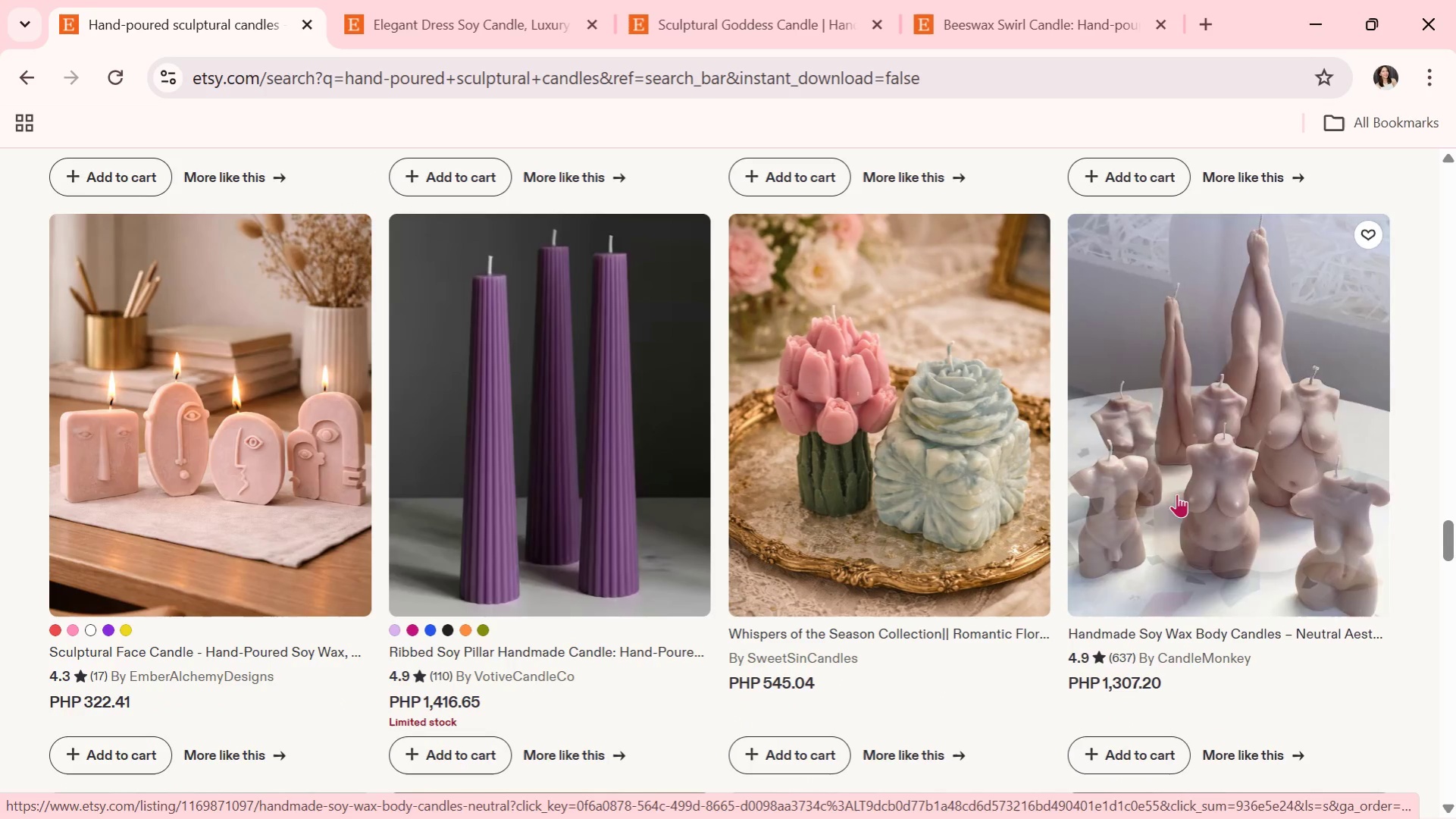 
left_click([1176, 494])
 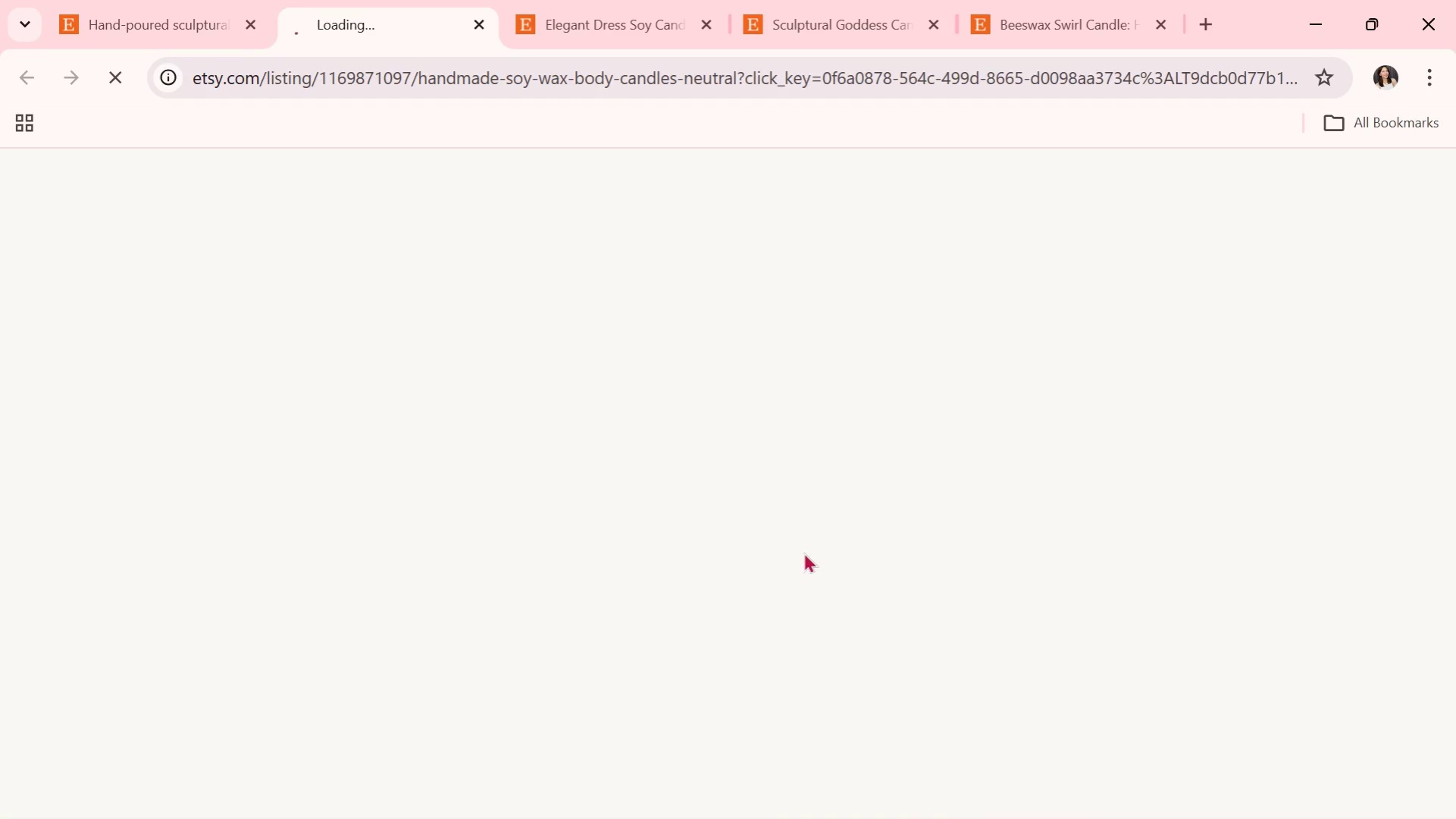 
scroll: coordinate [827, 461], scroll_direction: down, amount: 2.0
 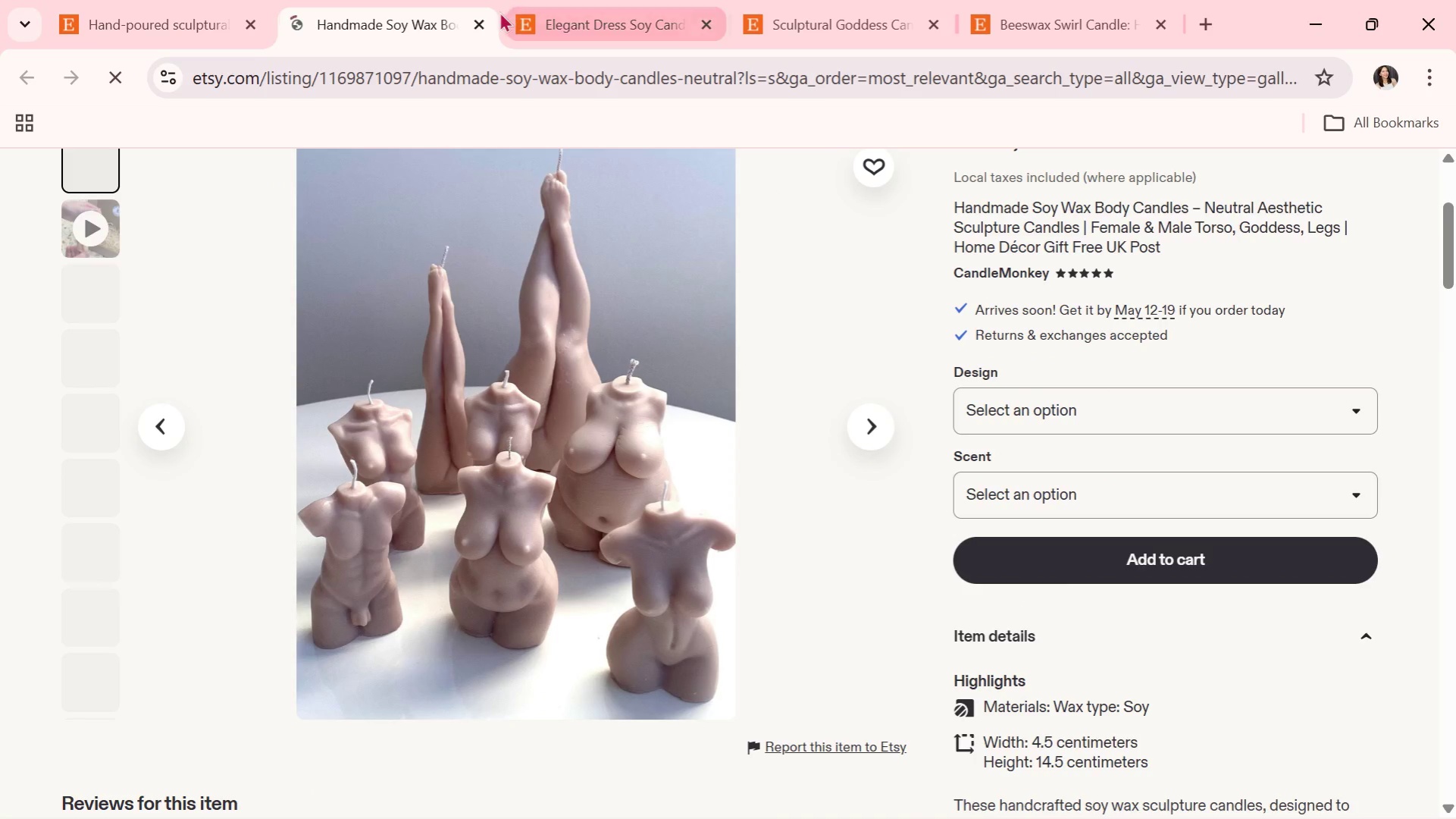 
left_click([478, 22])
 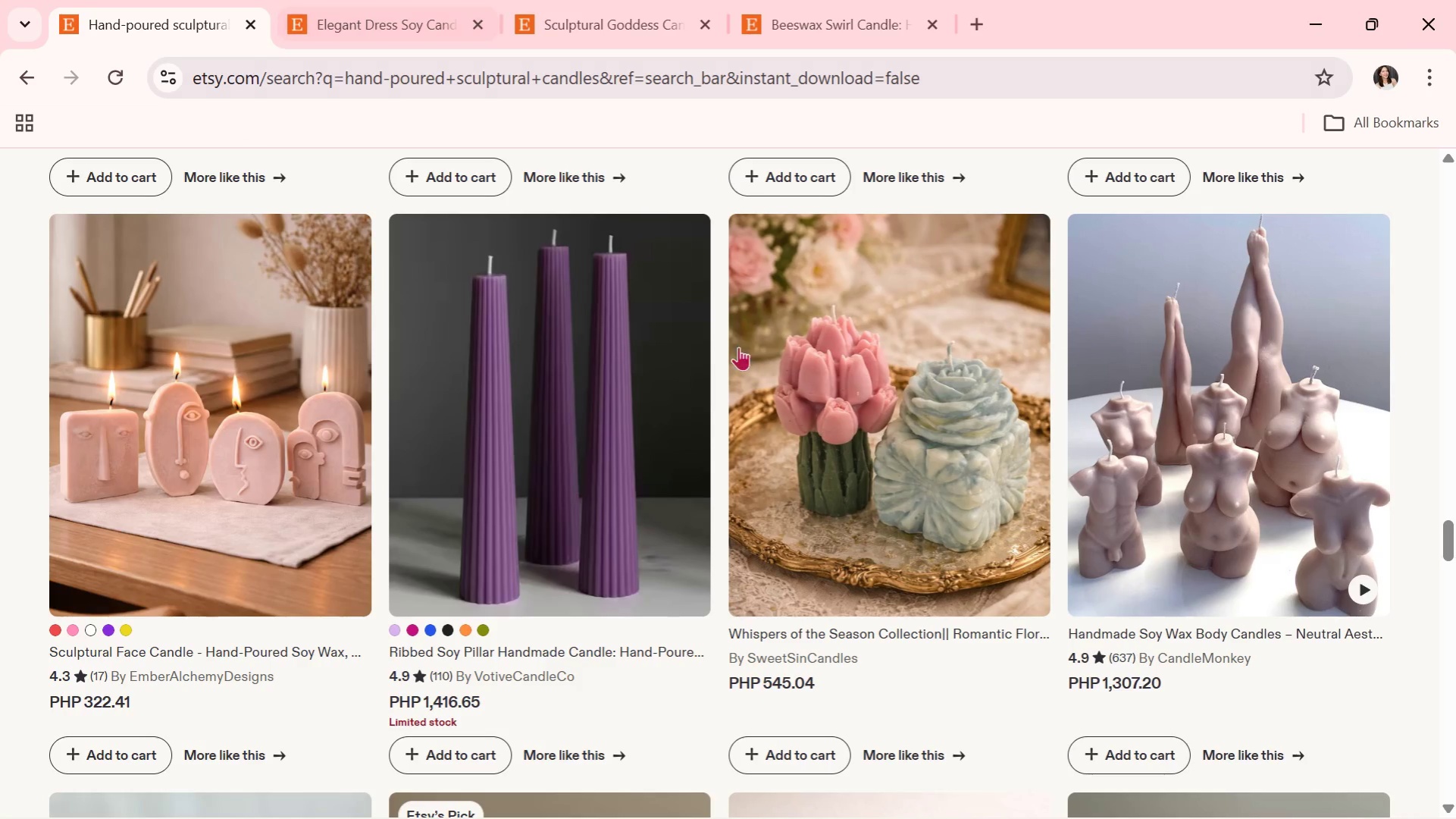 
scroll: coordinate [825, 559], scroll_direction: down, amount: 12.0
 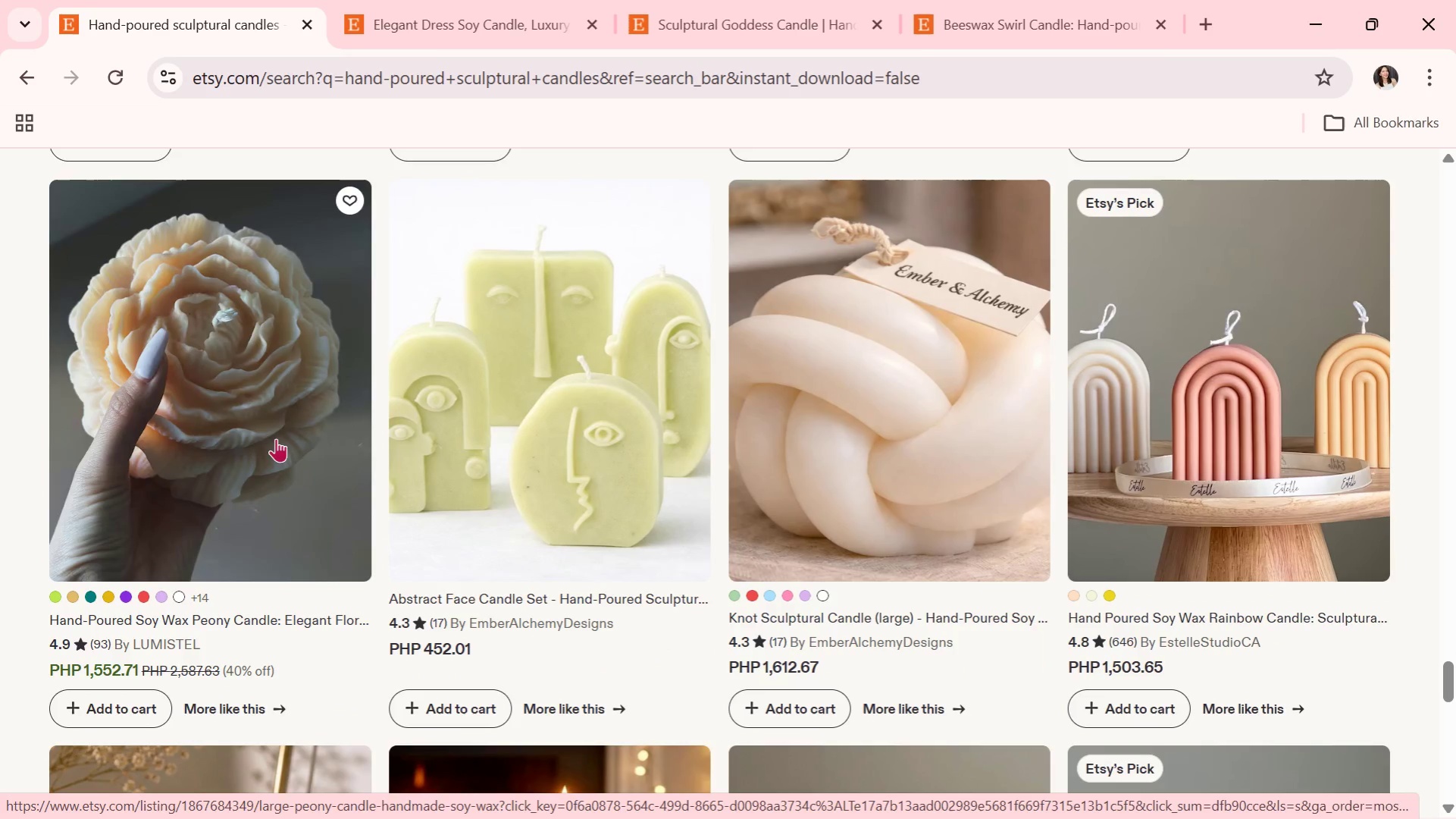 
scroll: coordinate [459, 457], scroll_direction: down, amount: 3.0
 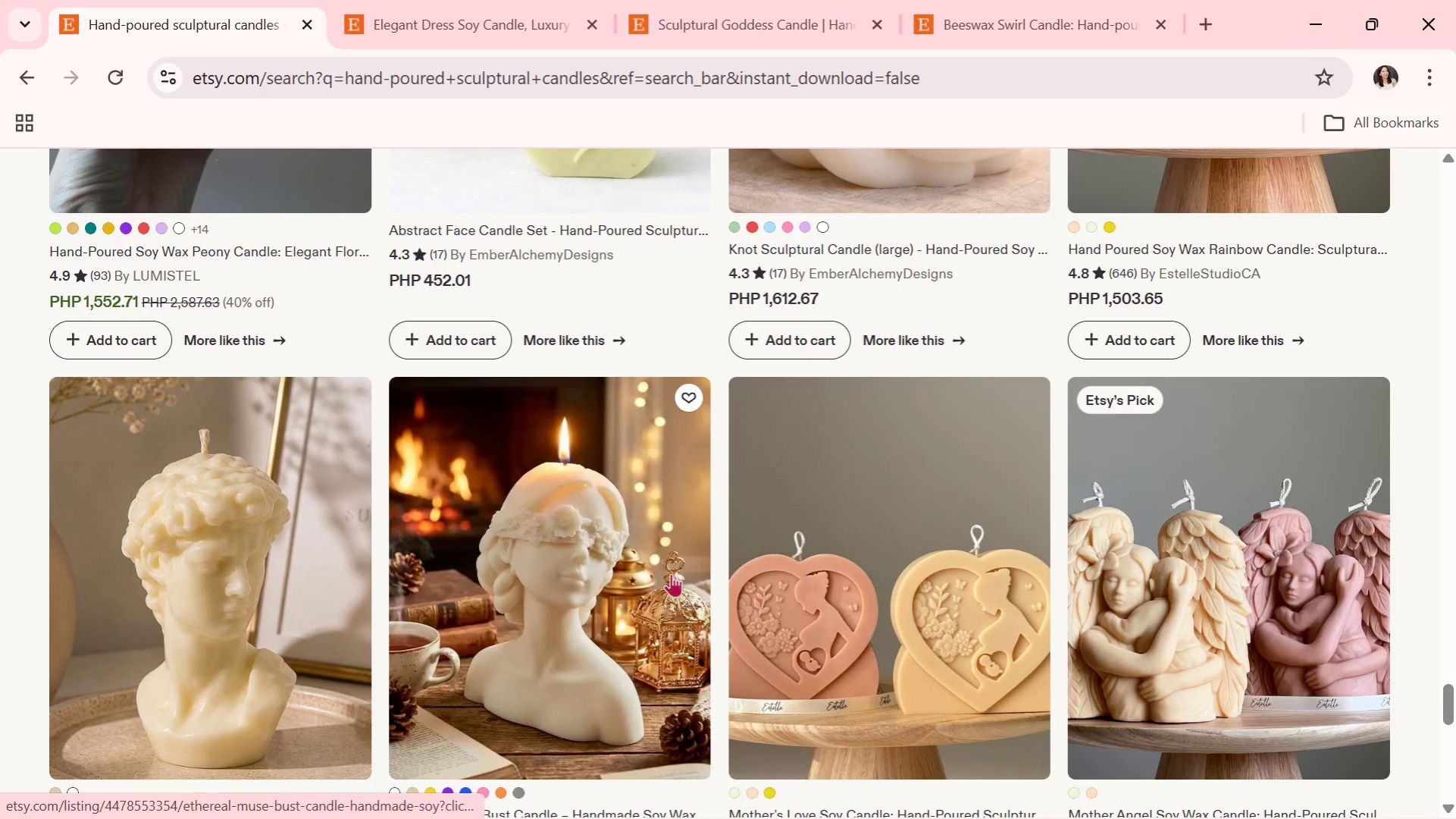 
left_click([632, 596])
 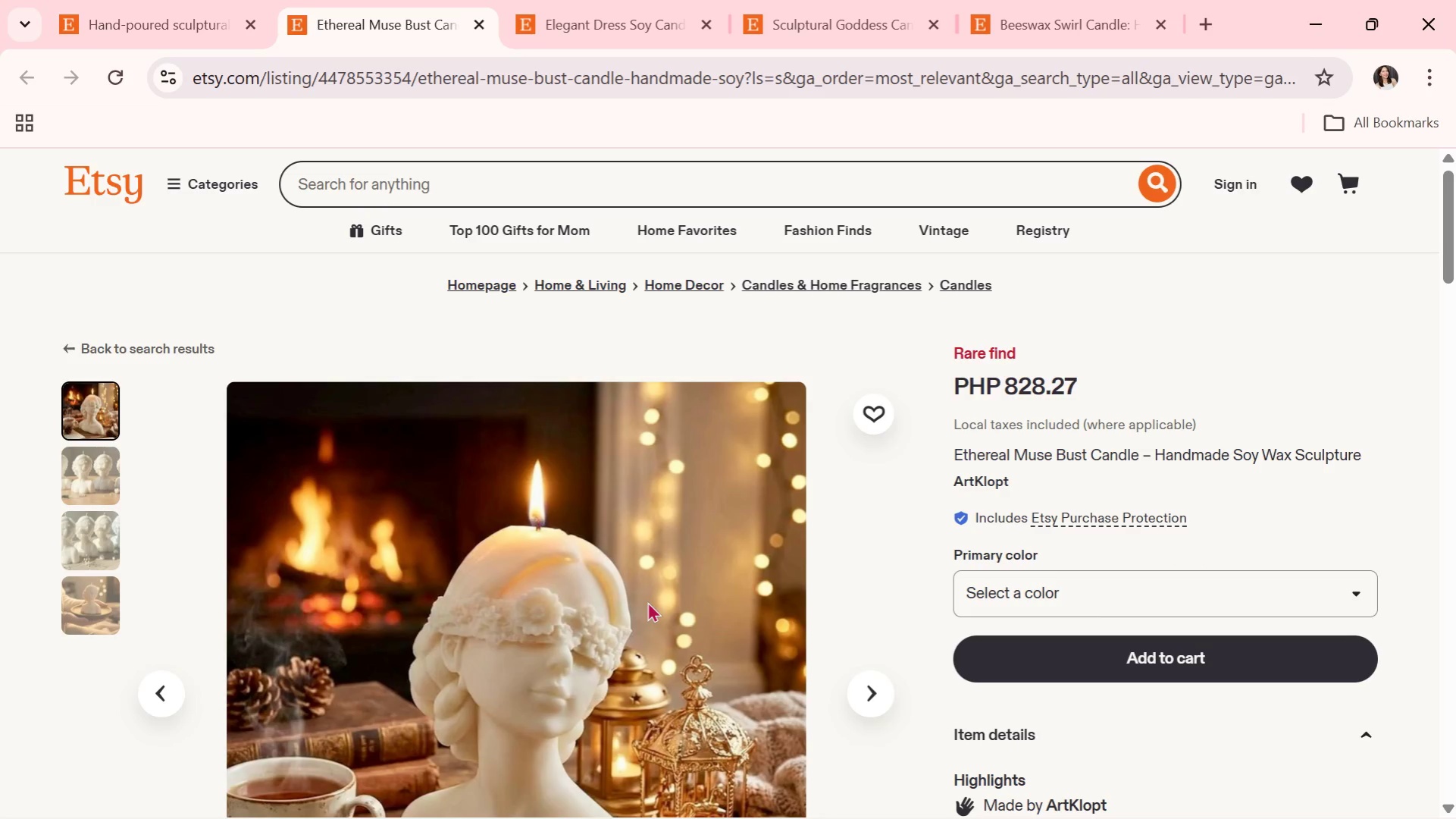 
wait(7.97)
 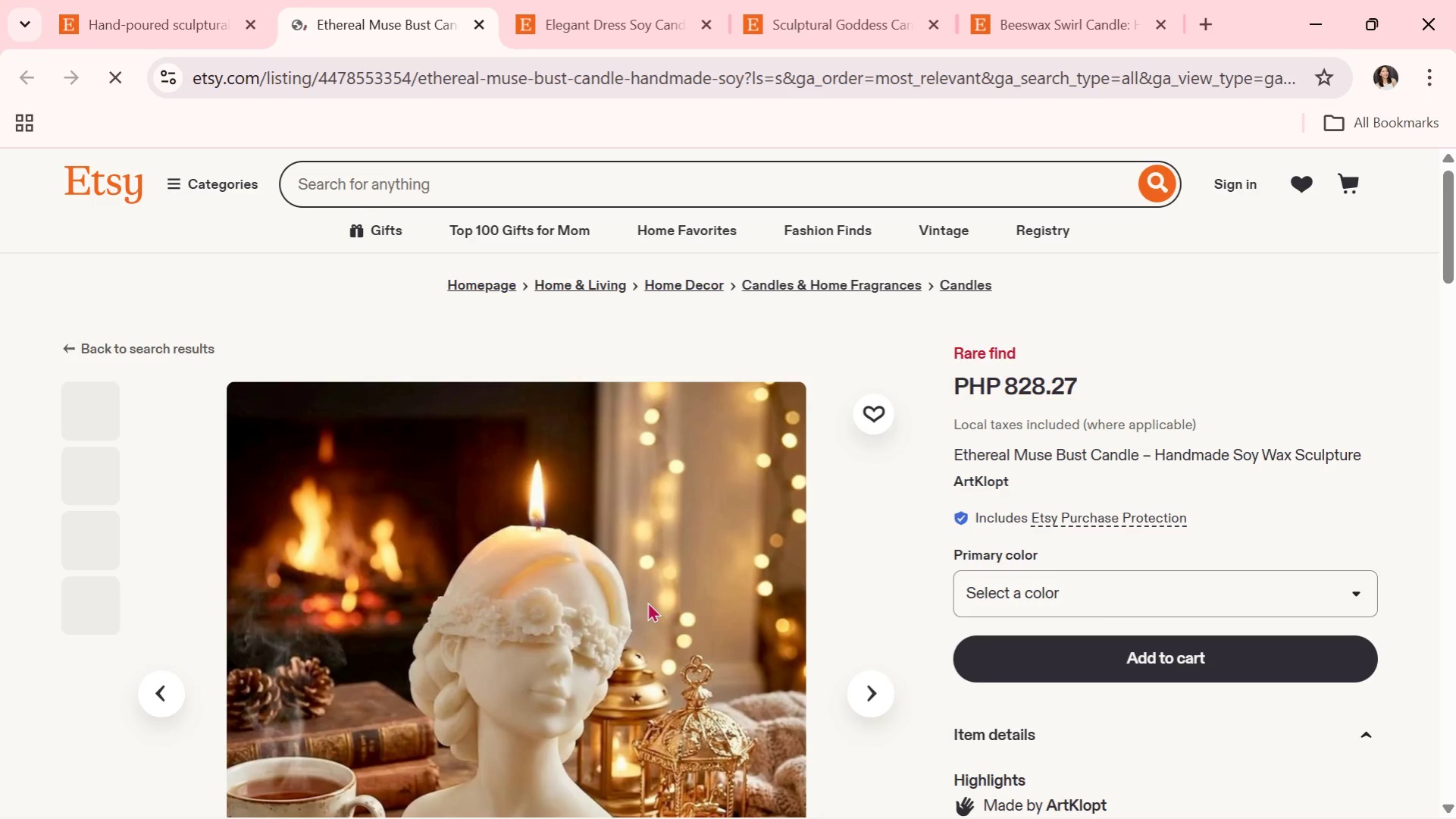 
scroll: coordinate [861, 642], scroll_direction: down, amount: 2.0
 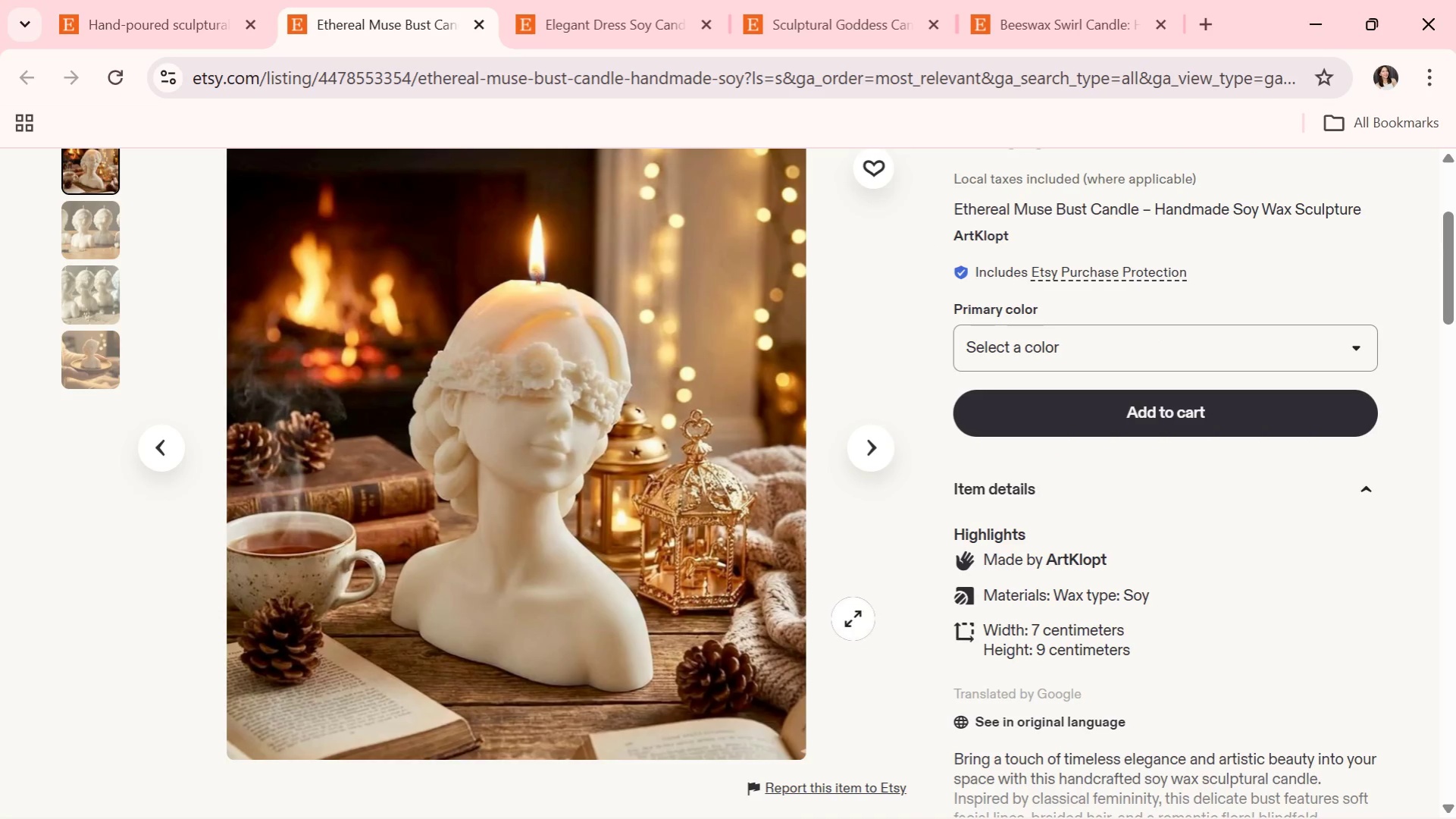 
scroll: coordinate [825, 590], scroll_direction: up, amount: 1.0
 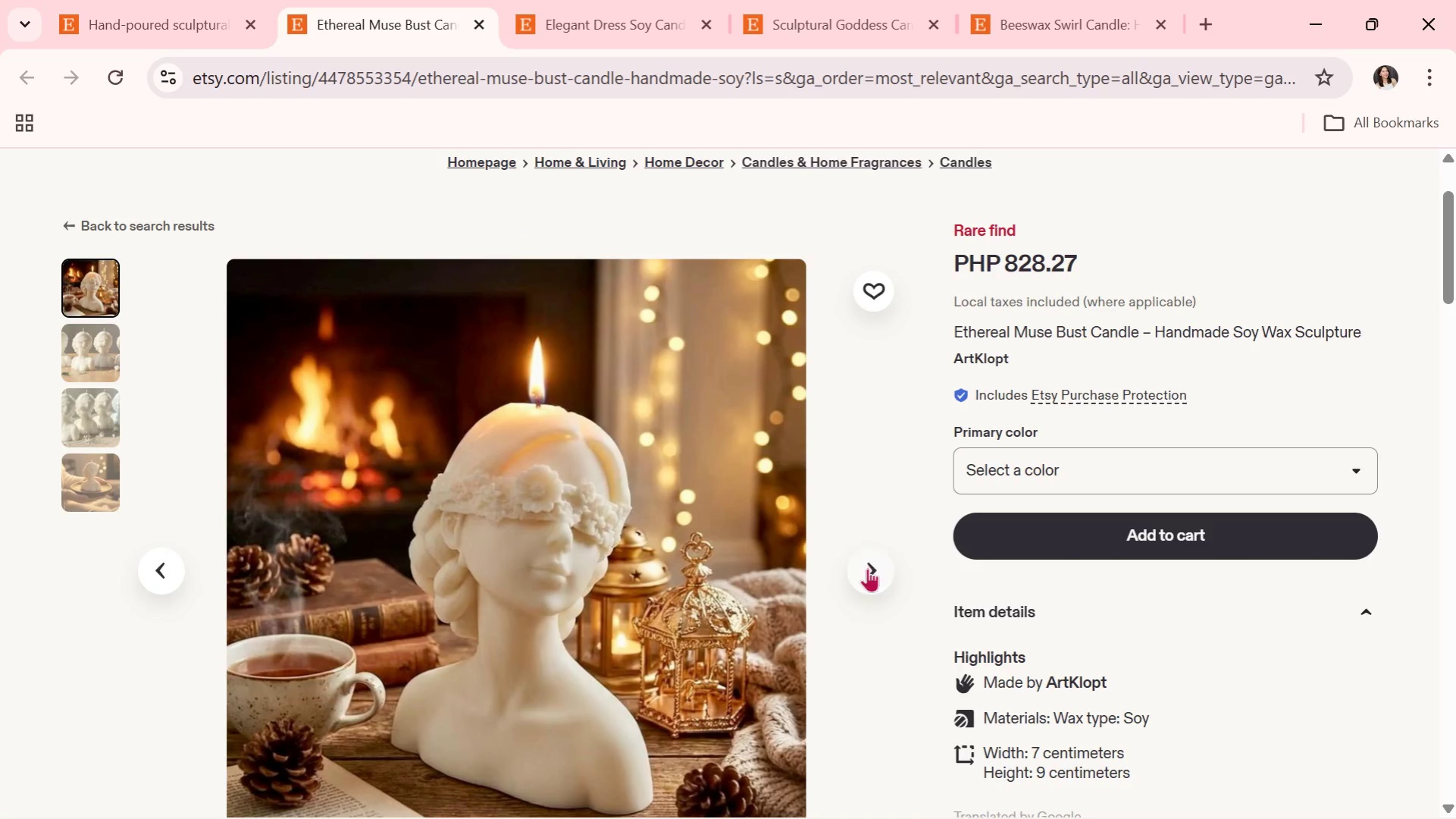 
left_click([869, 572])
 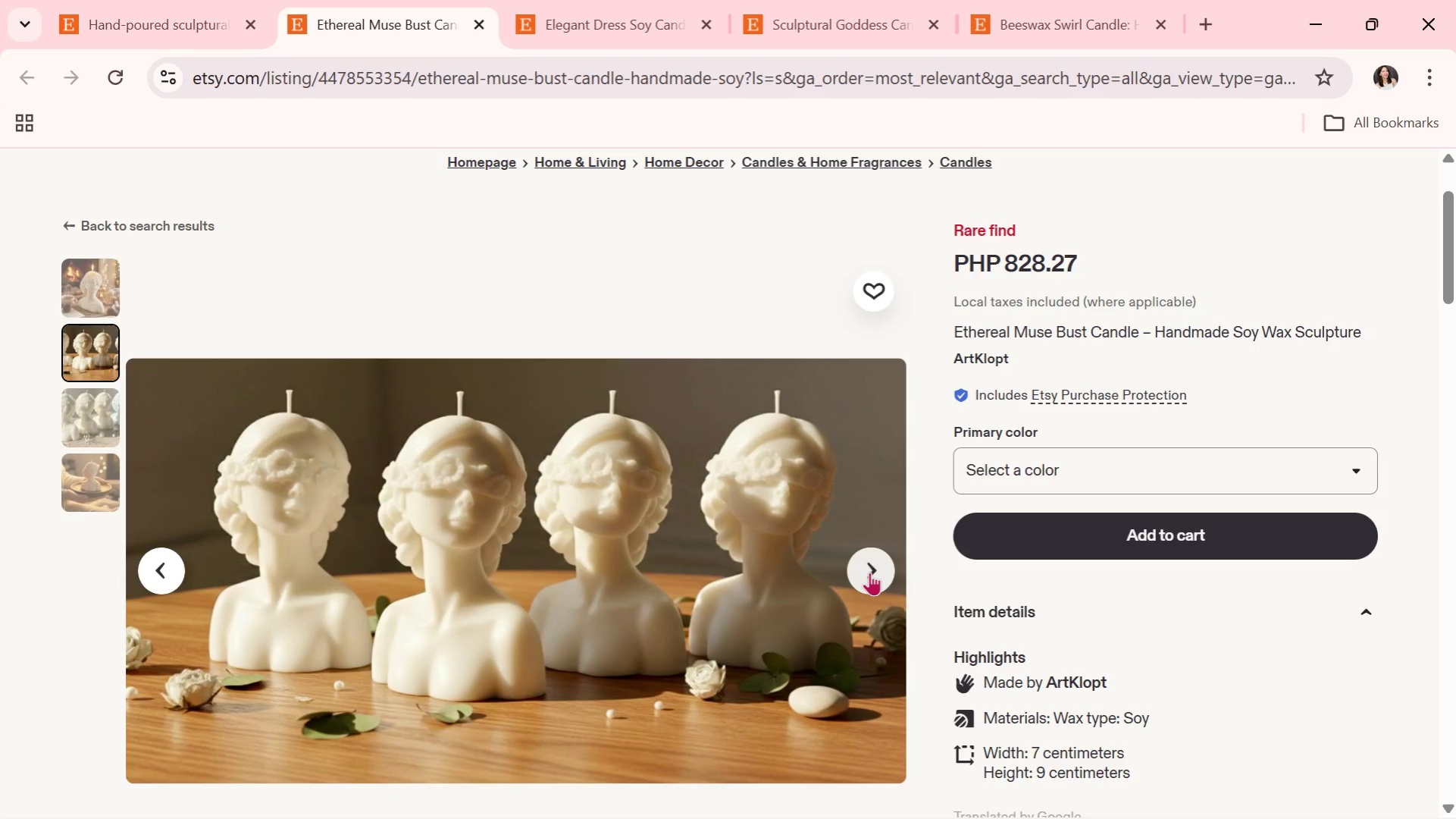 
wait(48.92)
 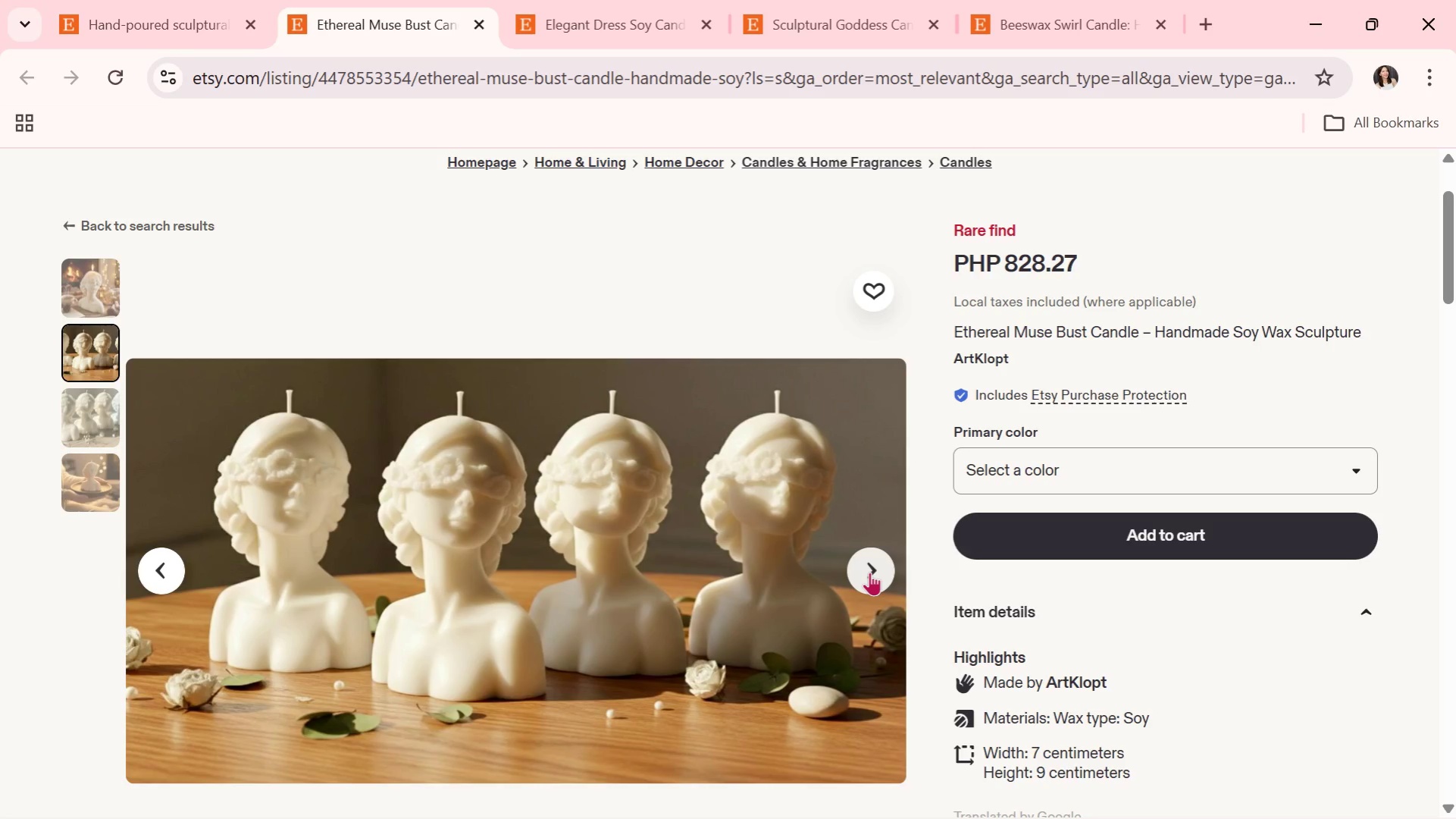 
scroll: coordinate [1176, 522], scroll_direction: down, amount: 3.0
 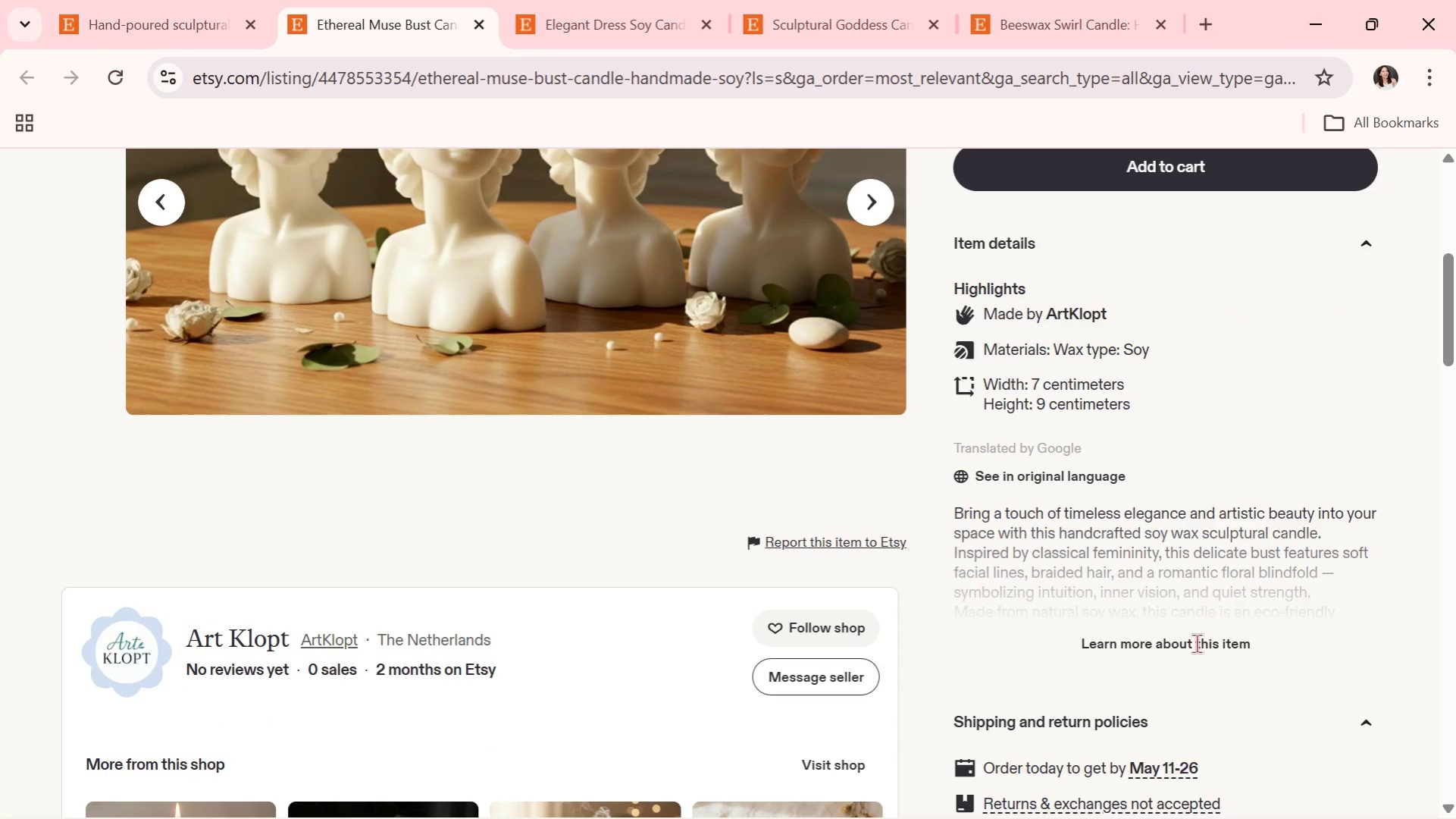 
left_click([1190, 651])
 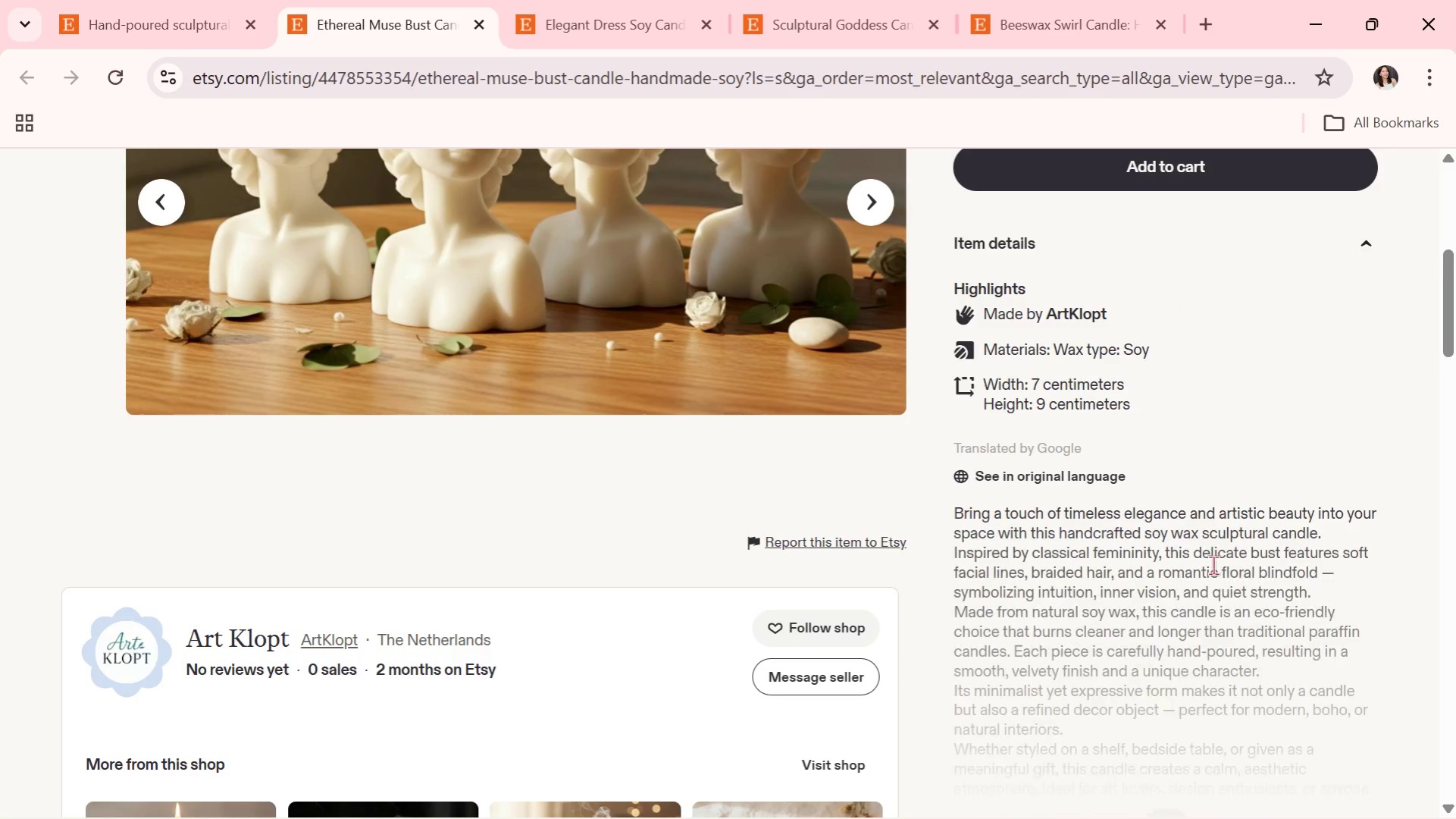 
scroll: coordinate [1214, 560], scroll_direction: down, amount: 2.0
 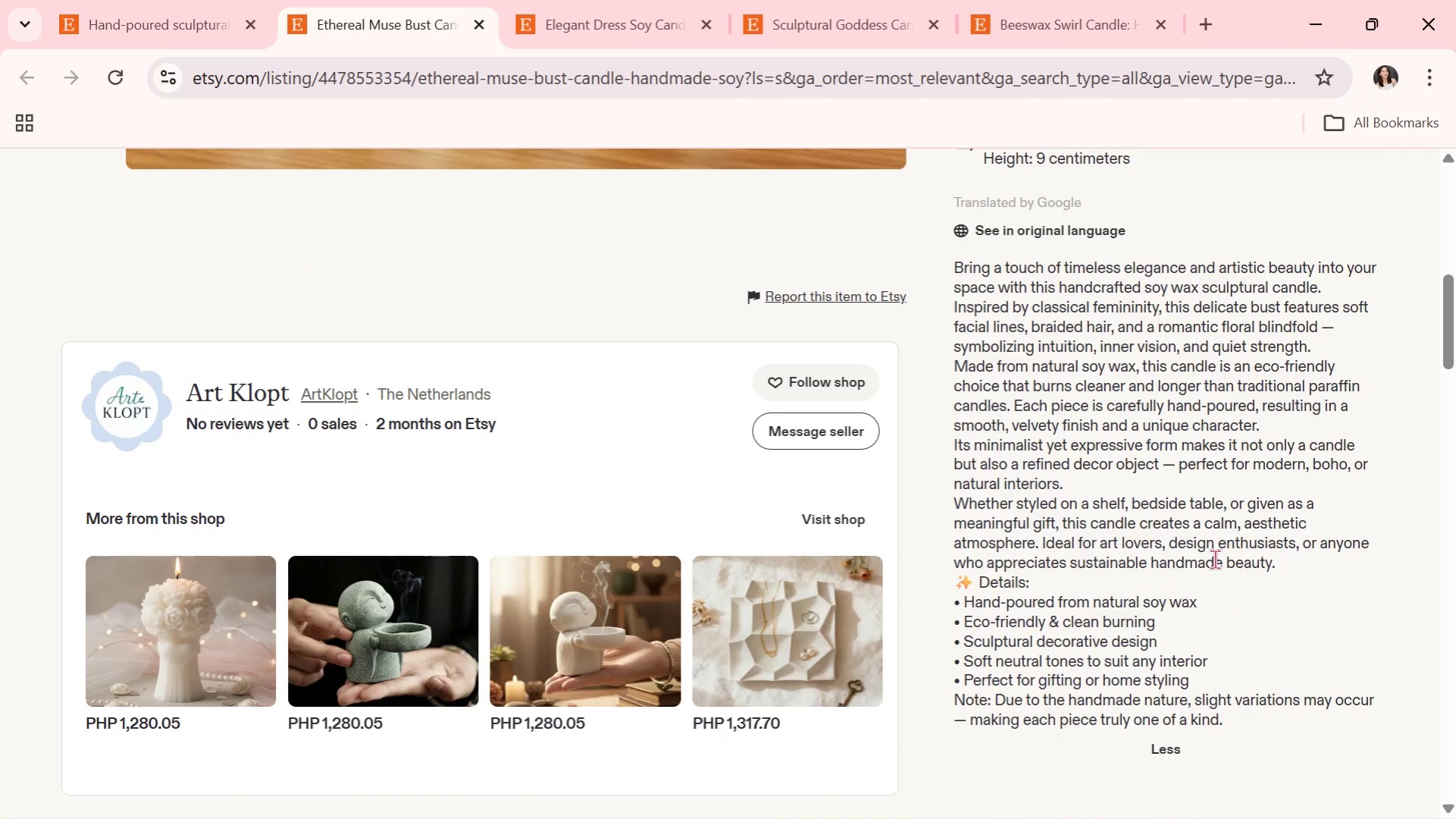 
wait(20.12)
 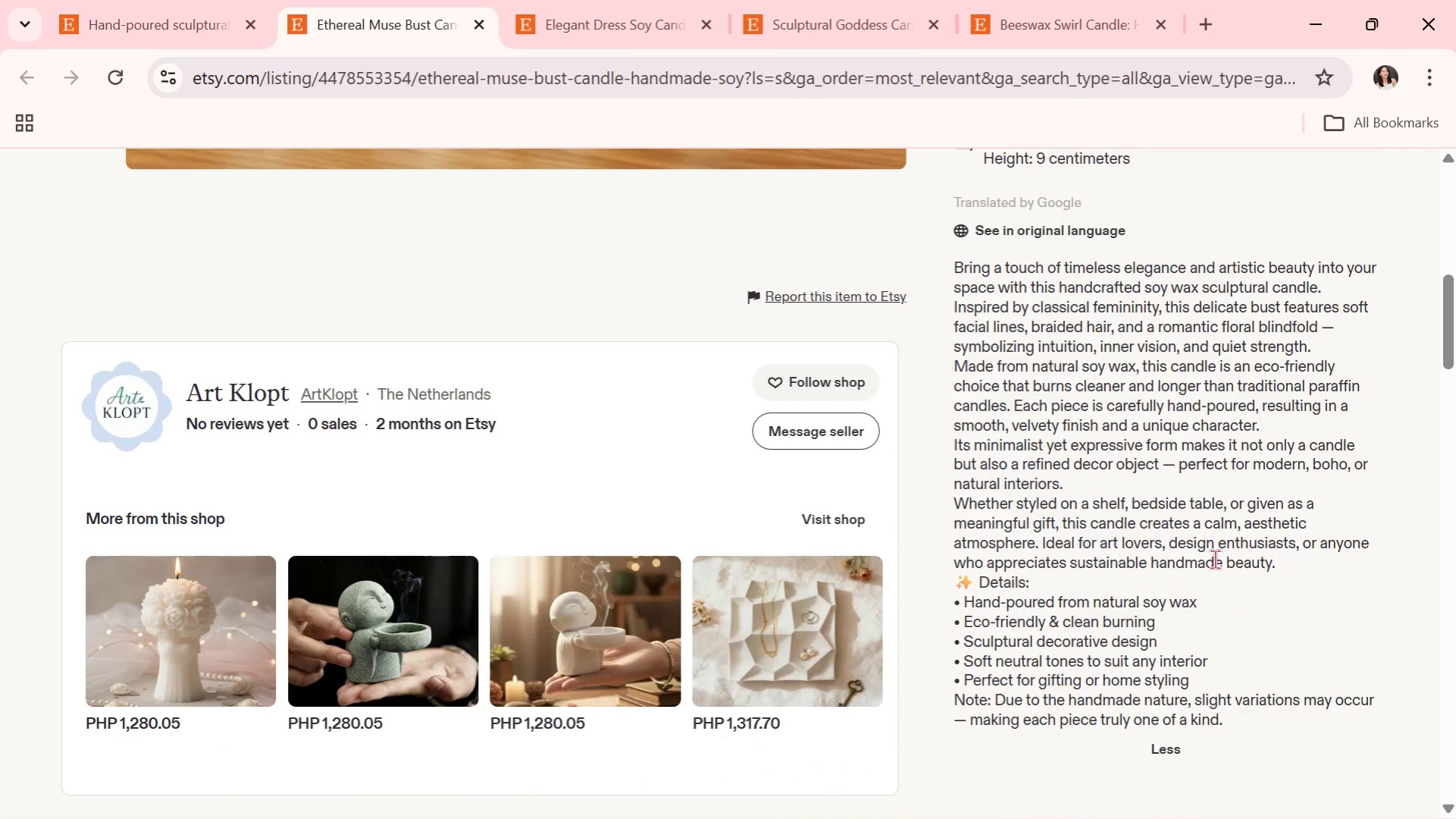 
scroll: coordinate [872, 446], scroll_direction: up, amount: 5.0
 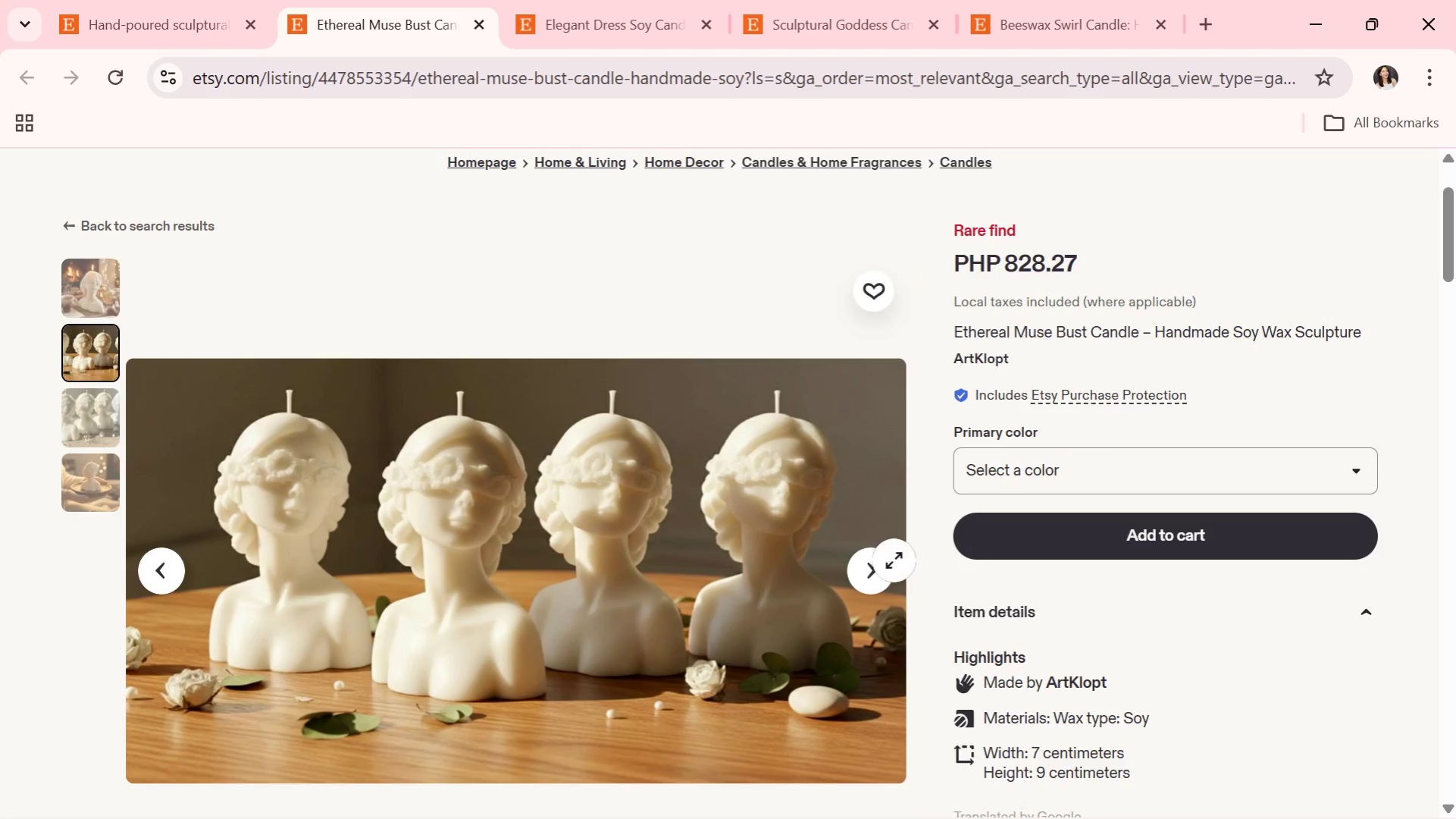 
left_click([887, 563])
 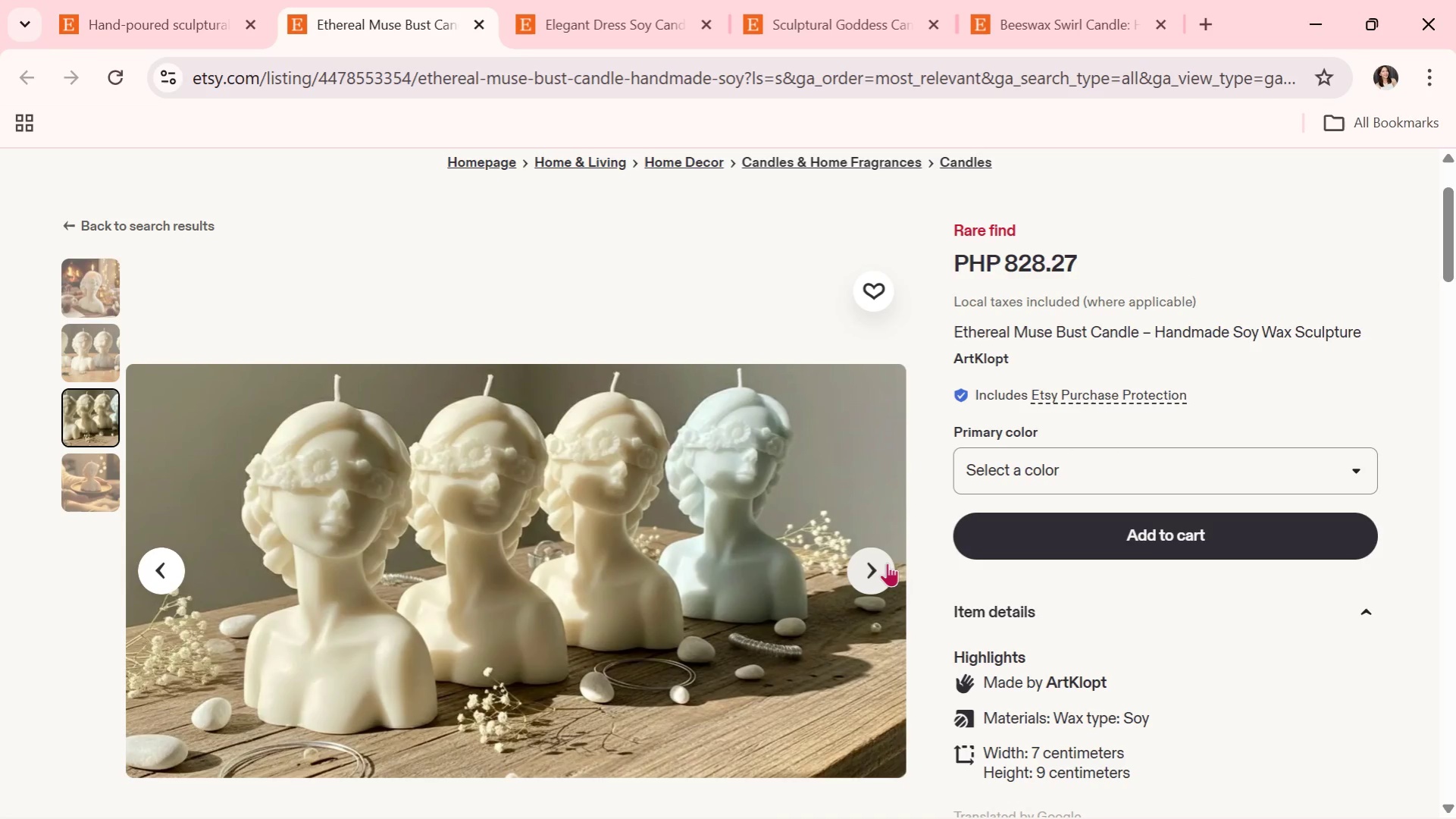 
scroll: coordinate [887, 563], scroll_direction: down, amount: 2.0
 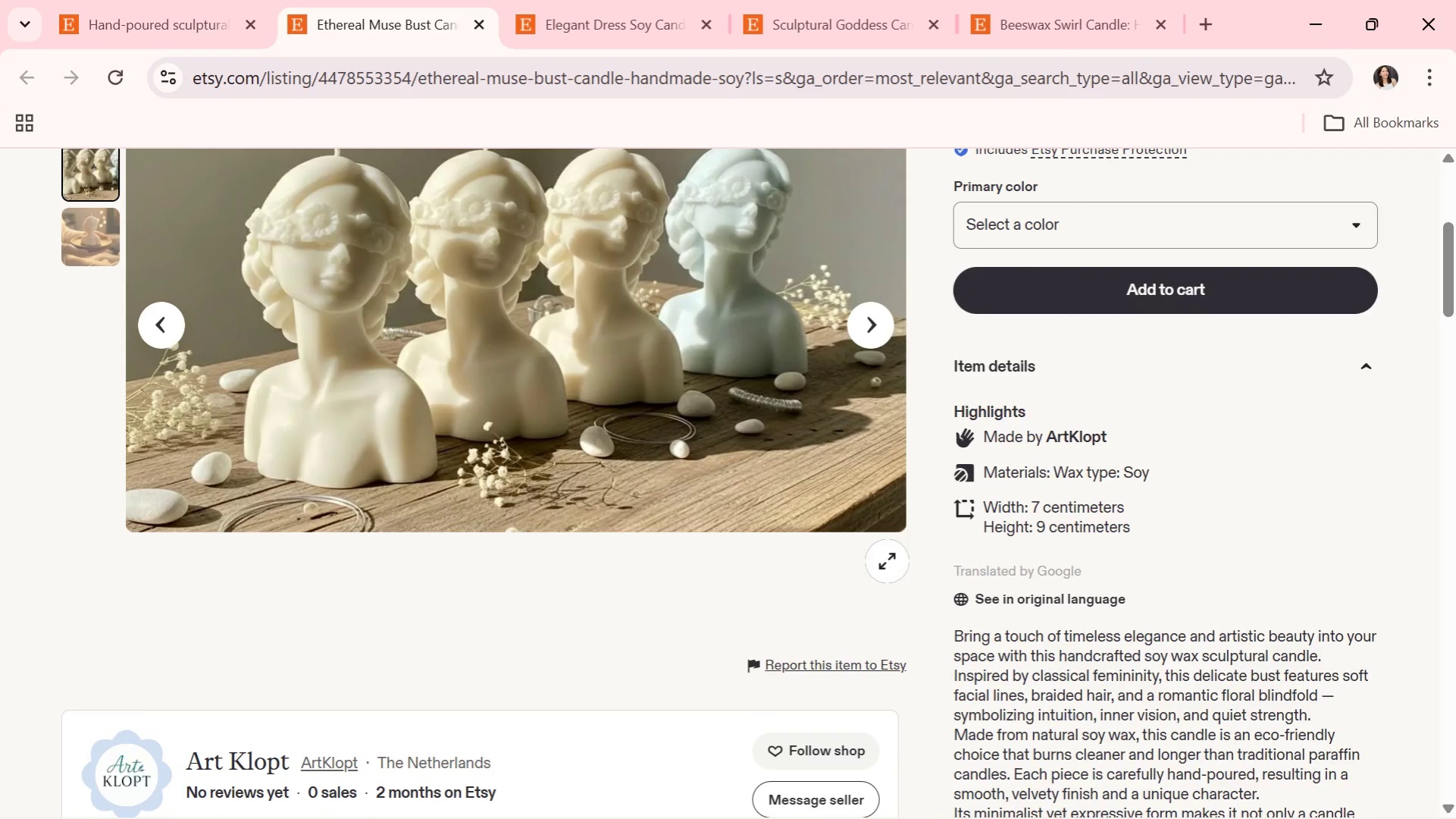 
wait(9.16)
 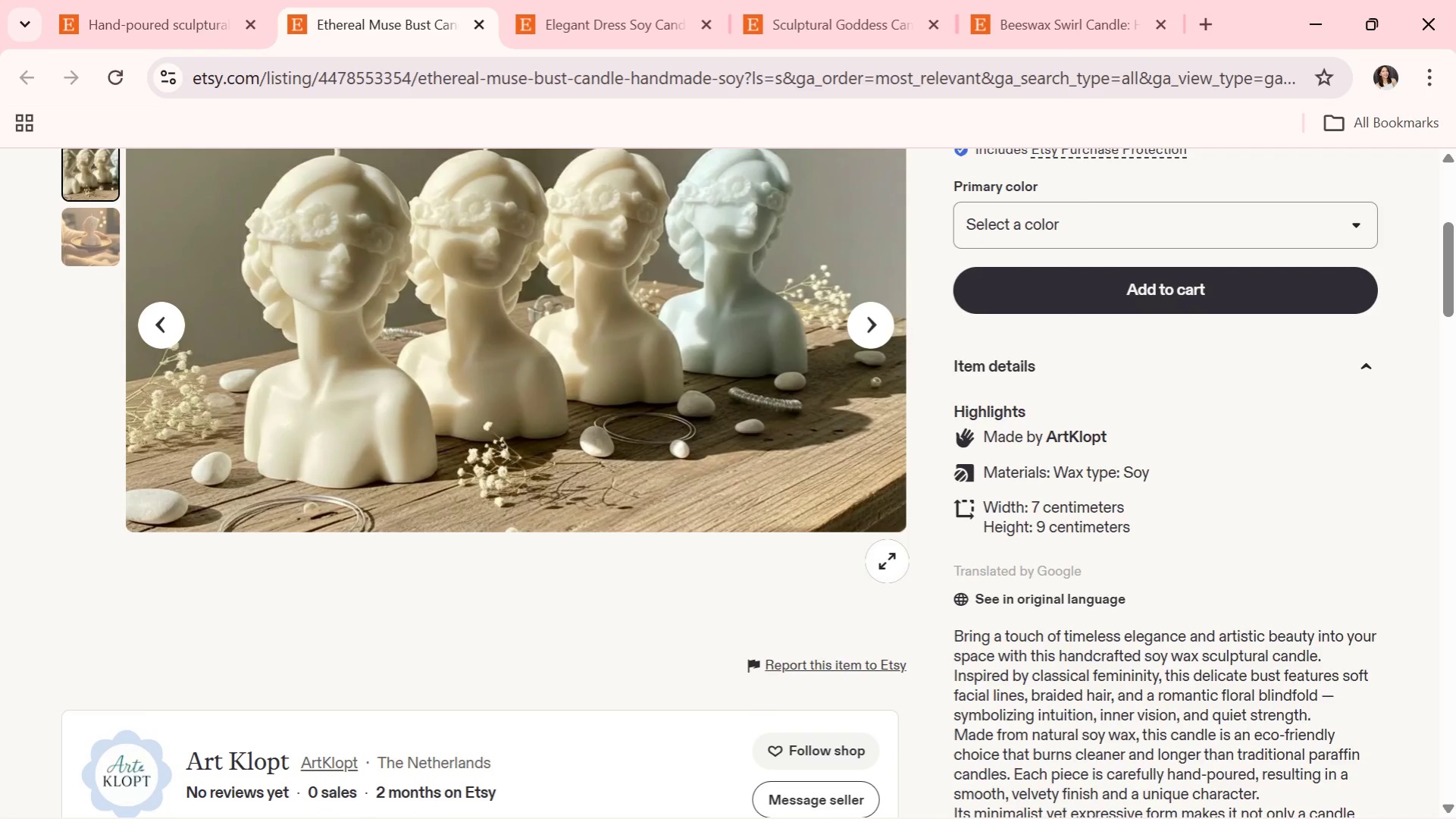 
scroll: coordinate [887, 561], scroll_direction: down, amount: 1.0
 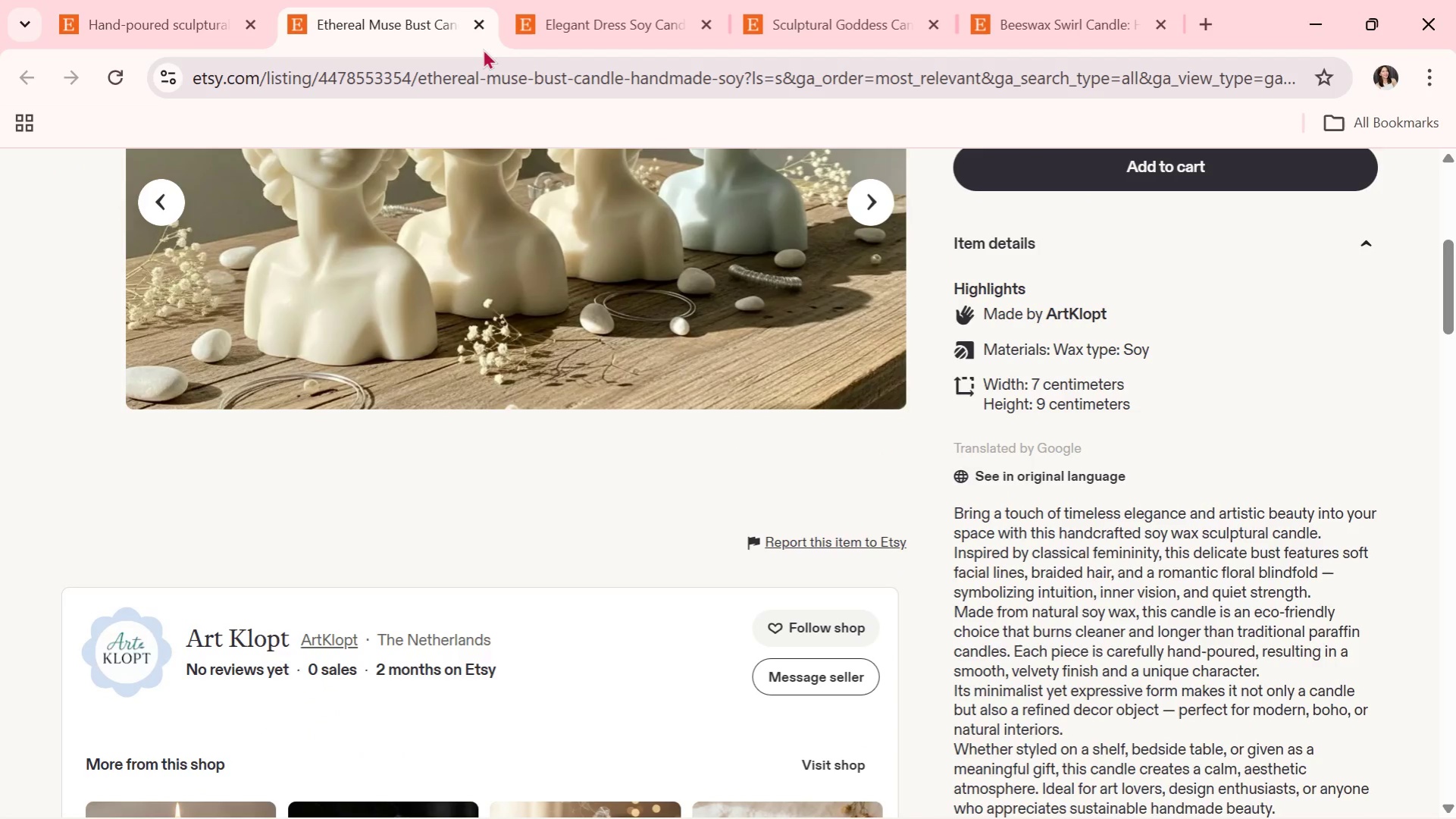 
left_click([475, 33])
 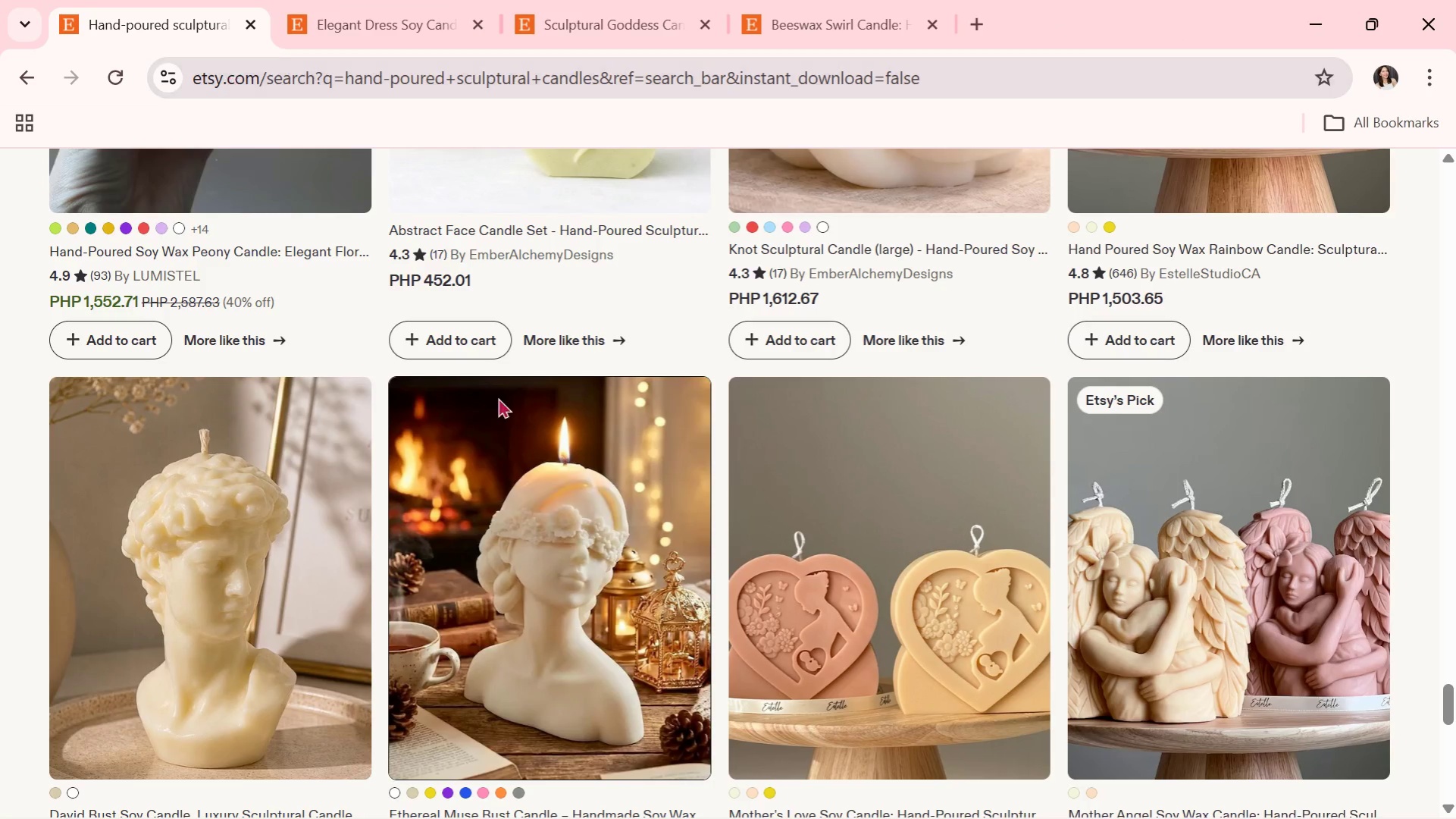 
scroll: coordinate [649, 553], scroll_direction: down, amount: 1.0
 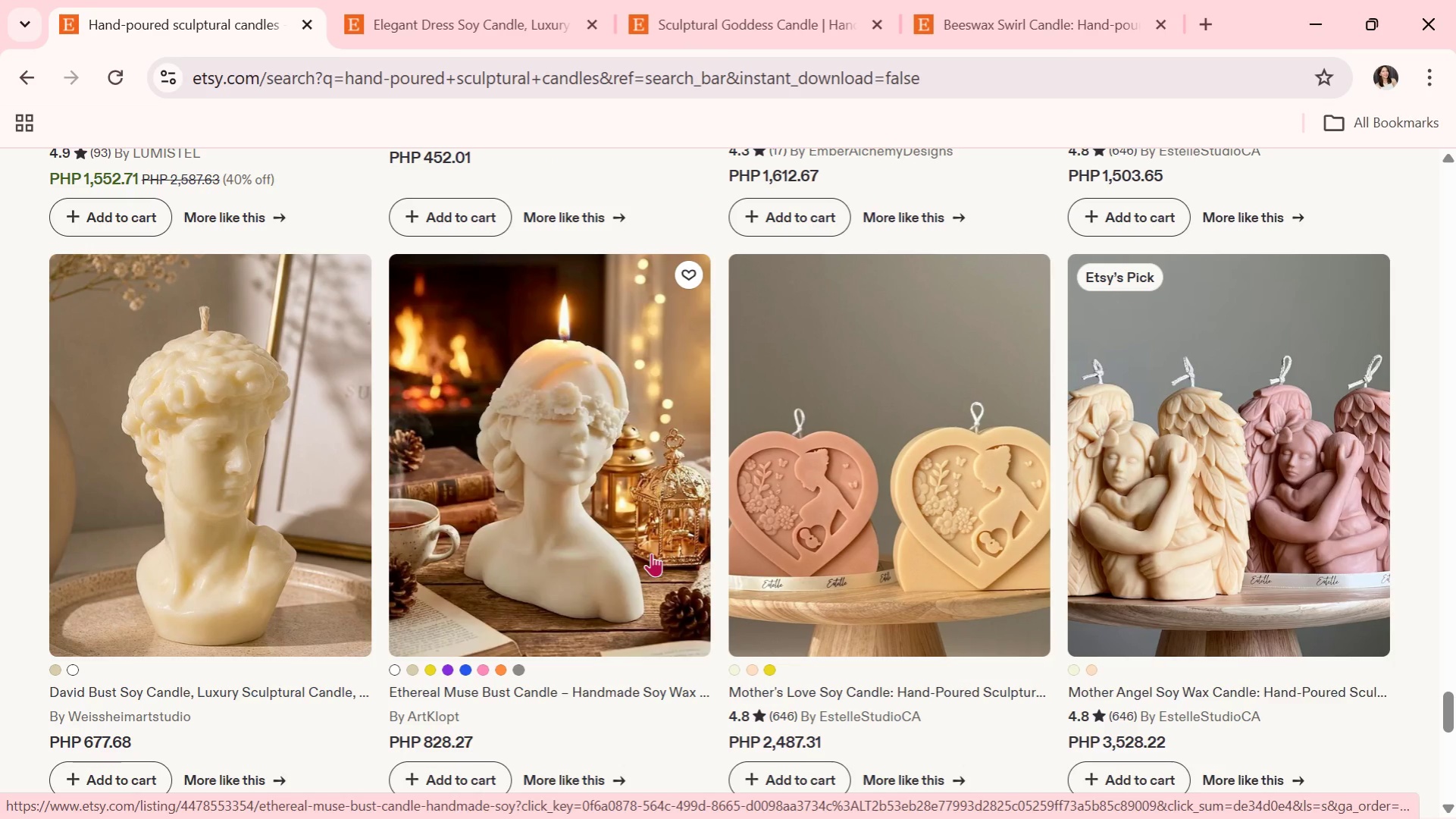 
wait(5.81)
 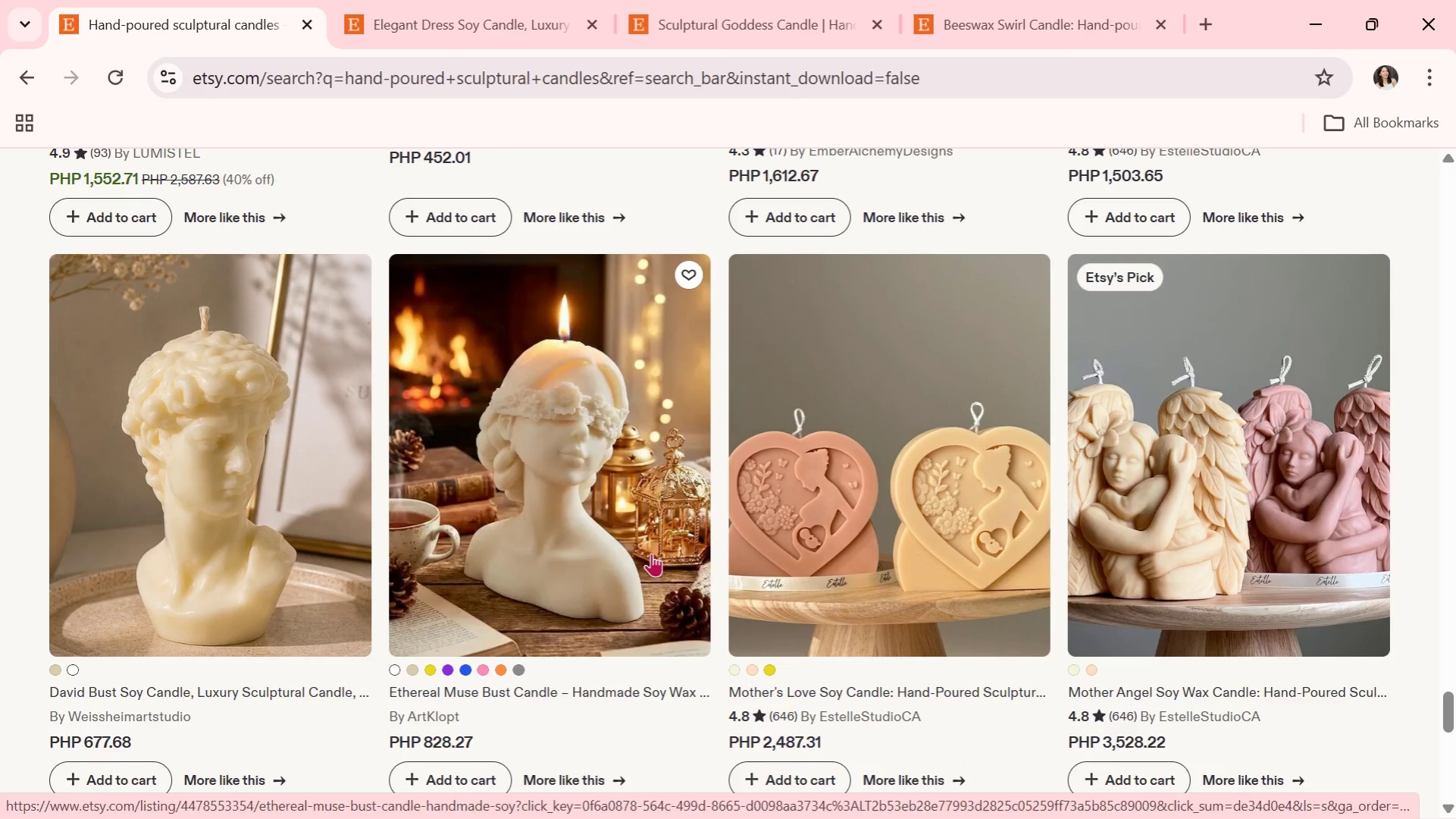 
left_click([1270, 499])
 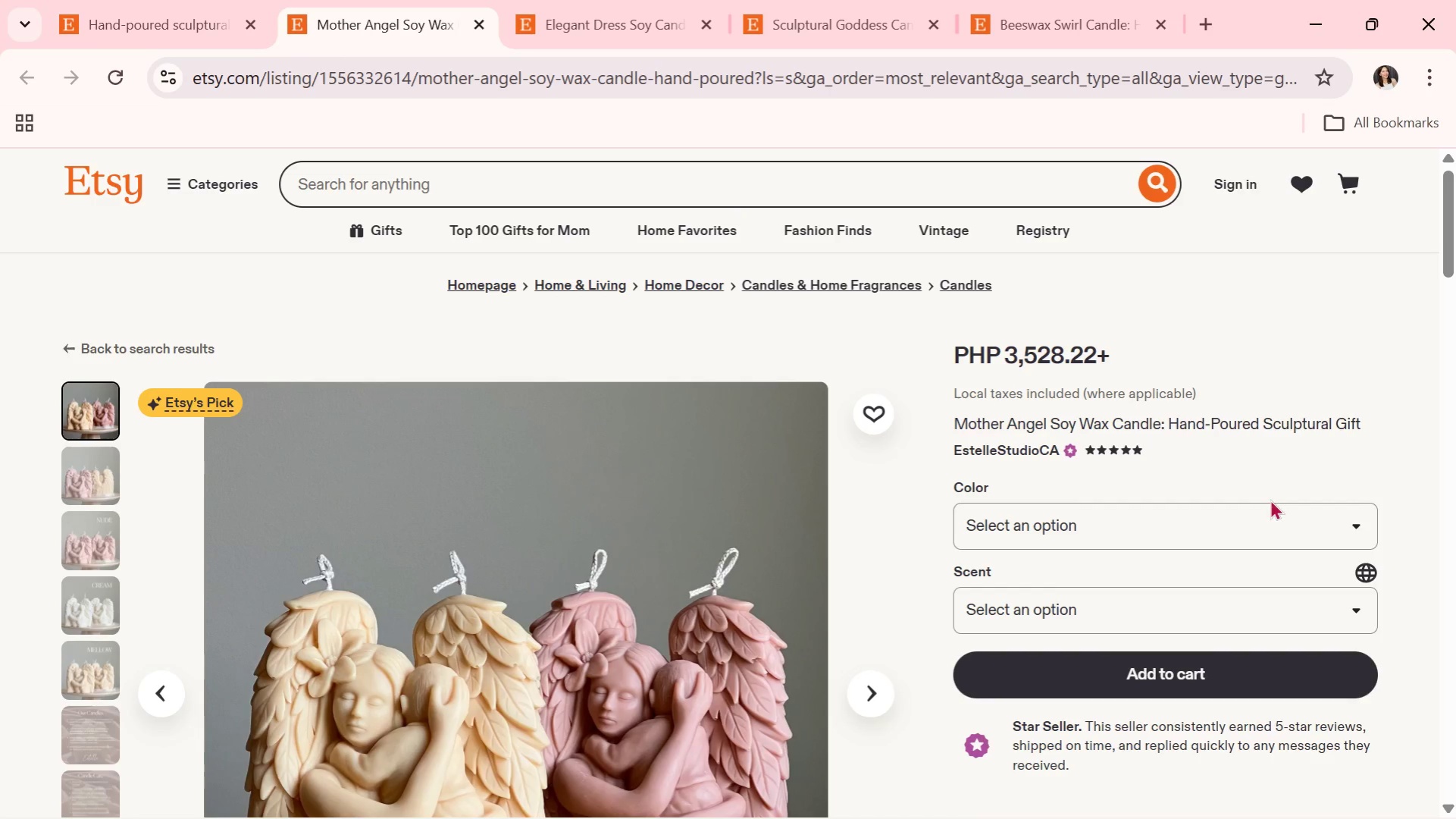 
wait(15.41)
 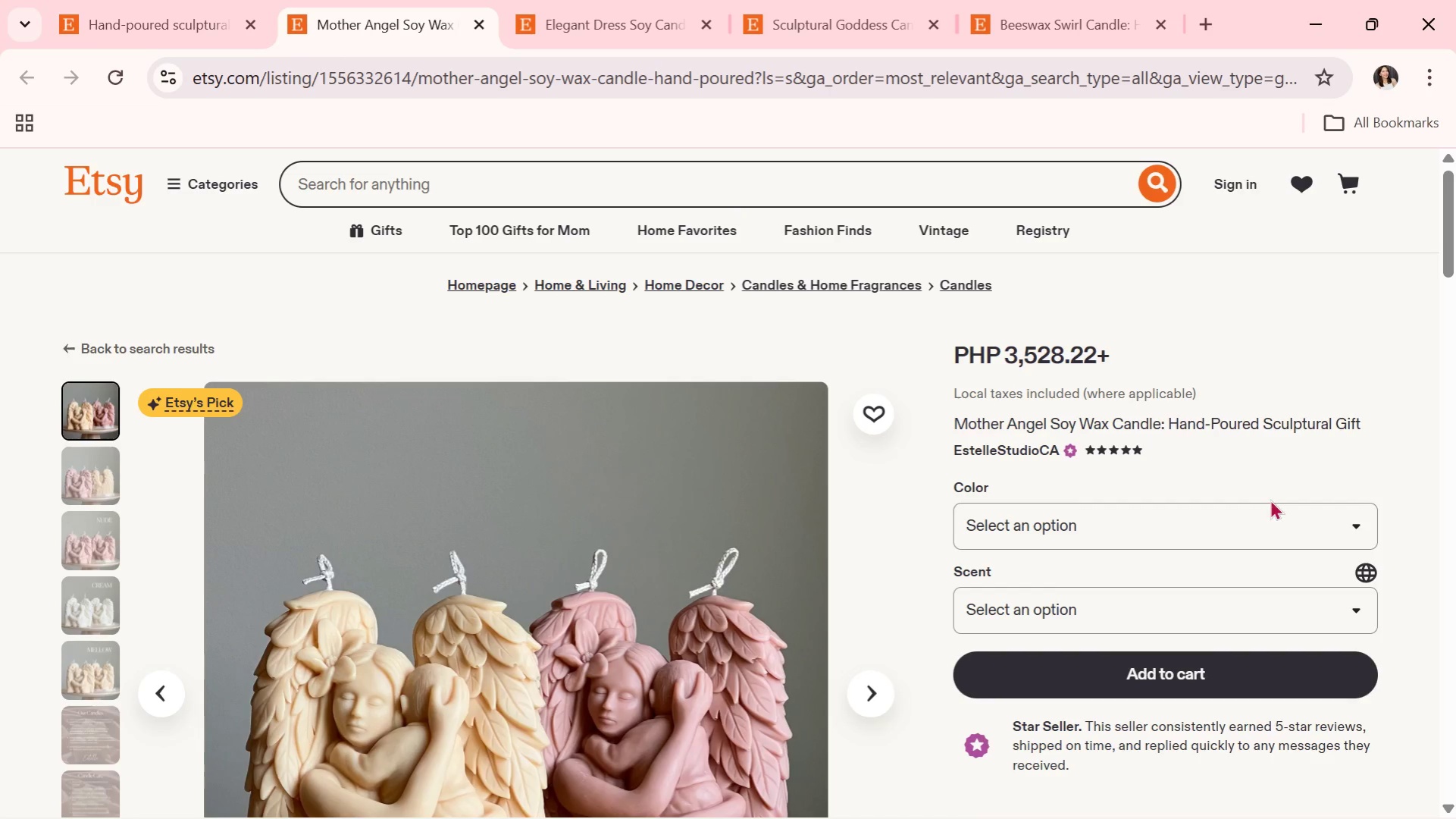 
scroll: coordinate [932, 499], scroll_direction: down, amount: 2.0
 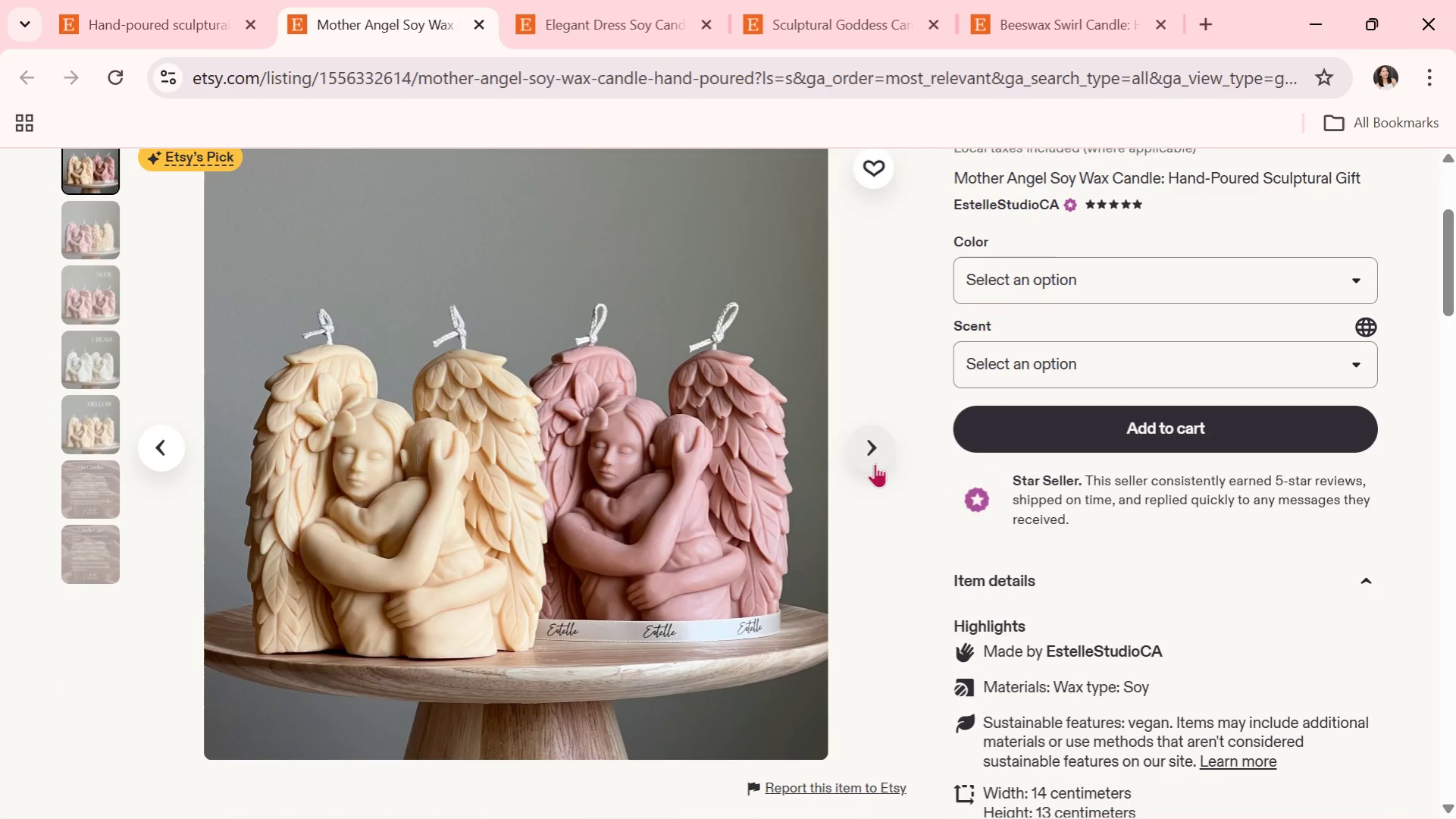 
left_click([873, 448])
 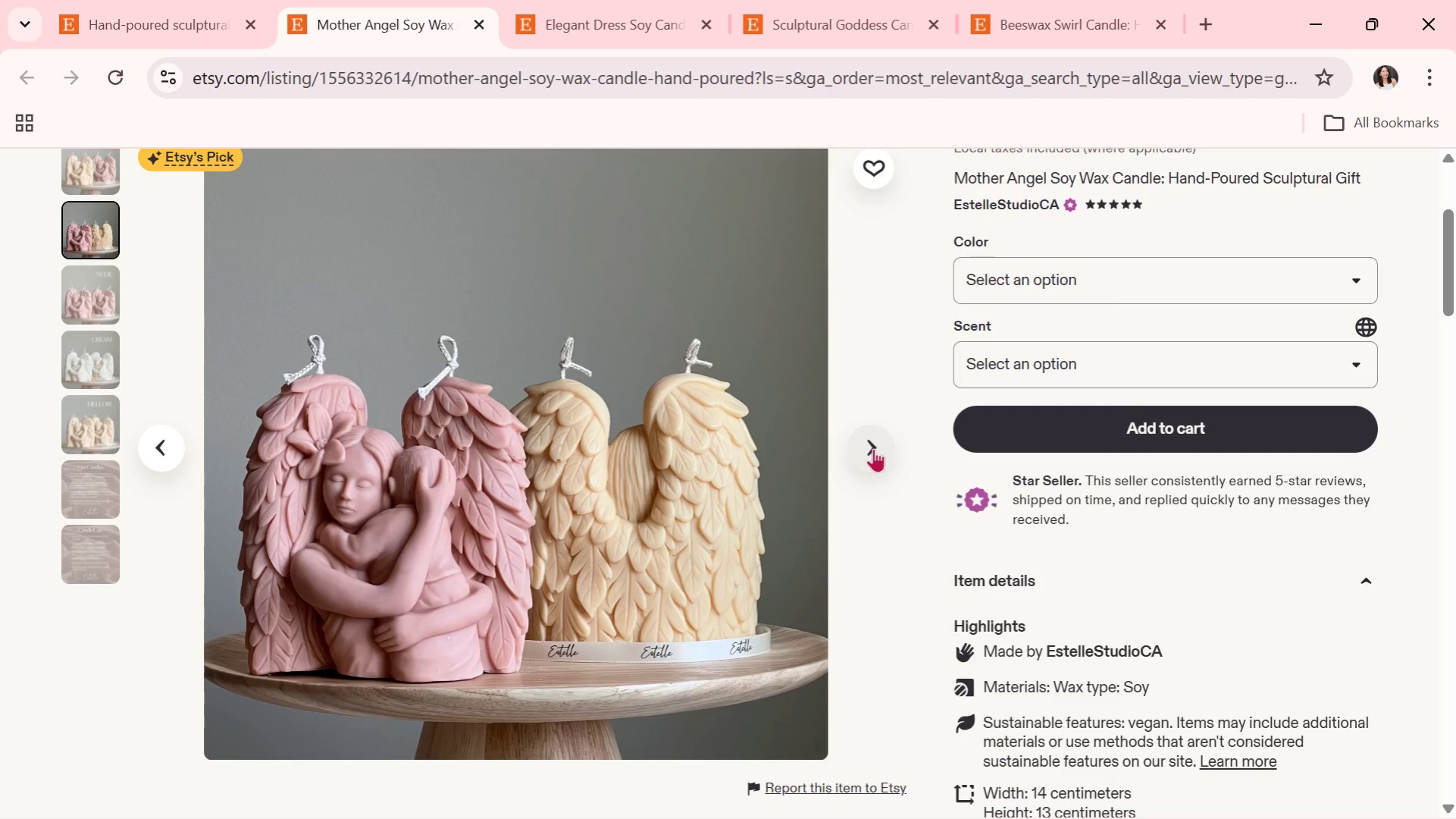 
wait(19.83)
 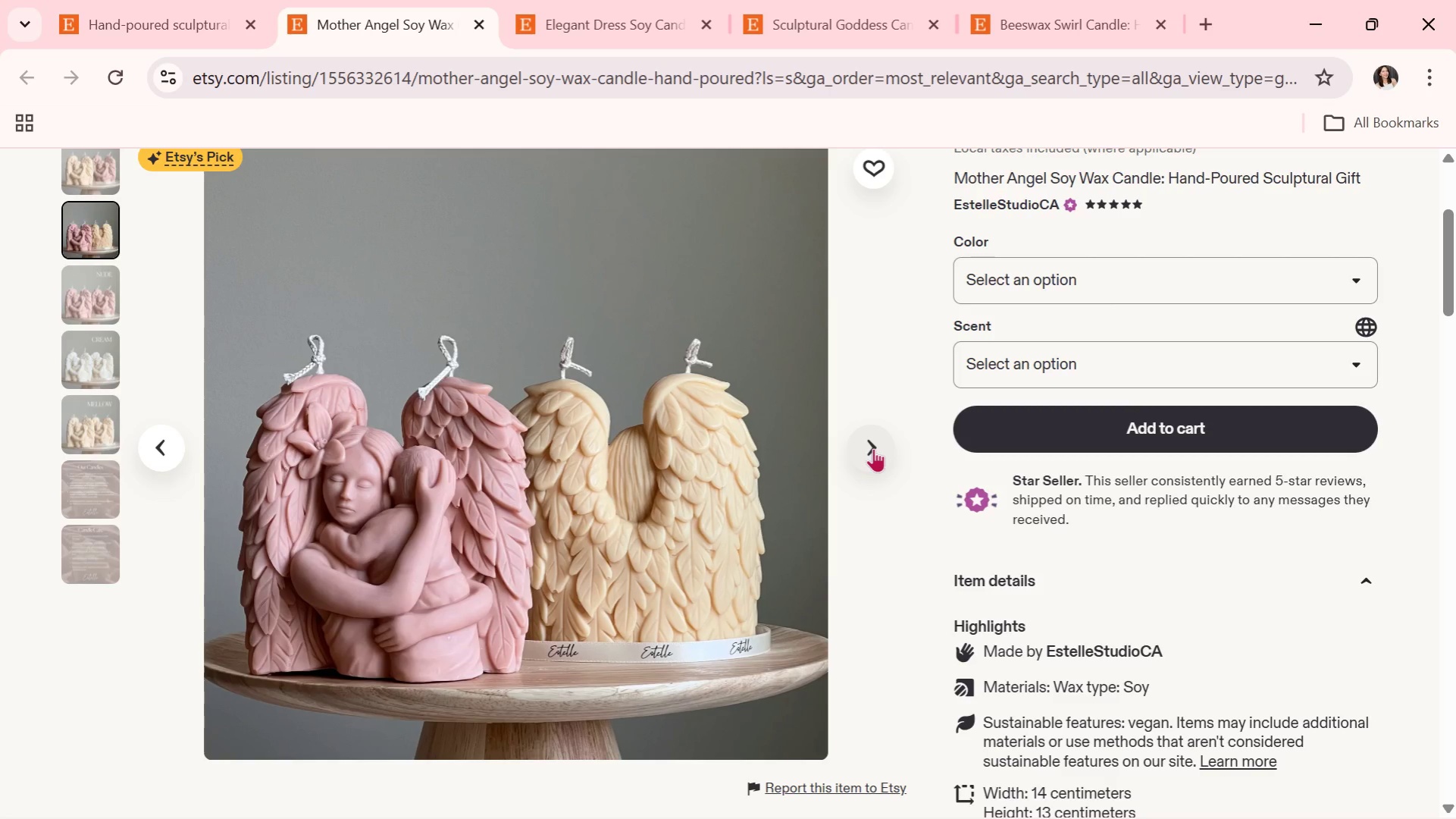 
left_click([871, 432])
 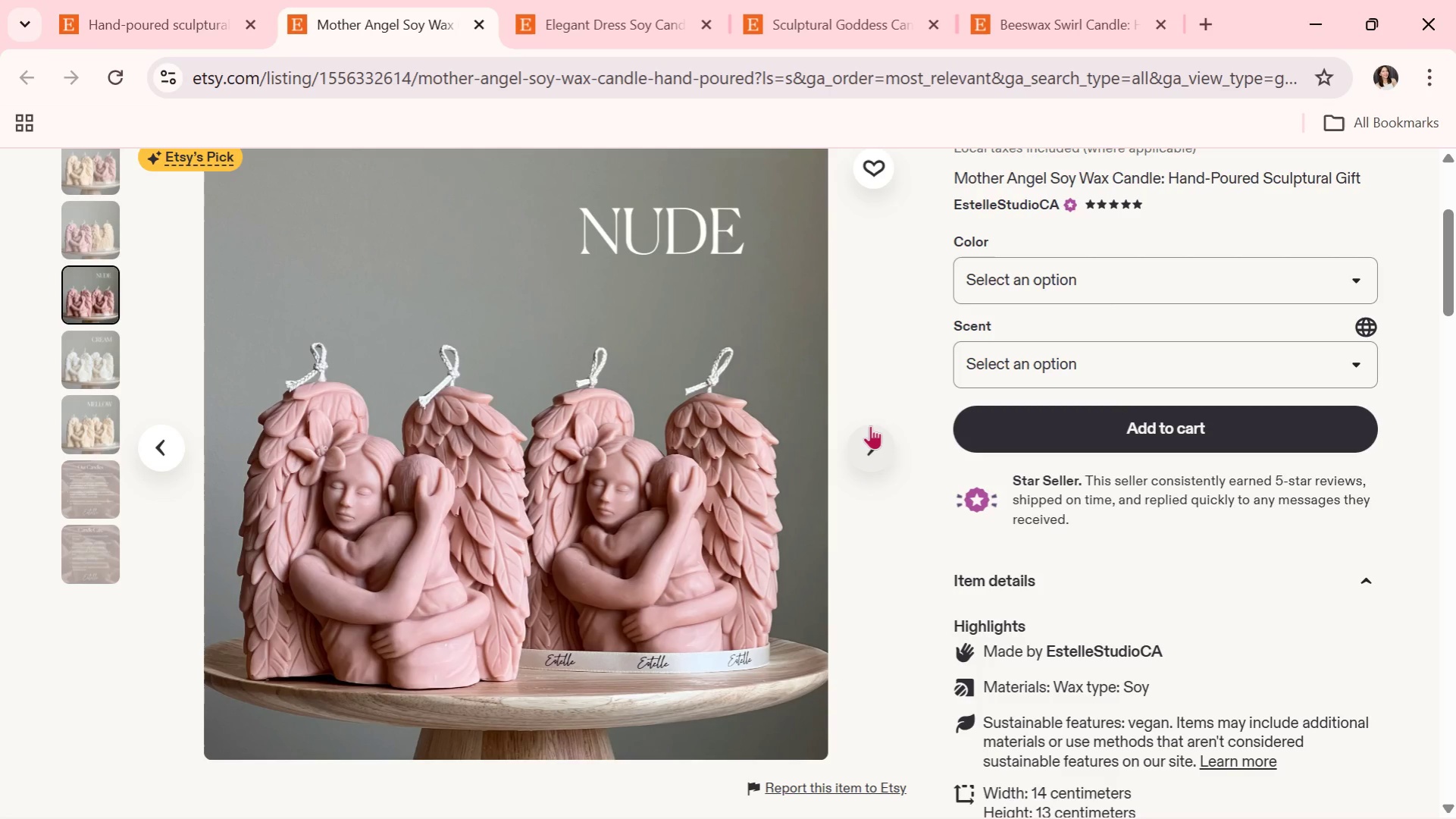 
wait(24.33)
 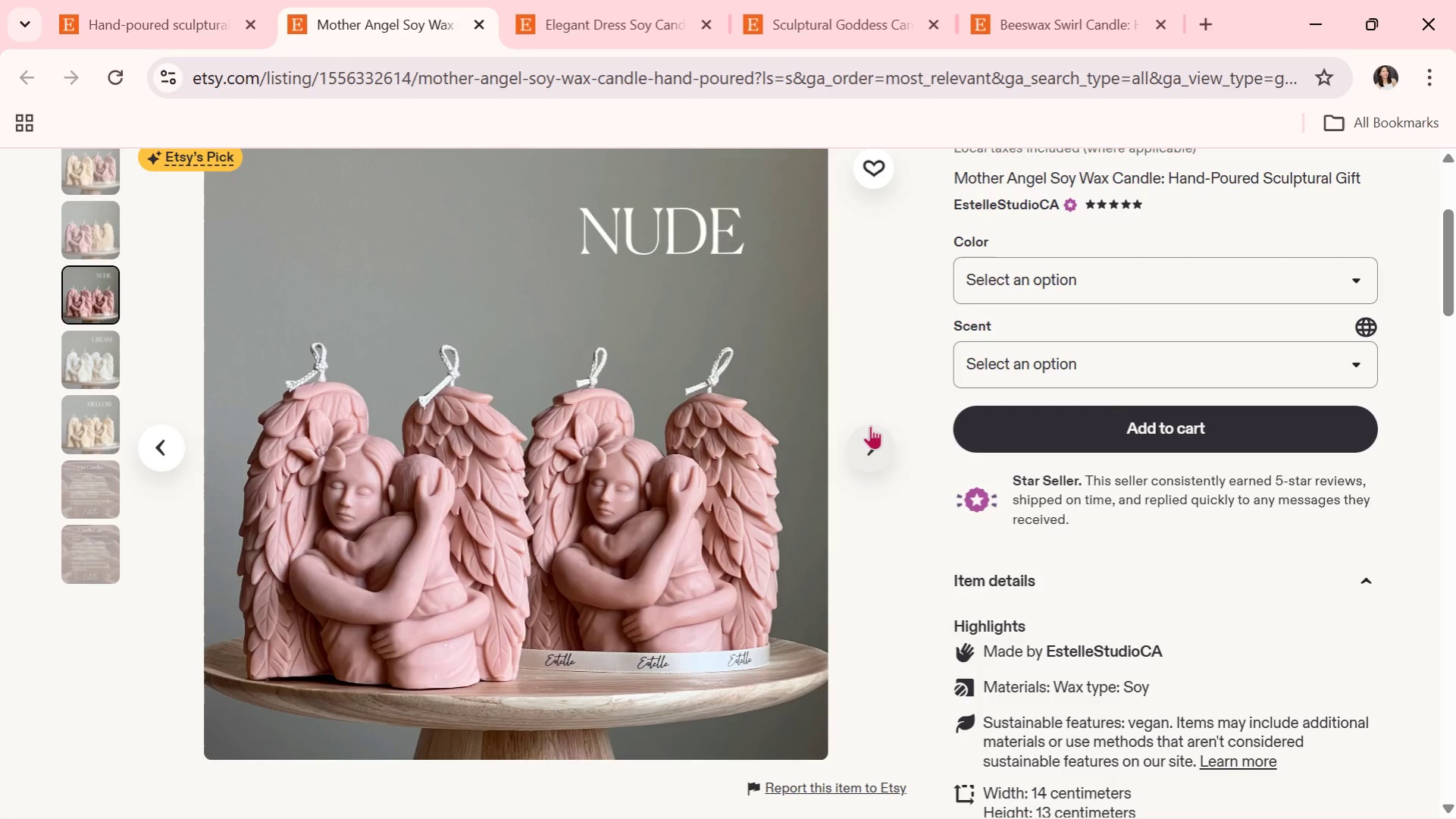 
left_click([872, 444])
 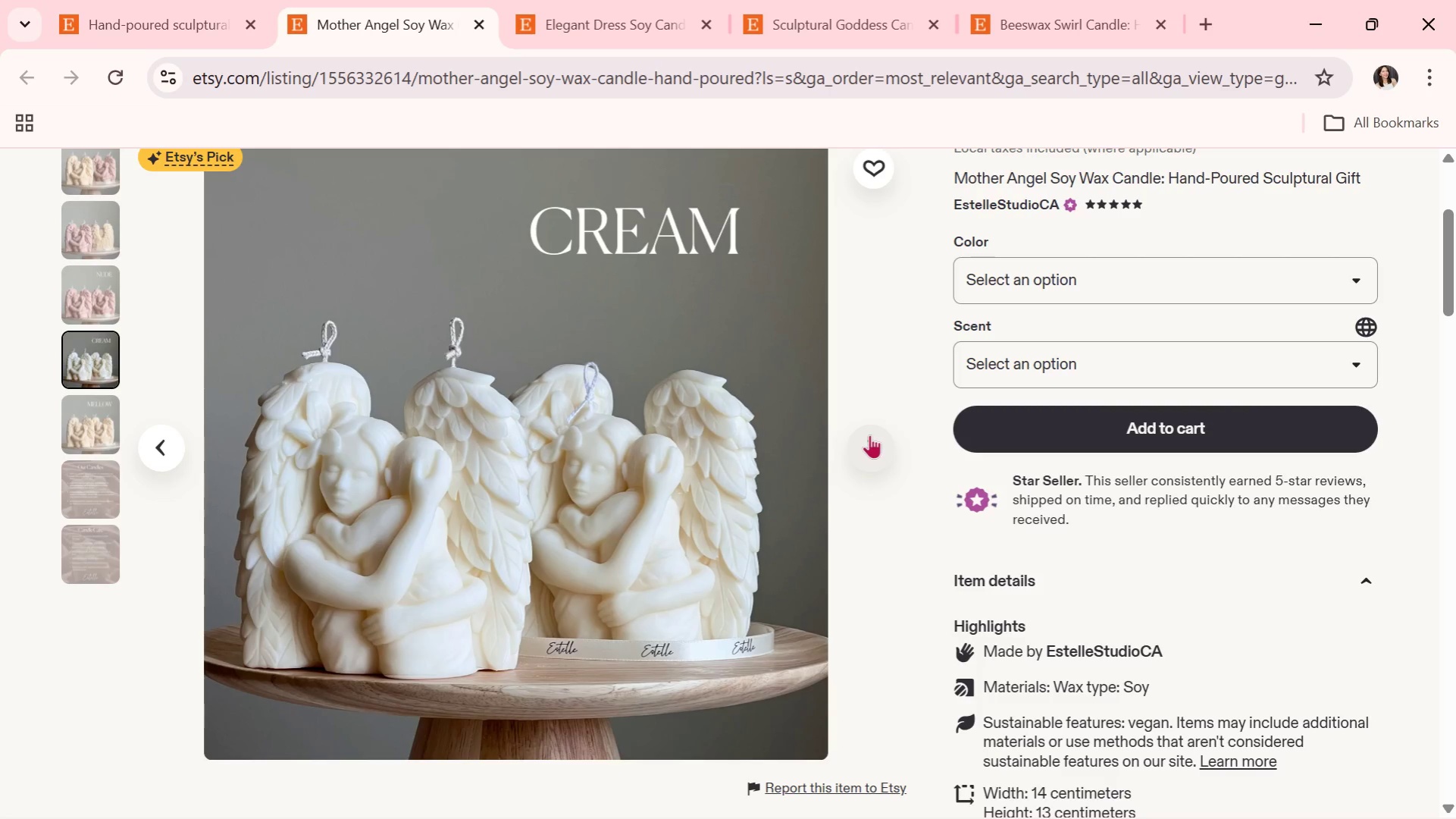 
wait(7.94)
 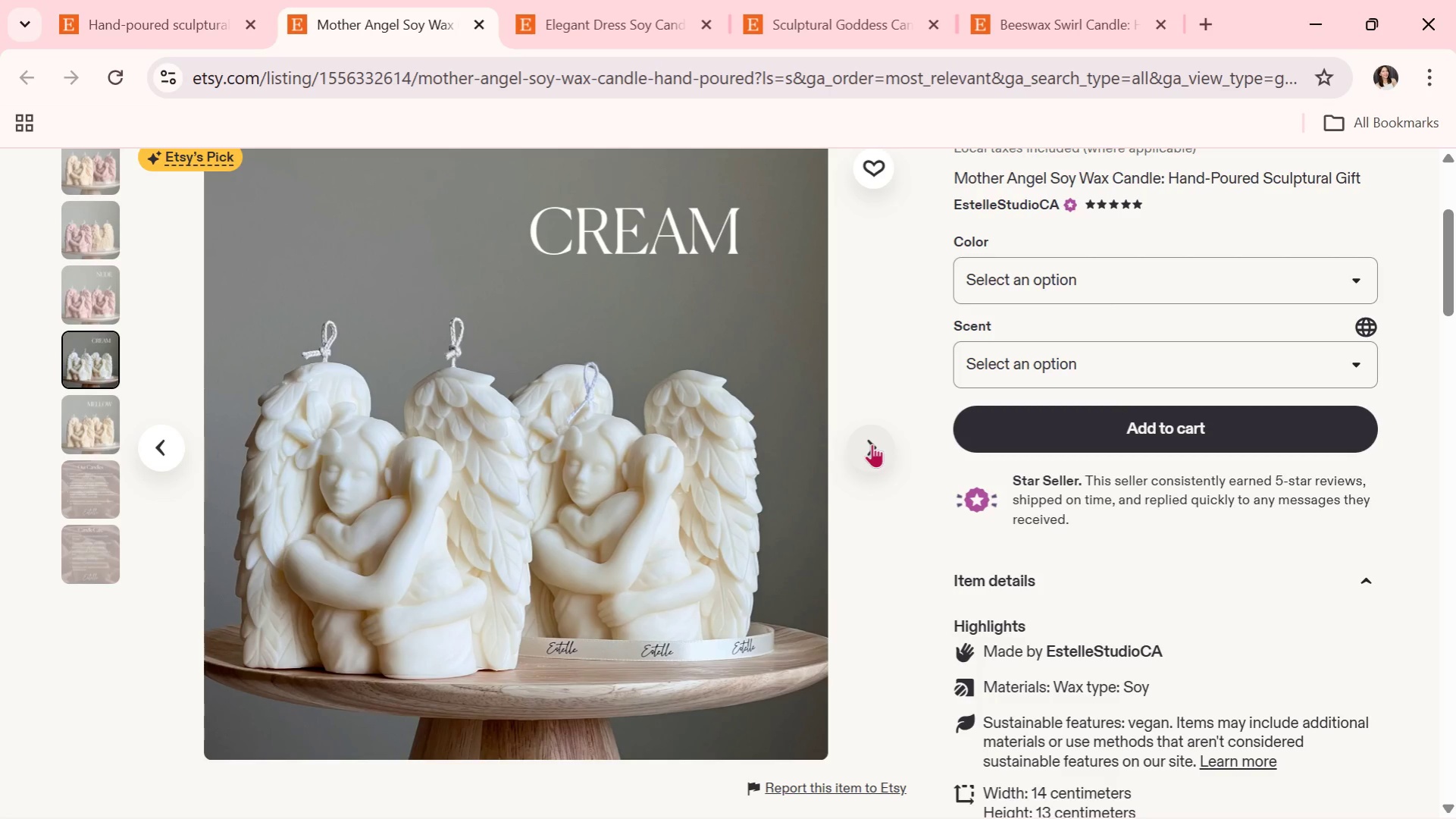 
left_click([872, 454])
 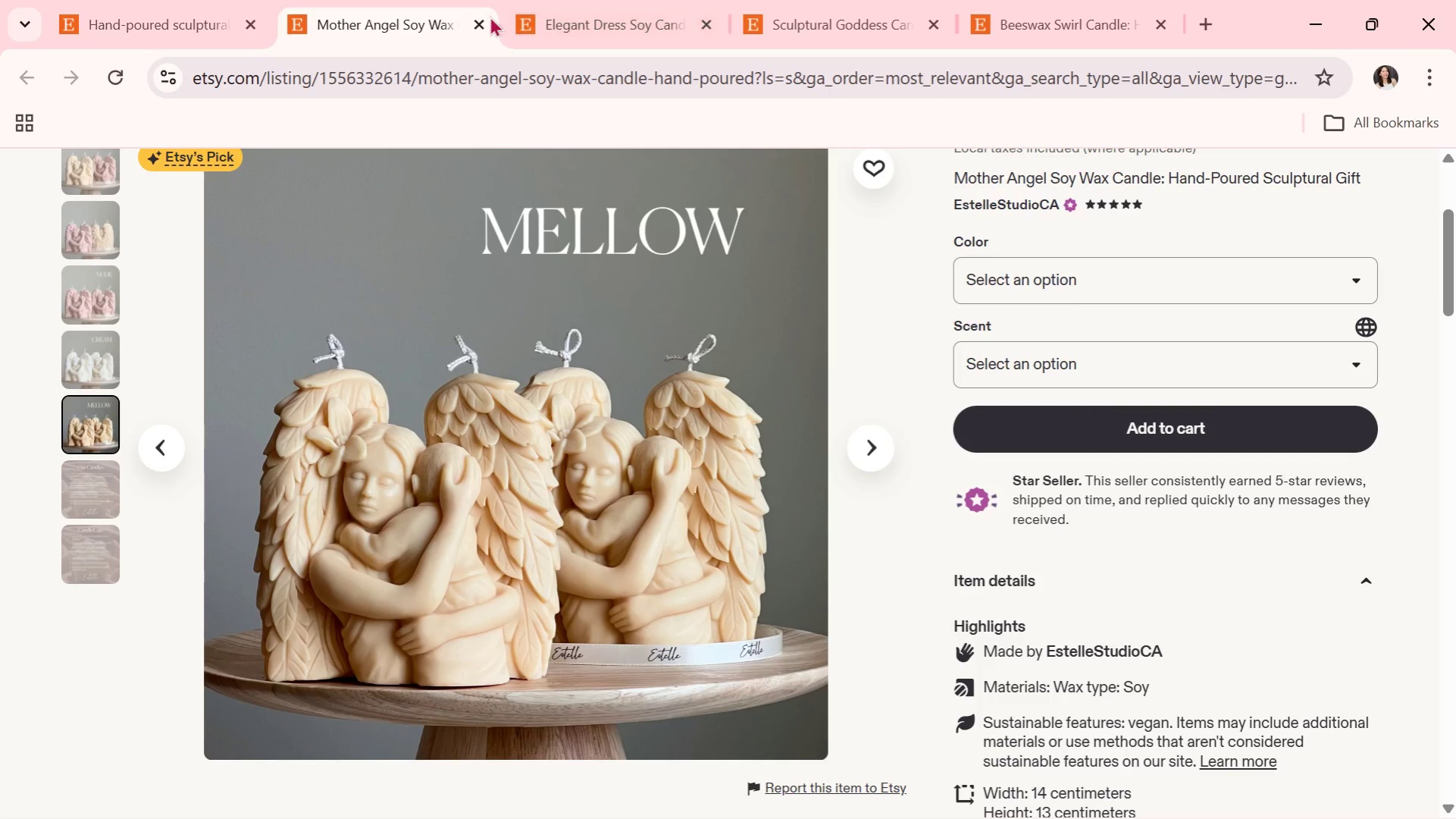 
left_click([477, 16])
 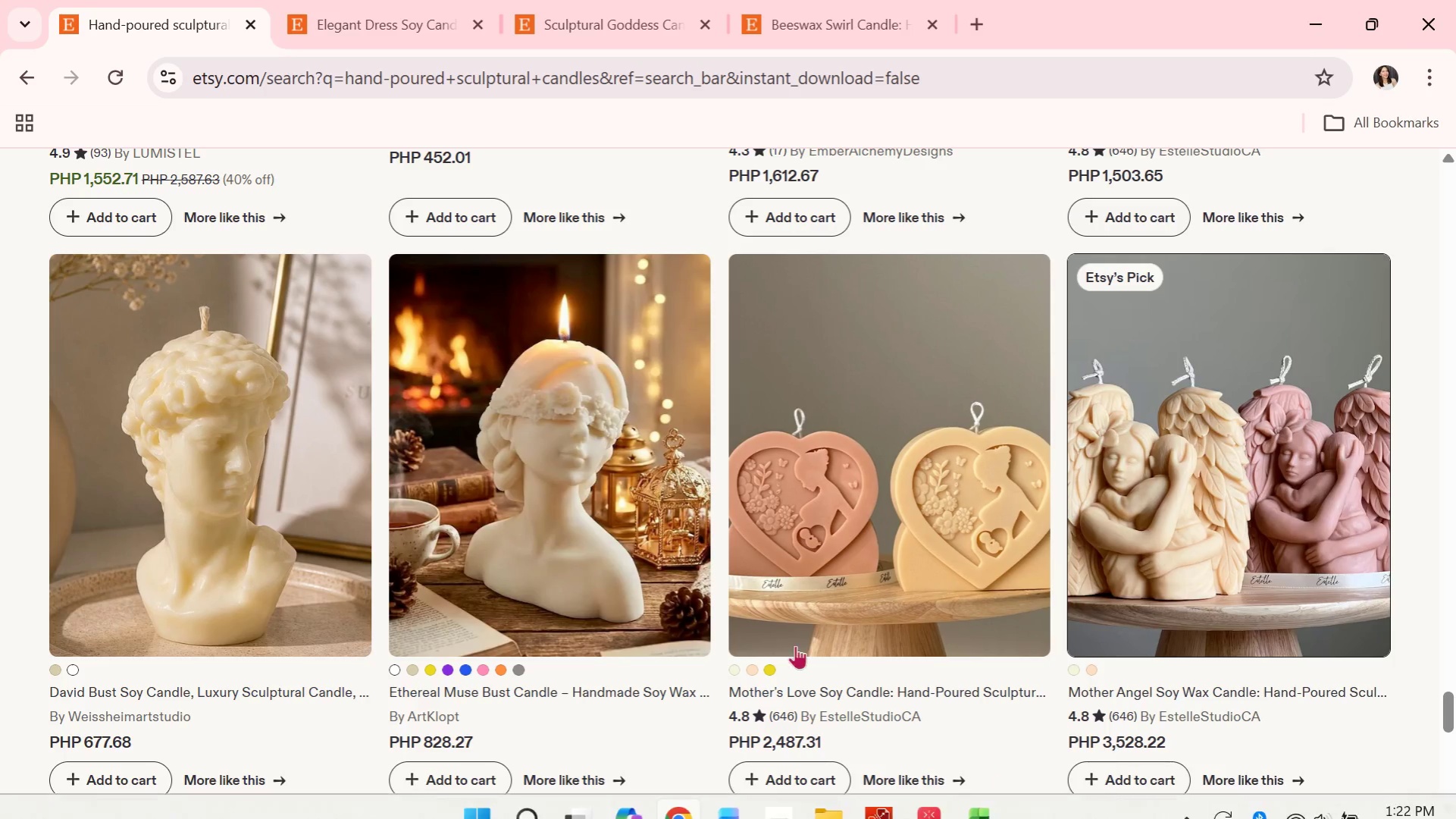 
scroll: coordinate [697, 595], scroll_direction: down, amount: 4.0
 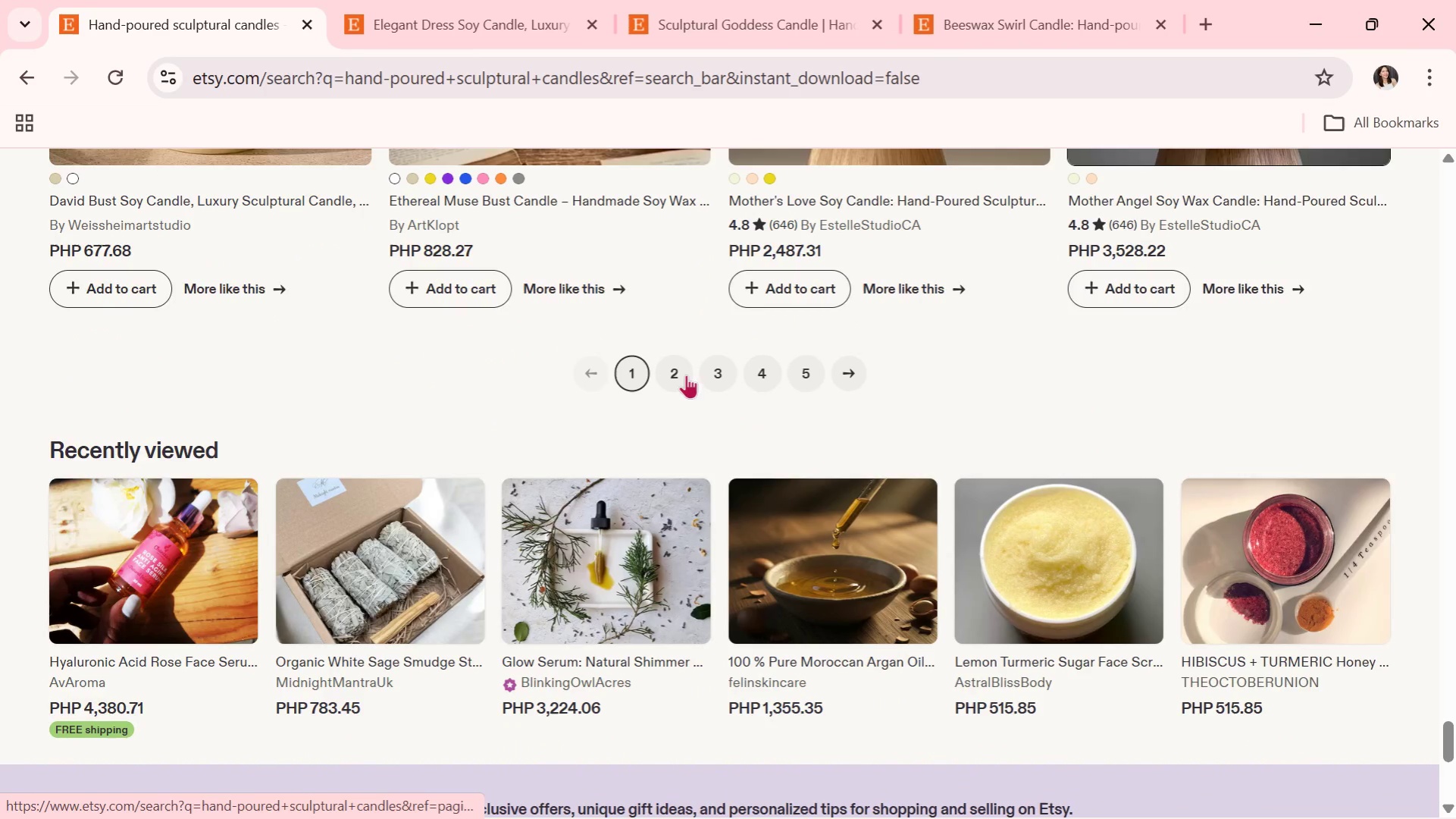 
left_click([678, 369])
 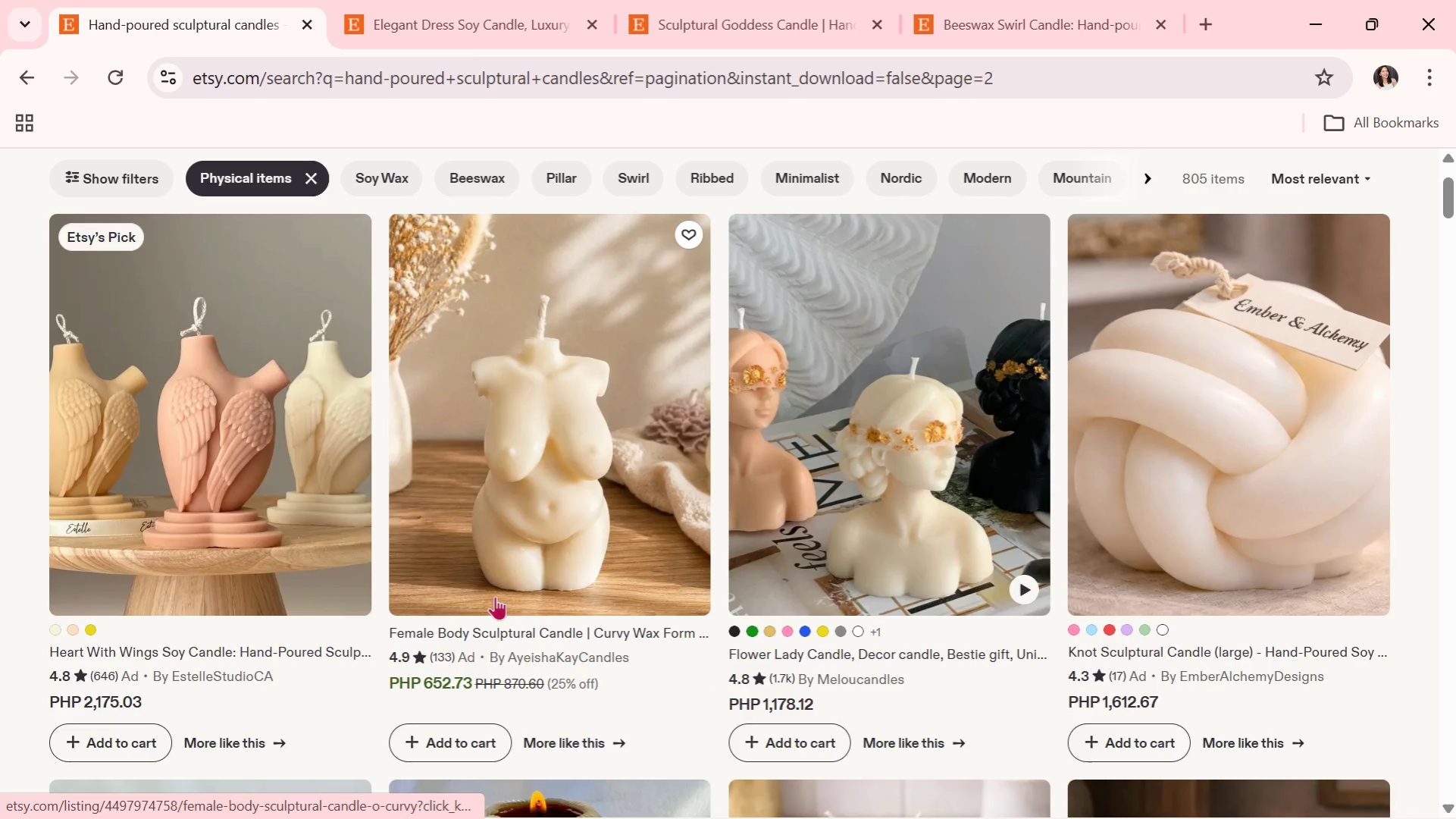 
scroll: coordinate [600, 475], scroll_direction: down, amount: 12.0
 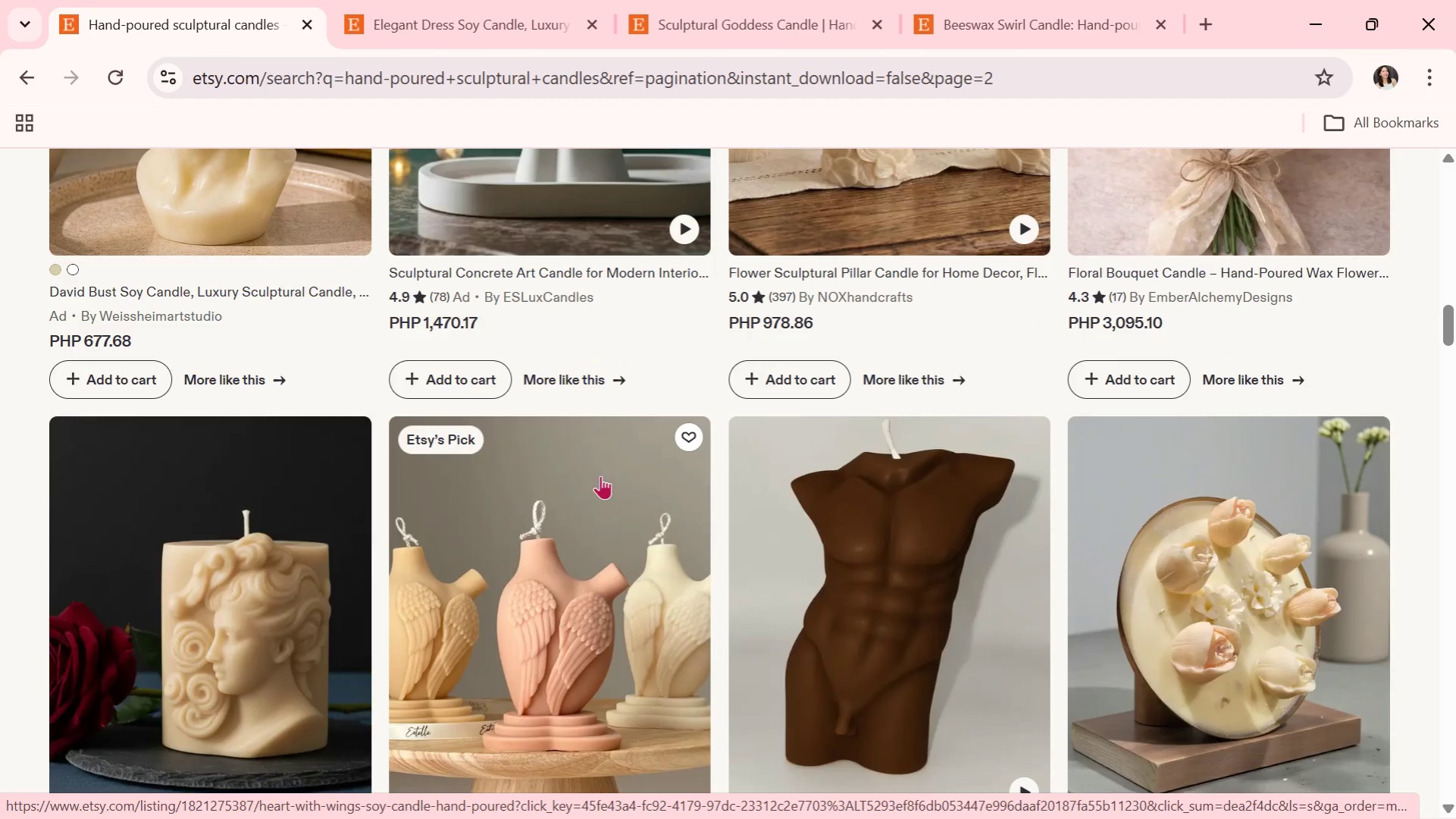 
scroll: coordinate [600, 475], scroll_direction: down, amount: 5.0
 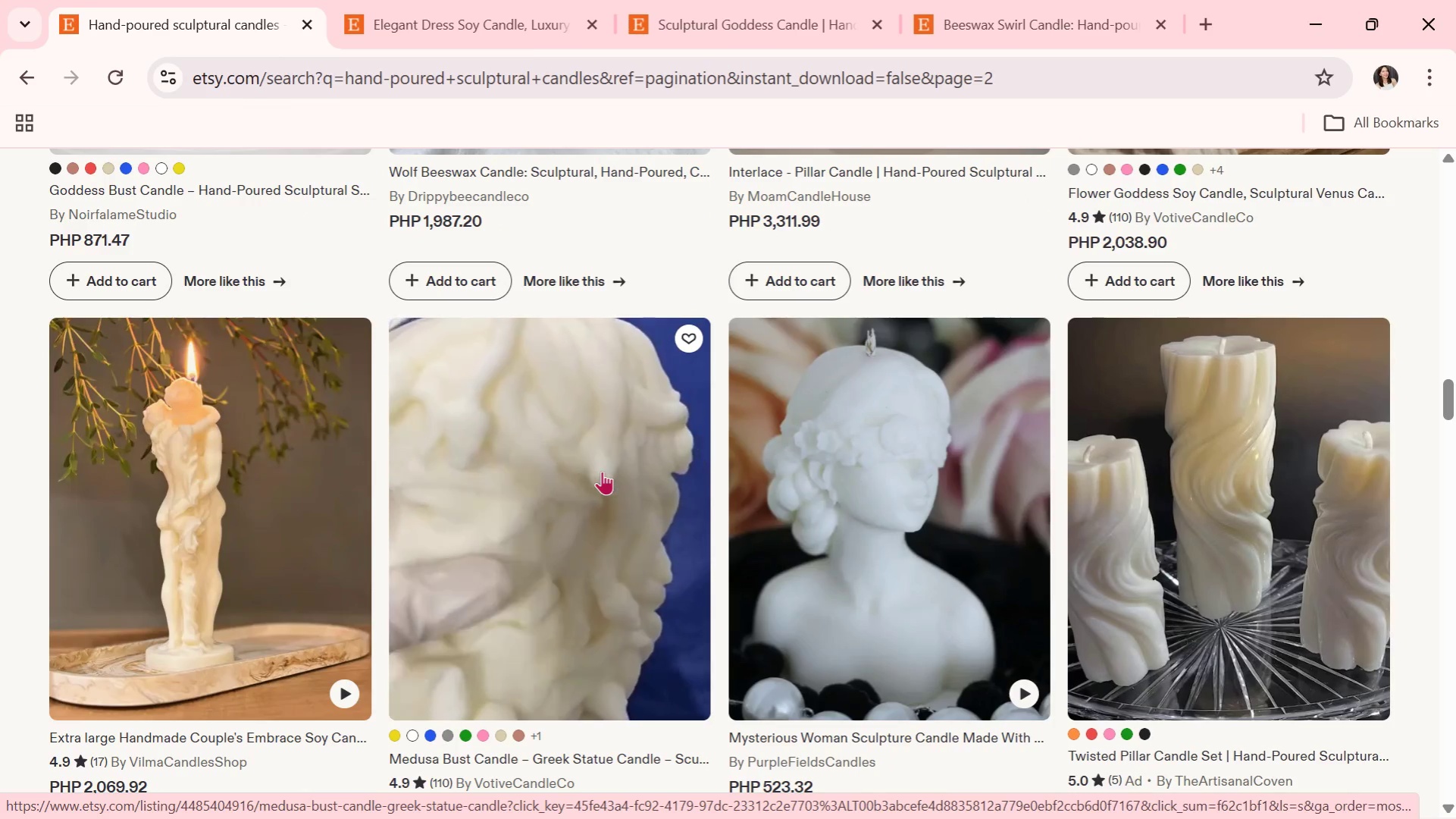 
wait(5.29)
 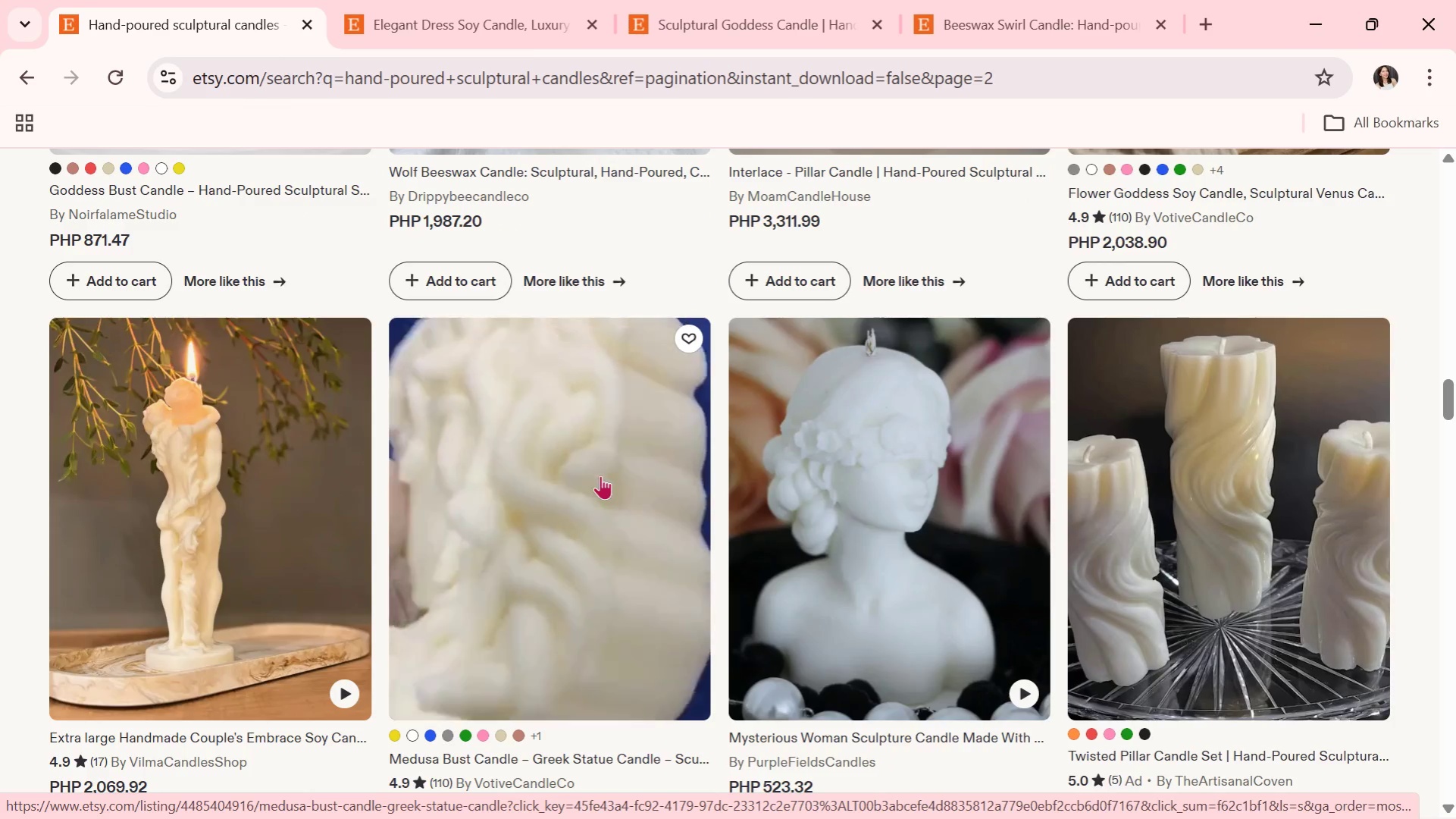 
scroll: coordinate [602, 471], scroll_direction: down, amount: 4.0
 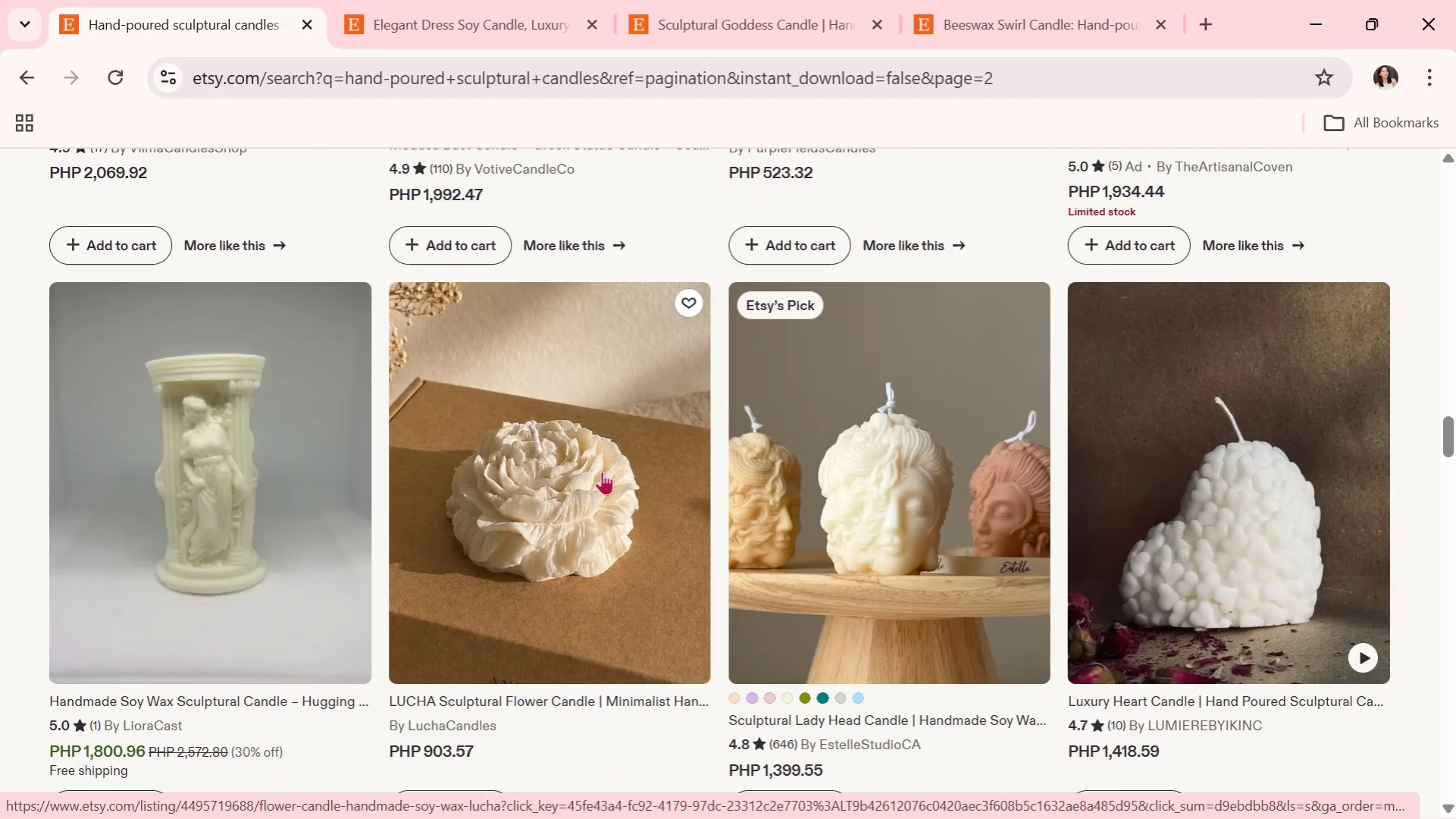 
left_click([602, 471])
 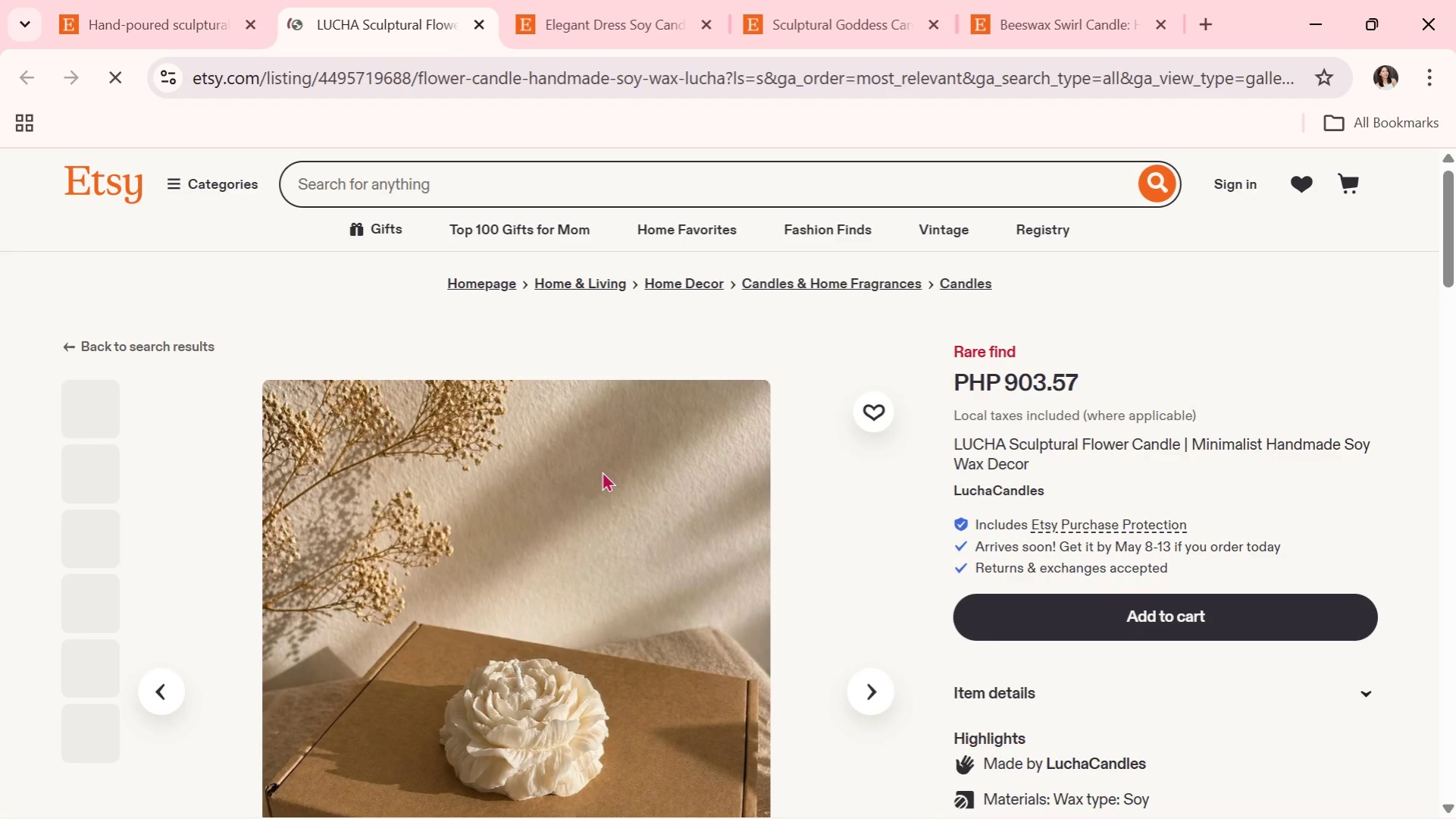 
scroll: coordinate [602, 471], scroll_direction: down, amount: 2.0
 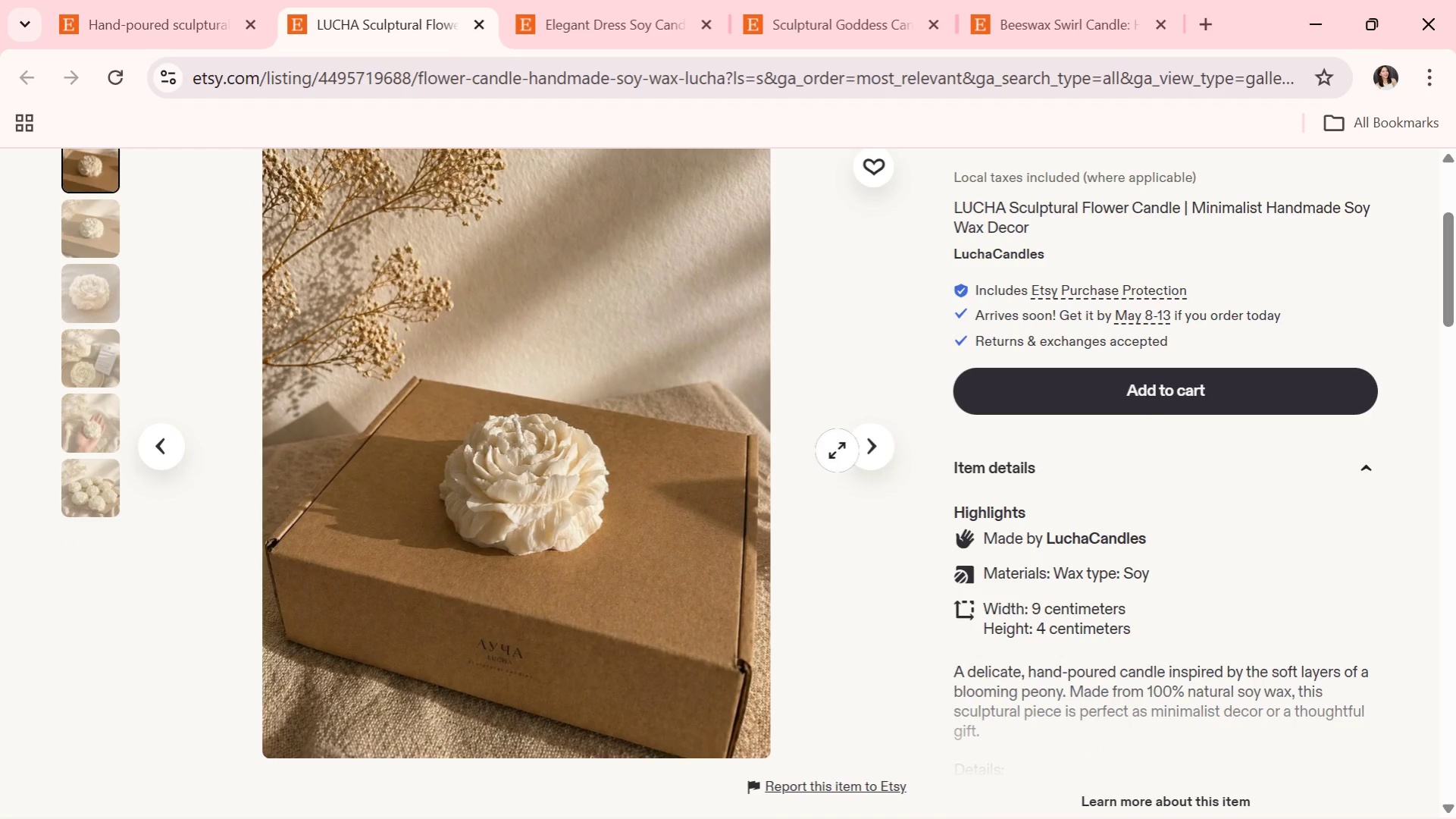 
left_click([848, 447])
 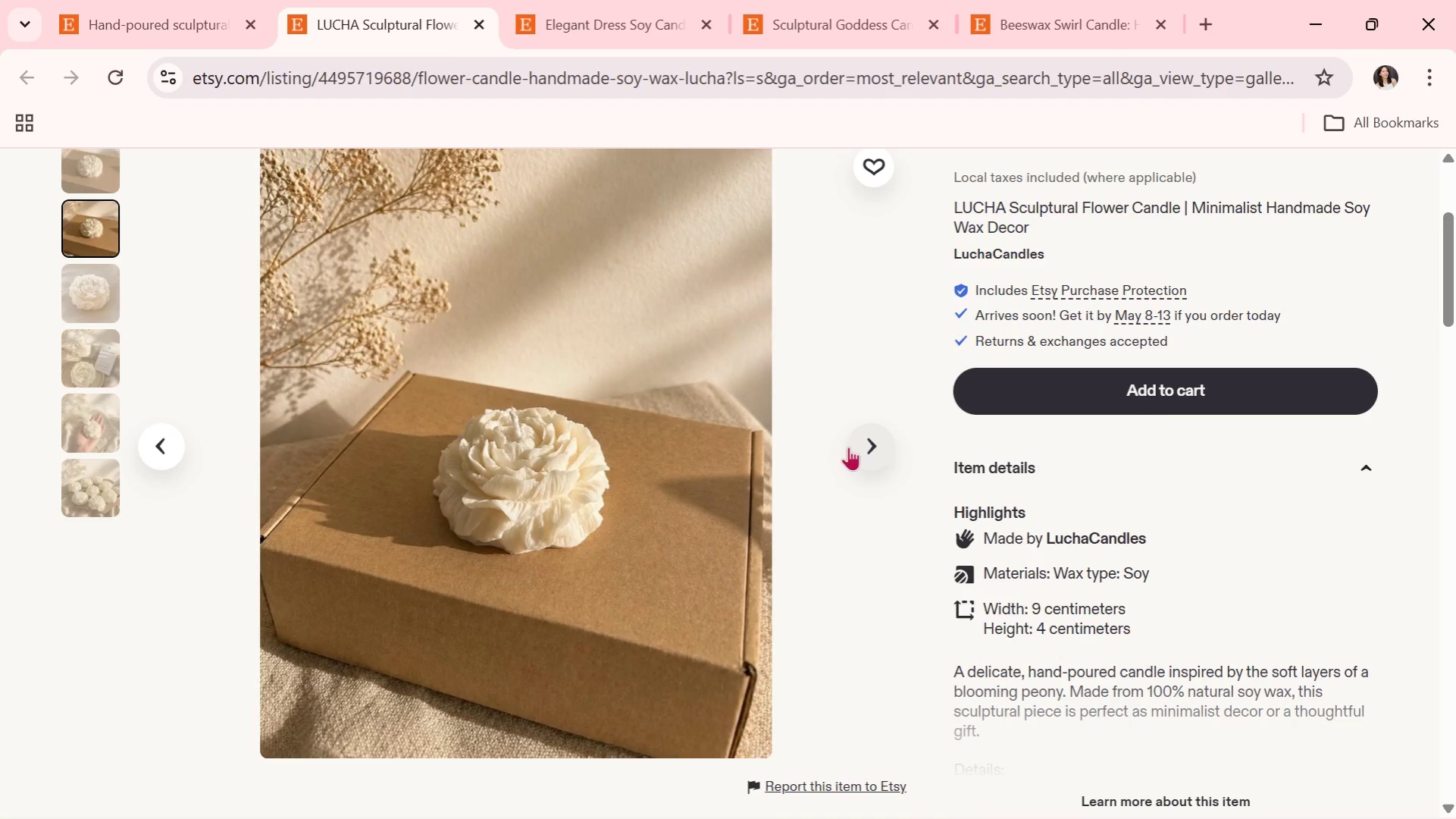 
left_click([848, 447])
 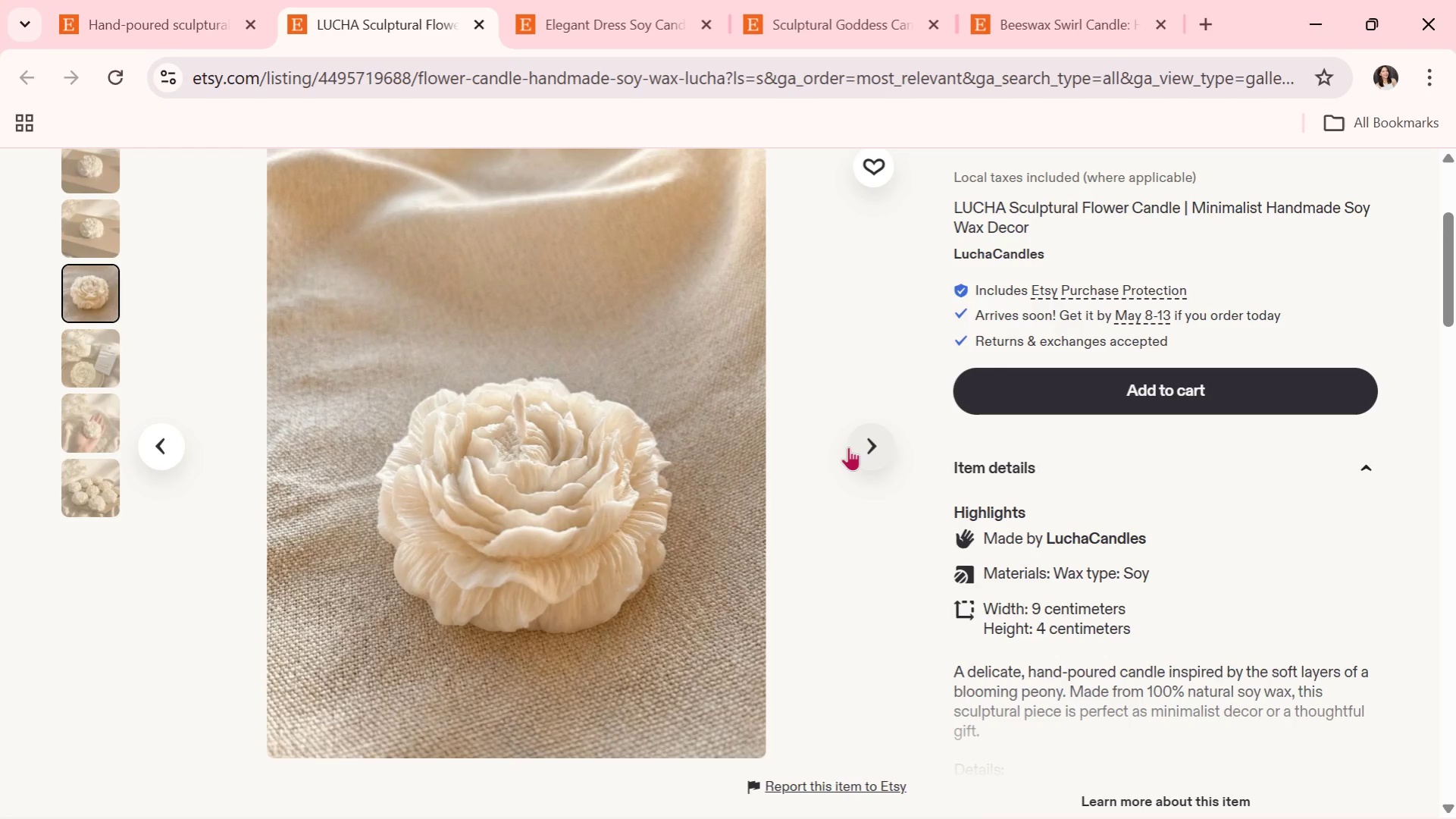 
left_click([848, 447])
 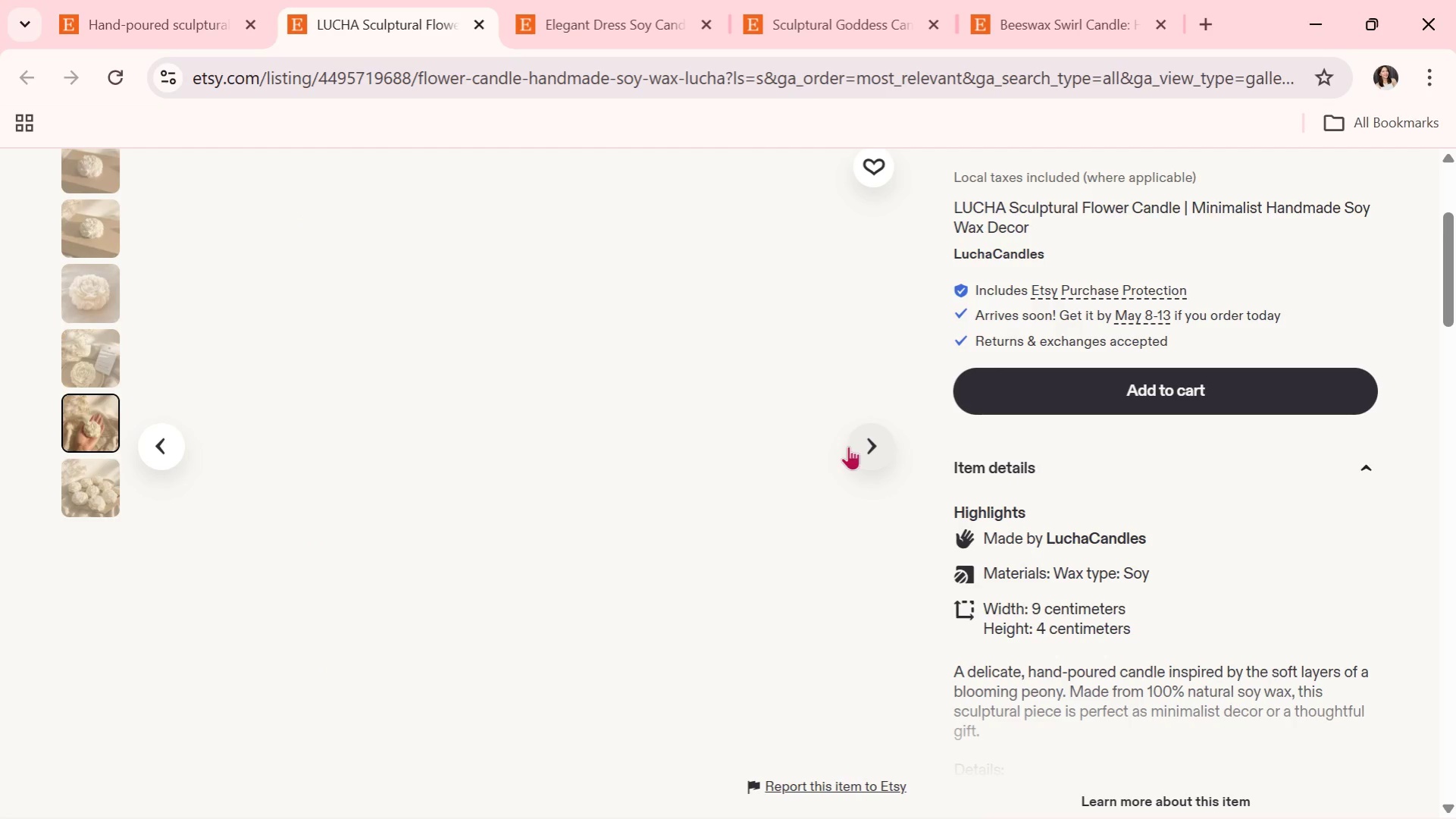 
left_click([848, 446])
 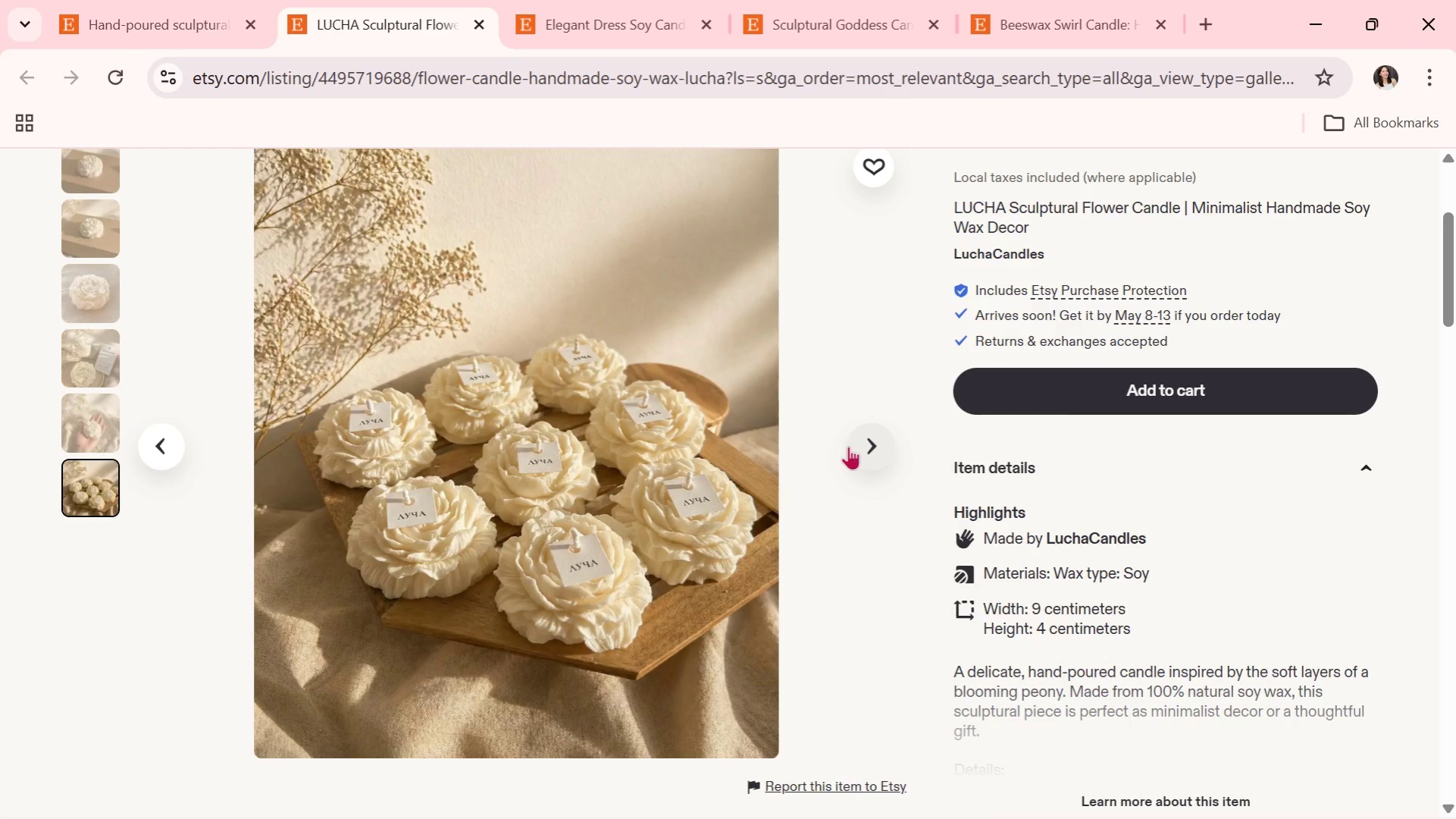 
scroll: coordinate [1242, 585], scroll_direction: down, amount: 2.0
 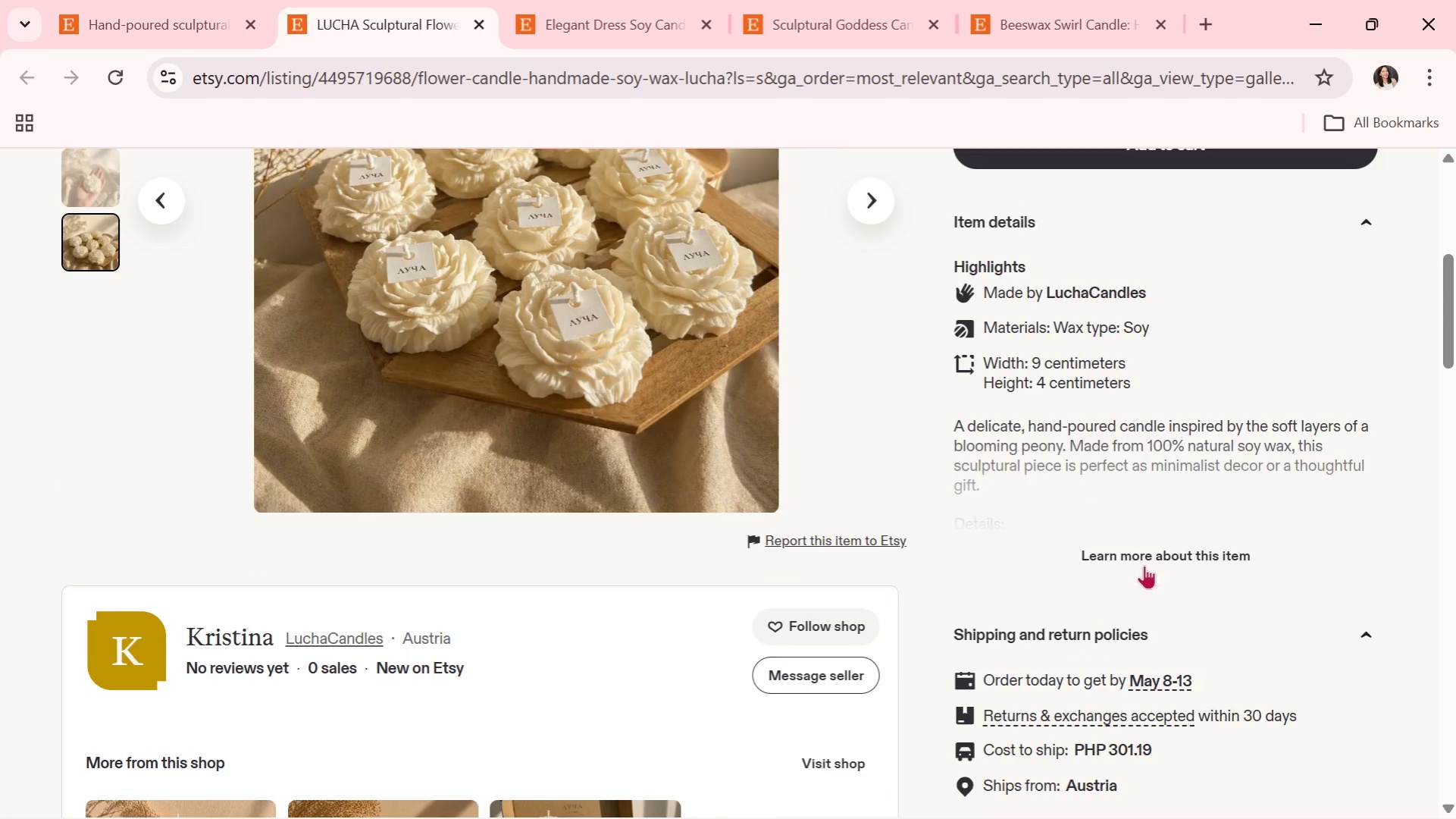 
left_click([1153, 552])
 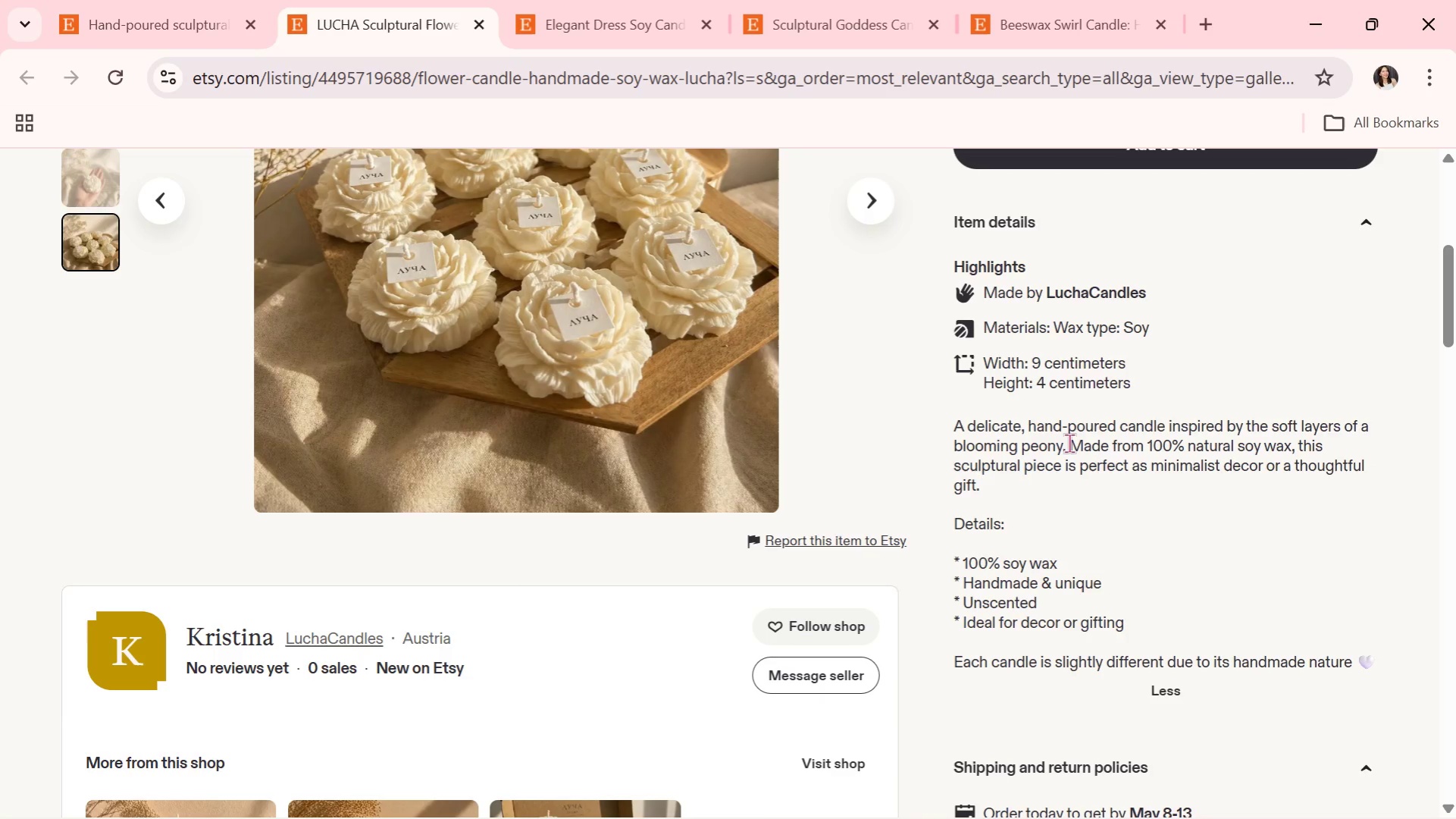 
scroll: coordinate [1065, 463], scroll_direction: down, amount: 2.0
 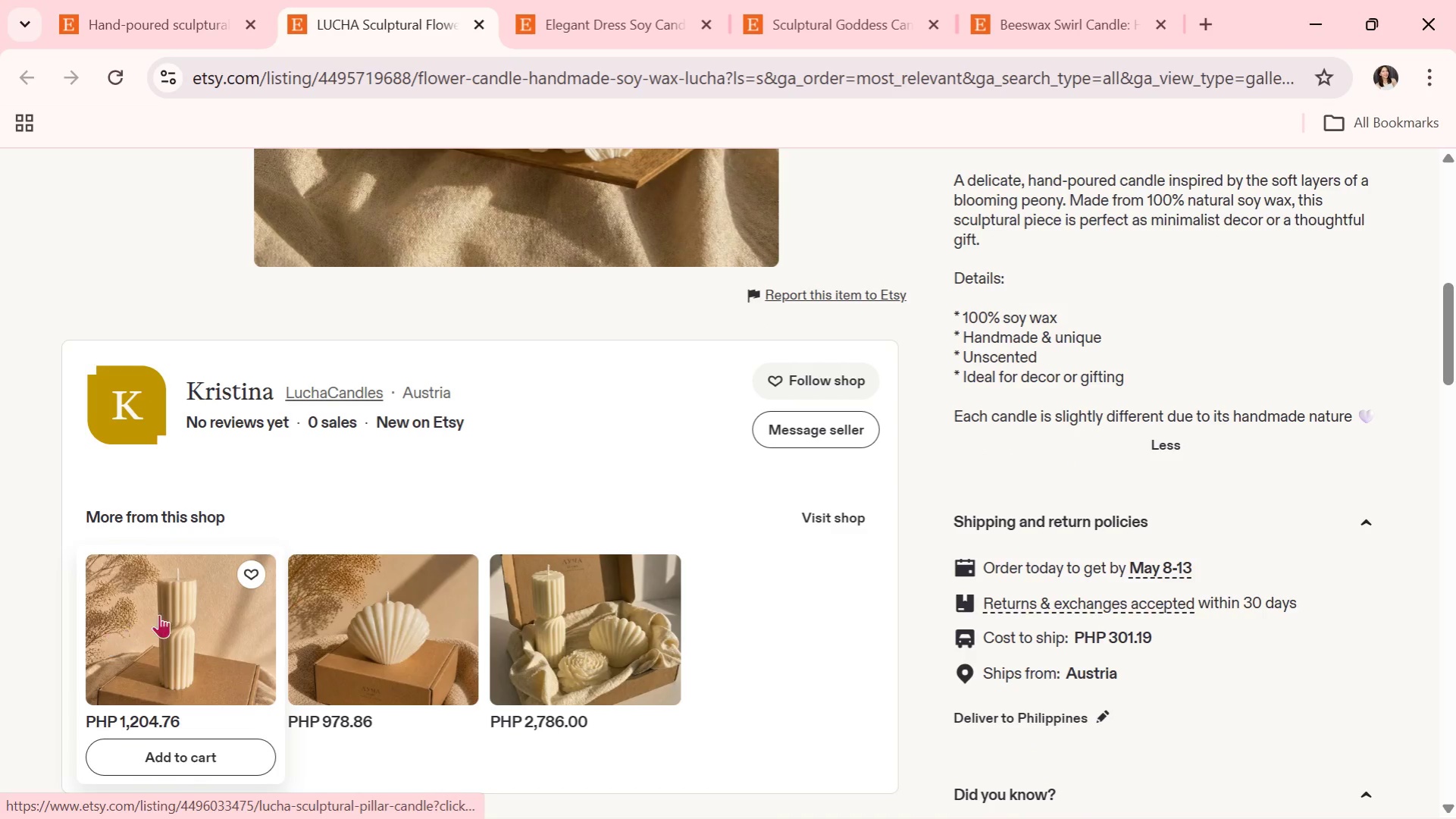 
left_click([149, 633])
 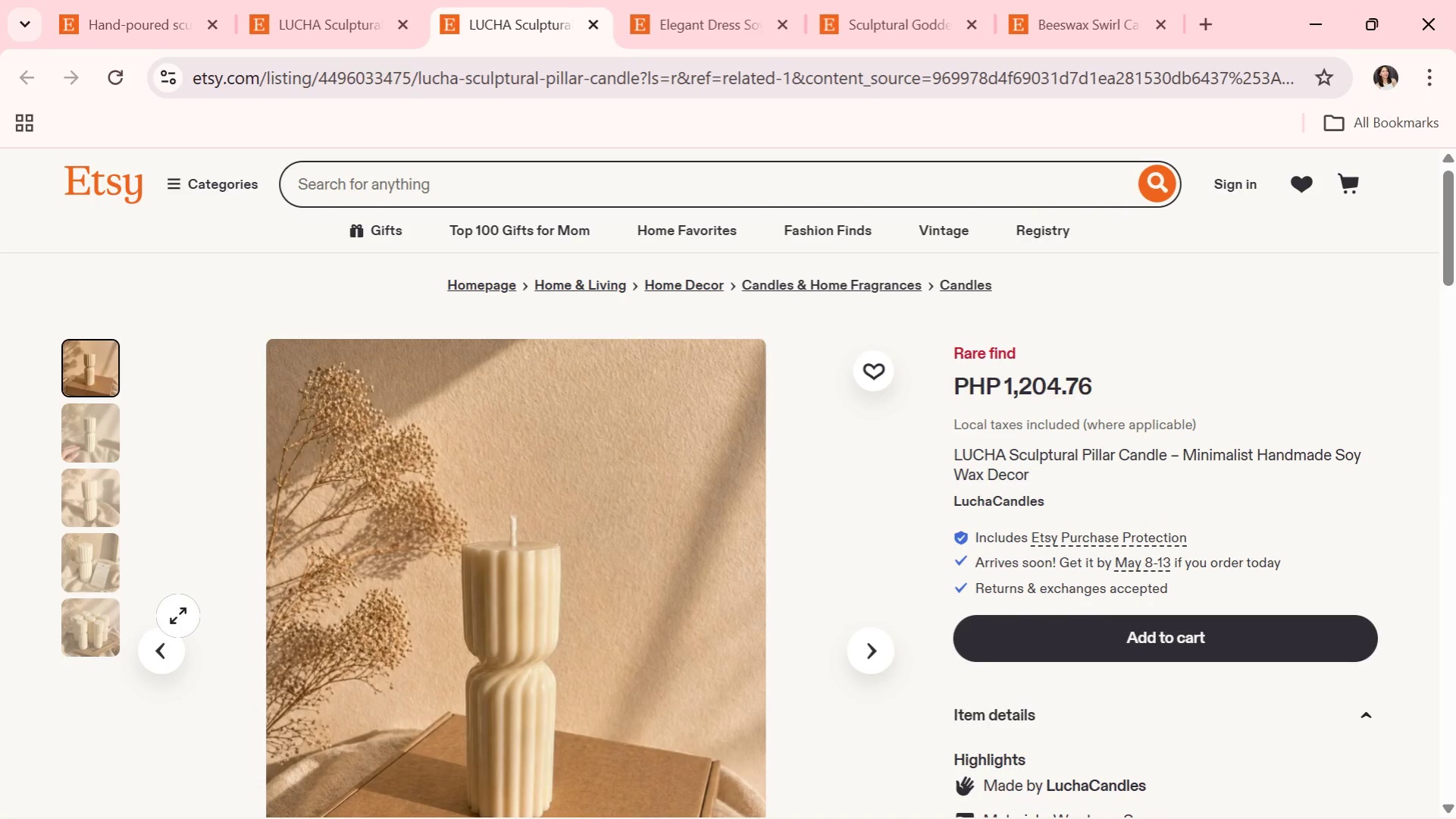 
wait(6.72)
 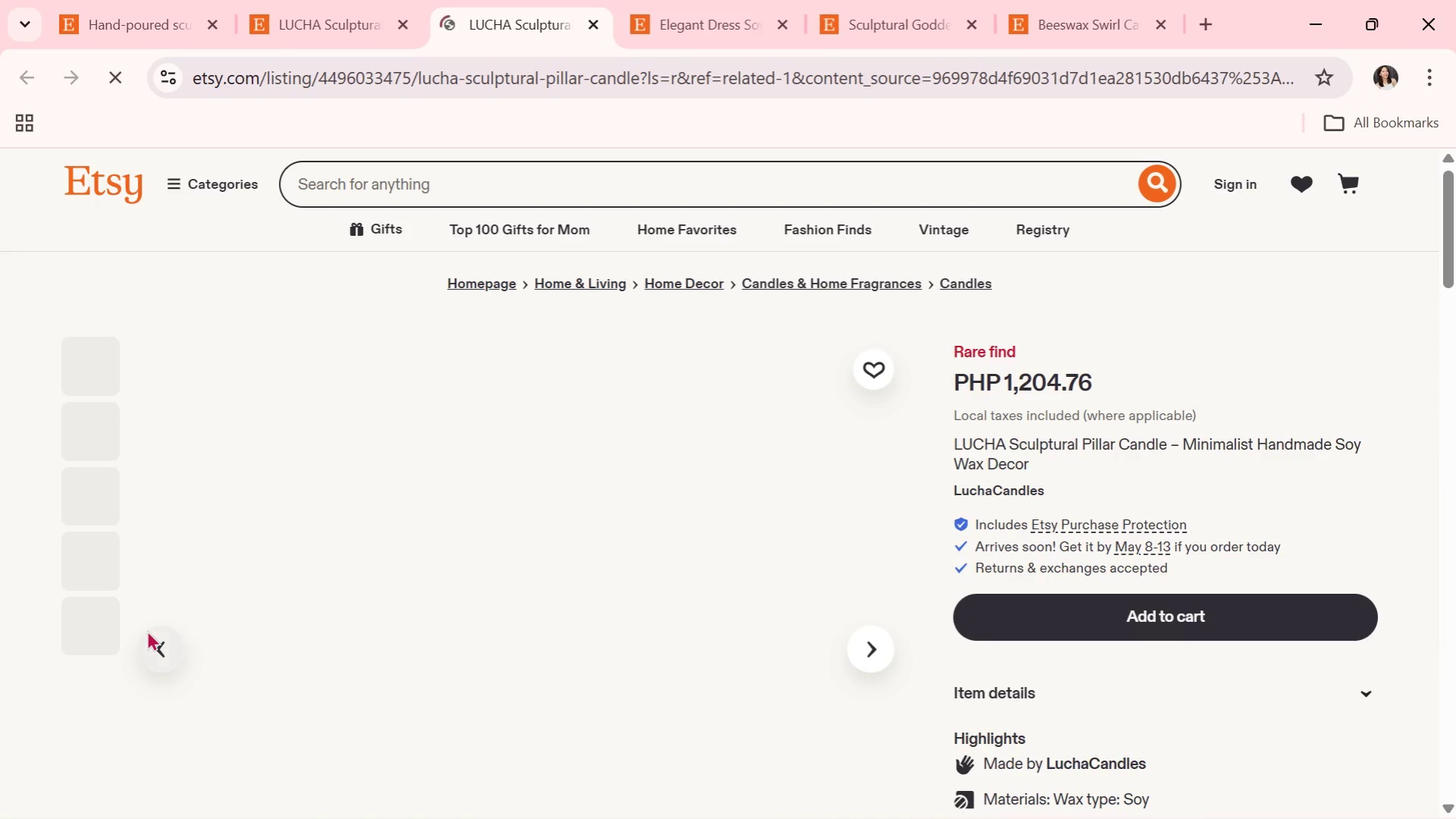 
scroll: coordinate [178, 616], scroll_direction: down, amount: 1.0
 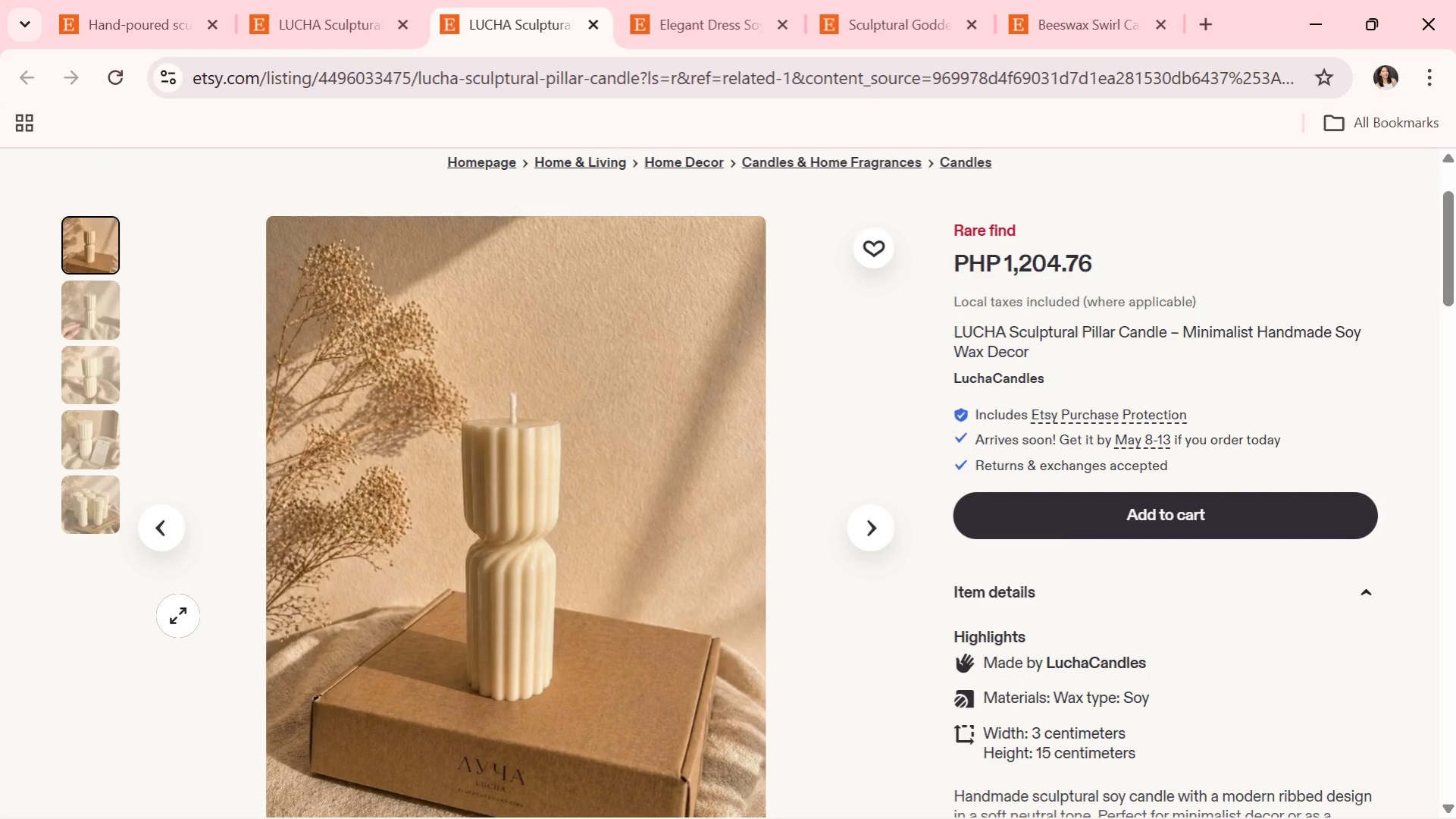 
wait(15.66)
 